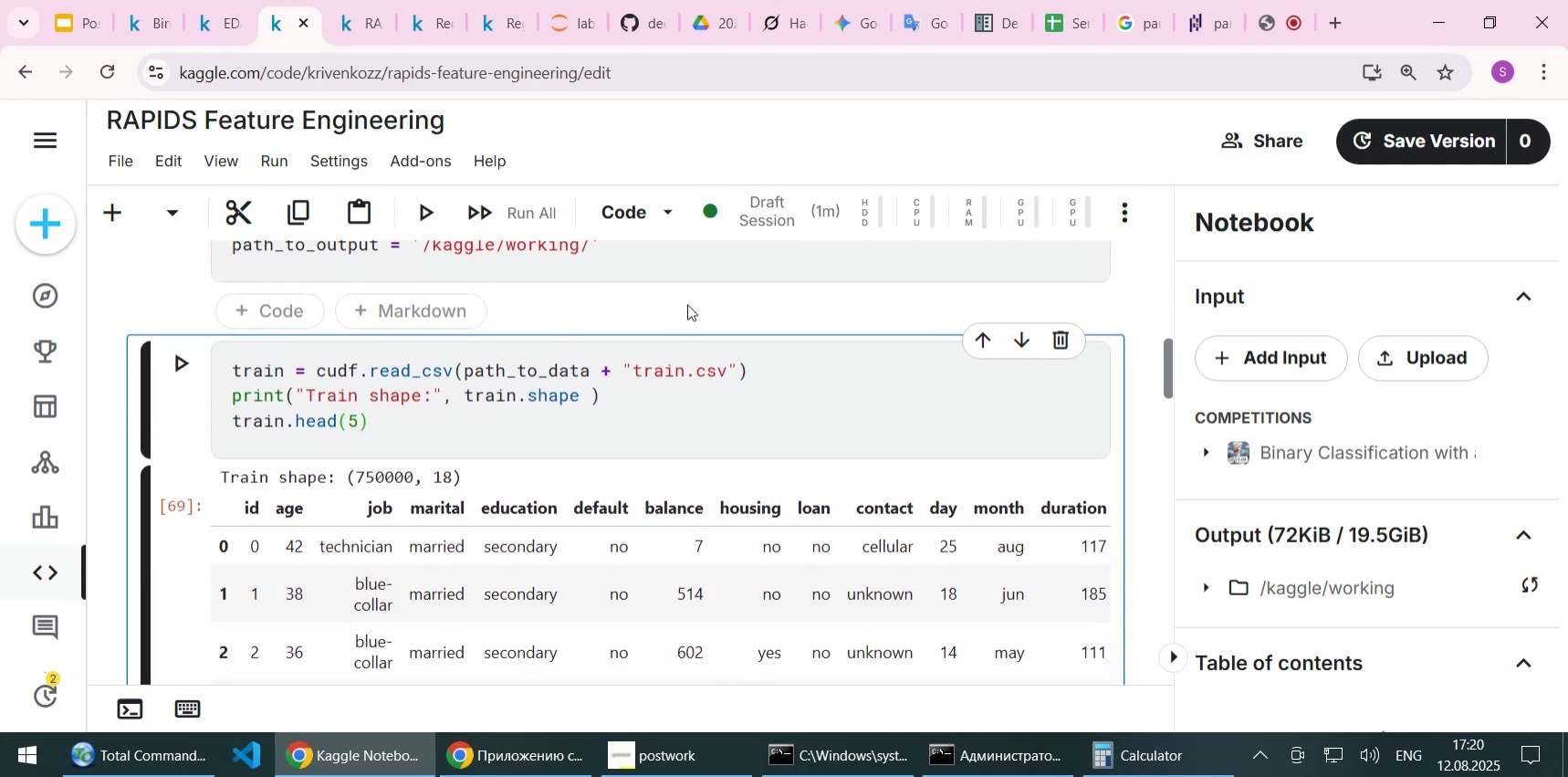 
key(Shift+Enter)
 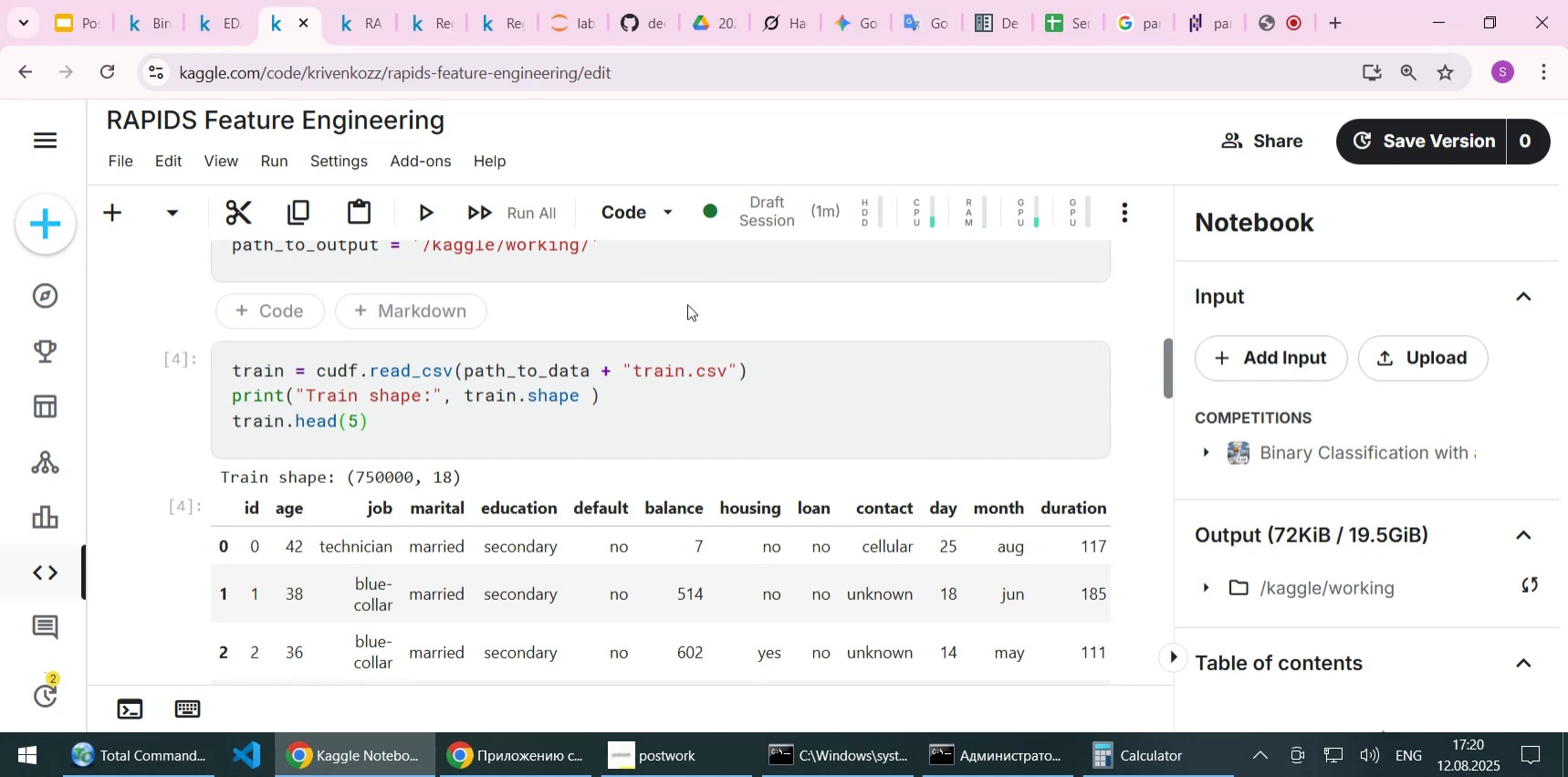 
wait(5.09)
 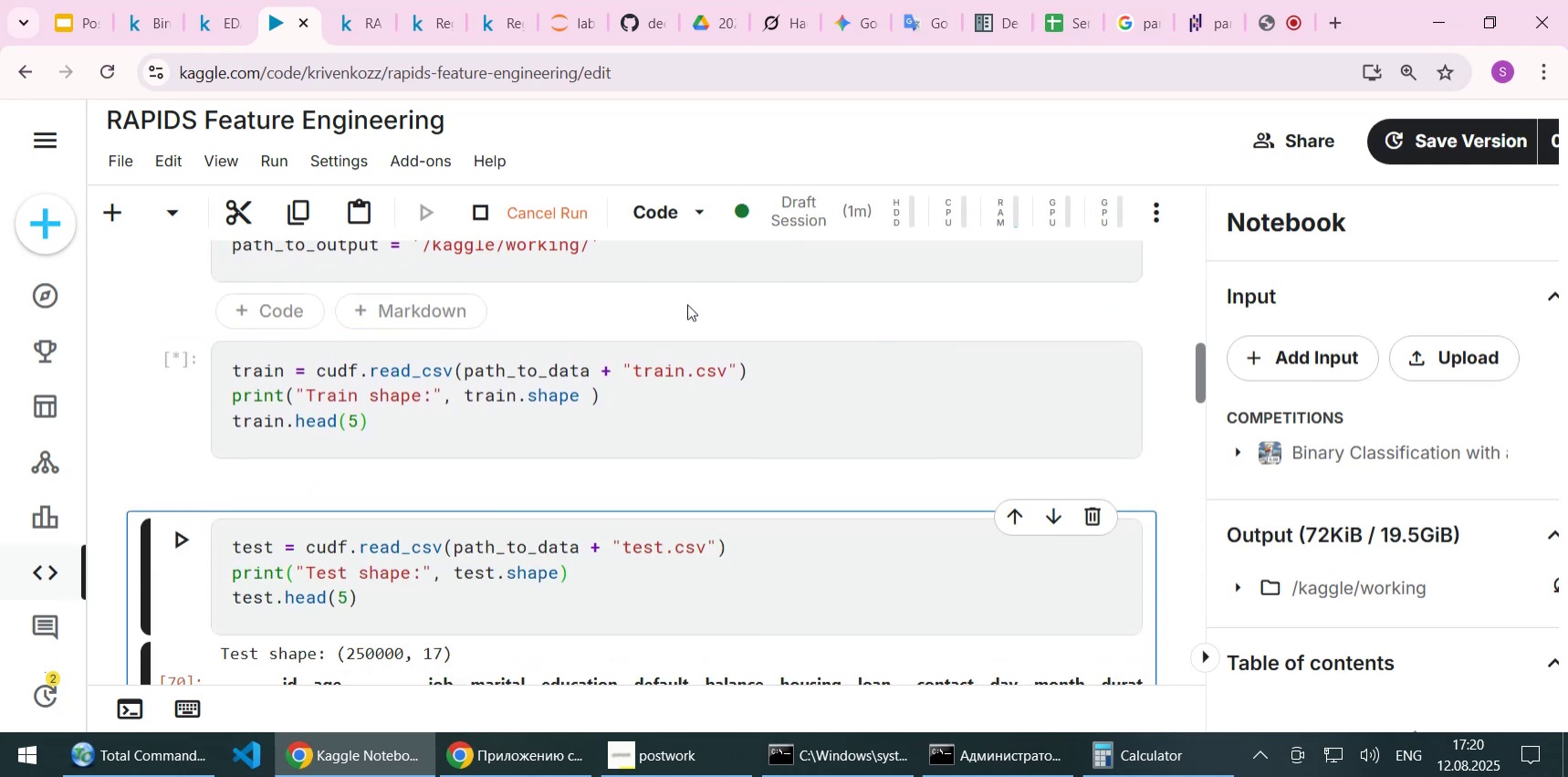 
scroll: coordinate [687, 304], scroll_direction: down, amount: 1.0
 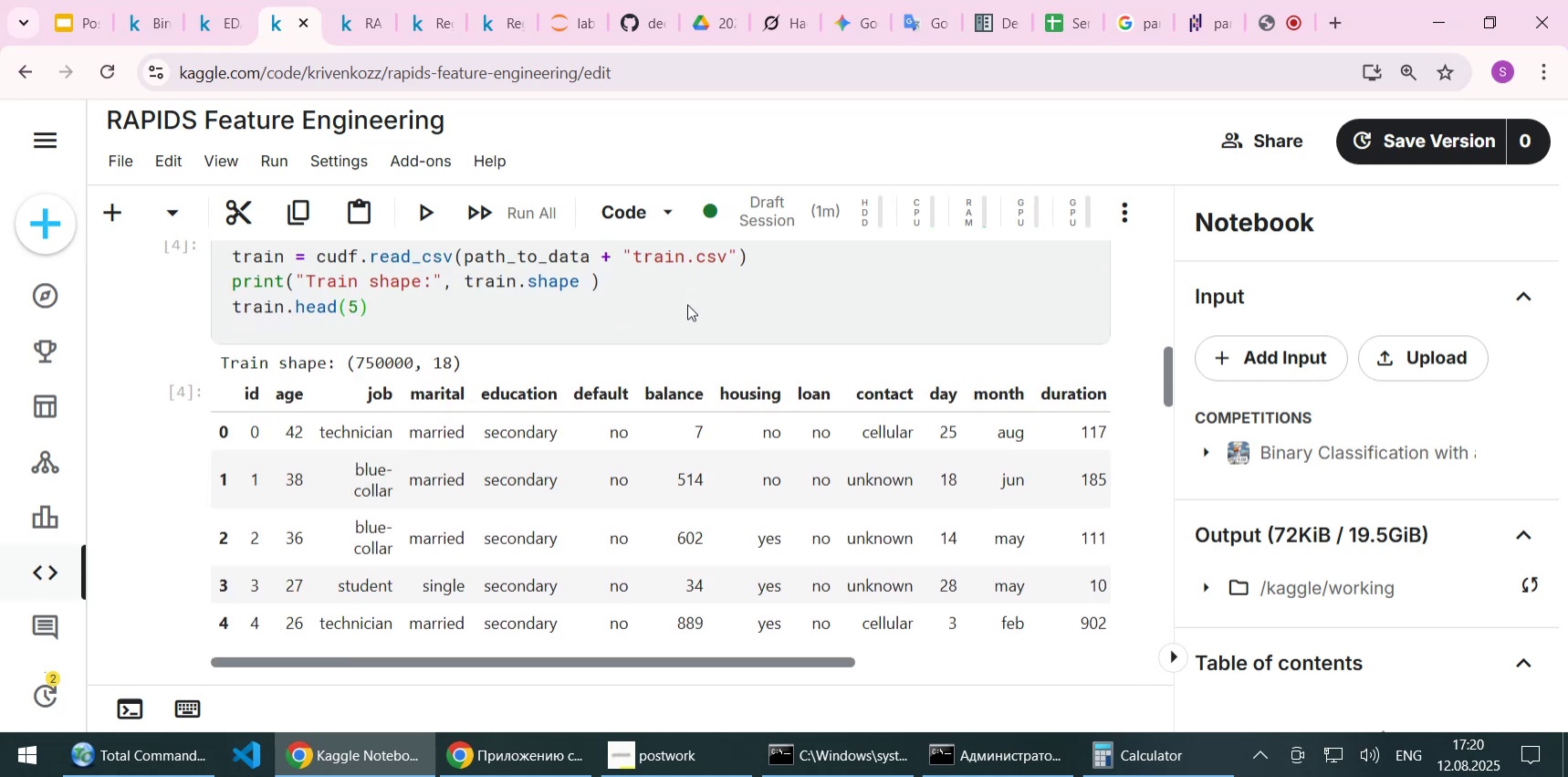 
key(Shift+Enter)
 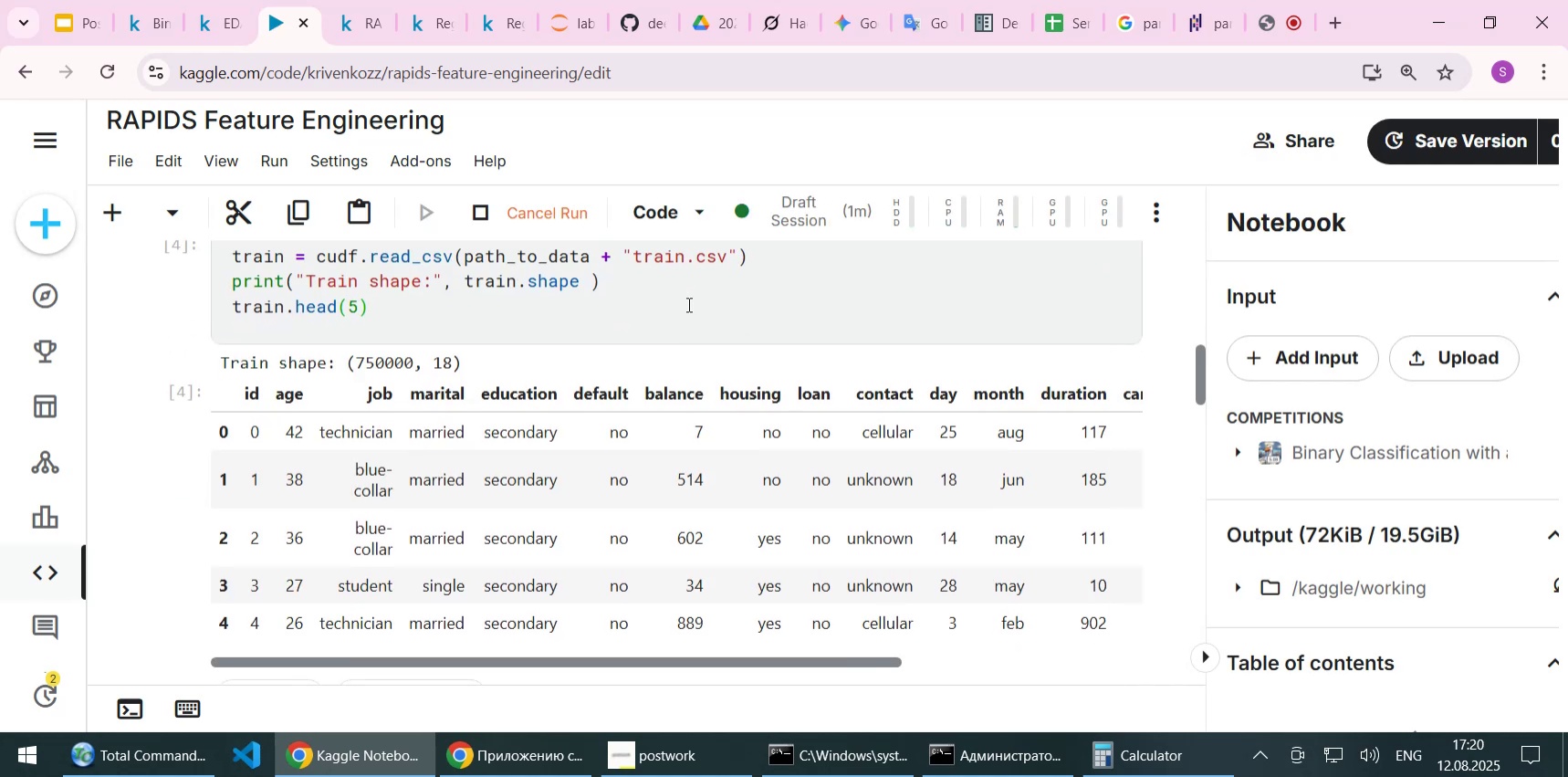 
scroll: coordinate [685, 347], scroll_direction: down, amount: 8.0
 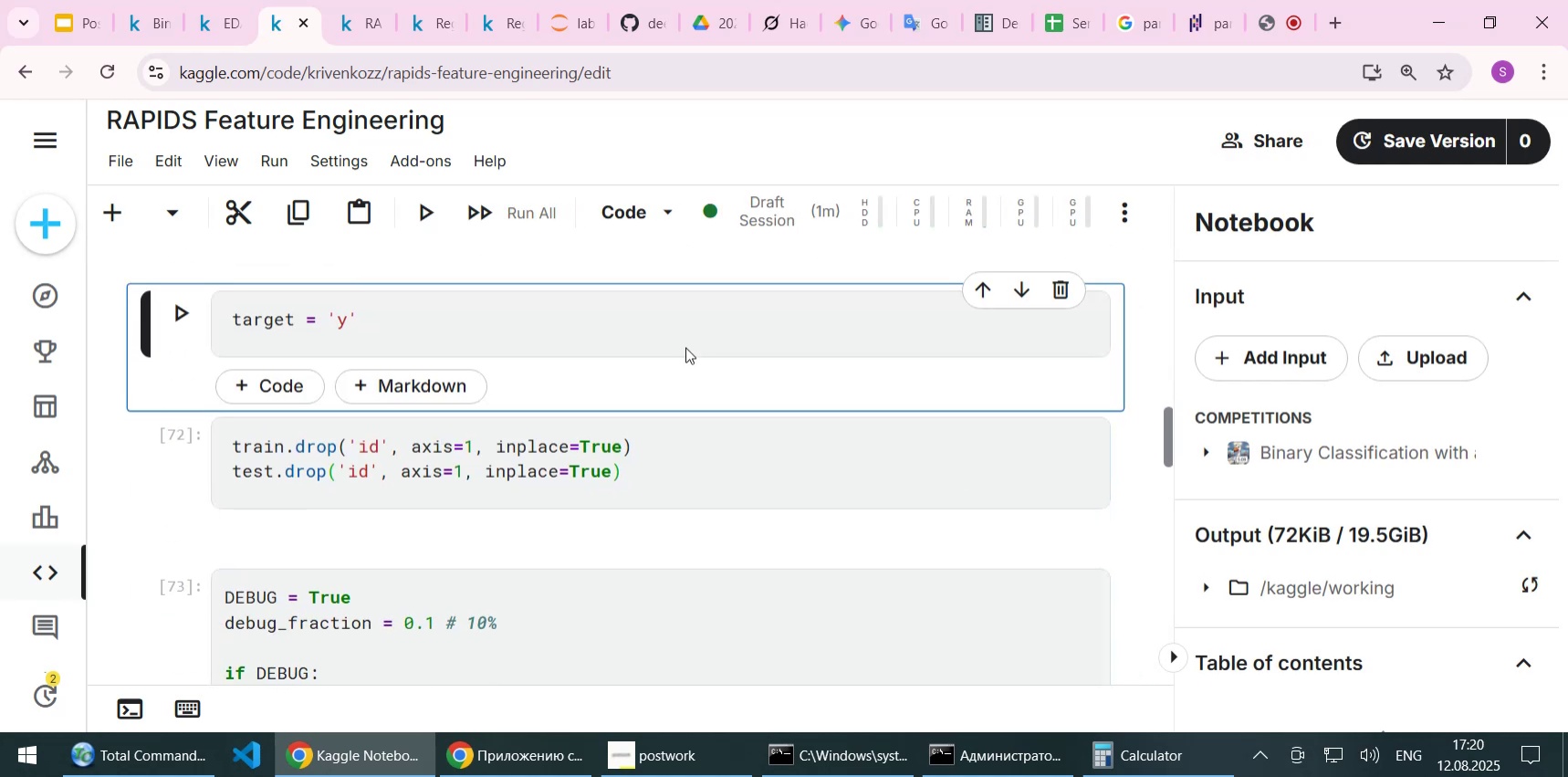 
key(Shift+Enter)
 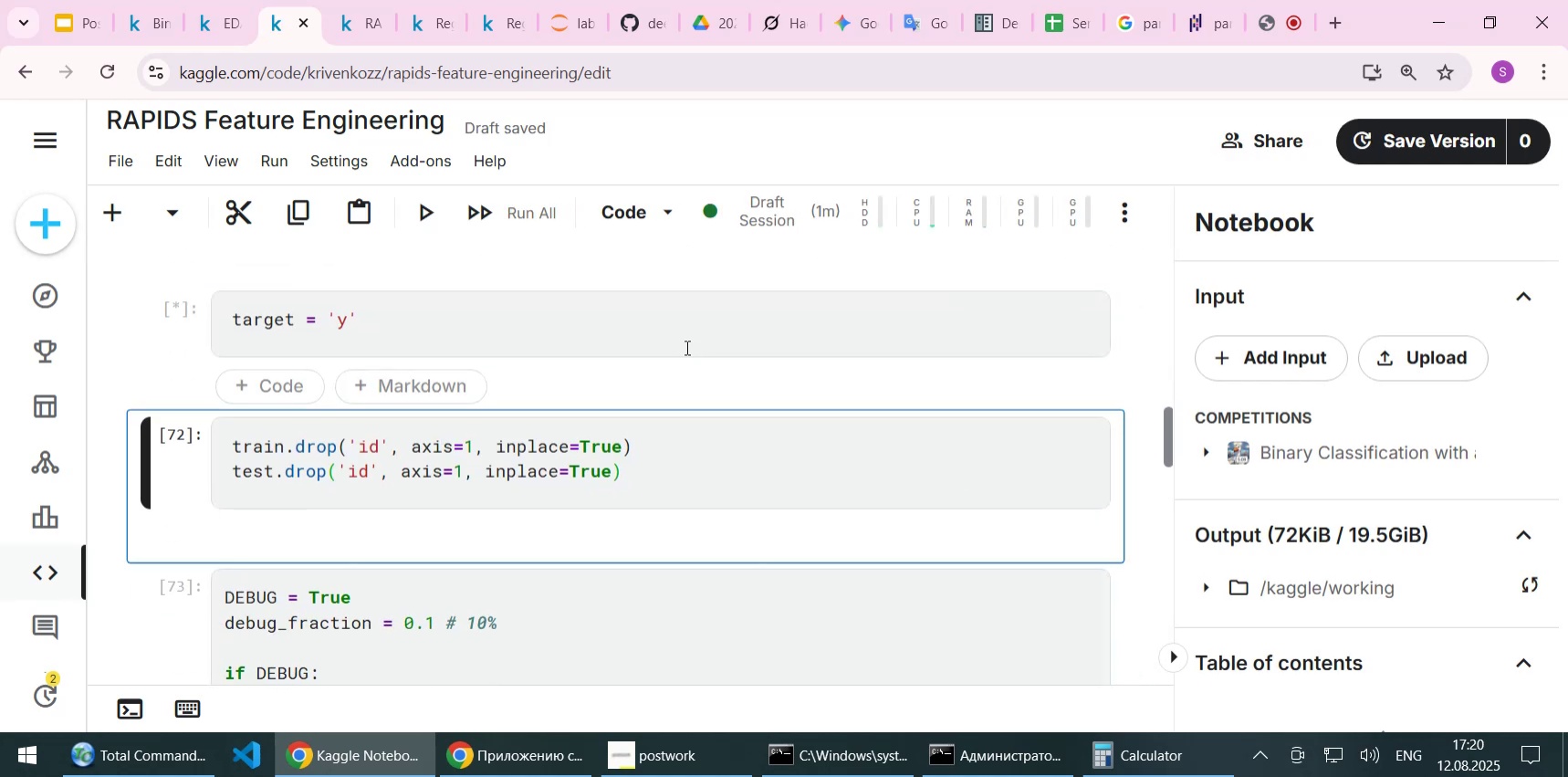 
key(Shift+ShiftLeft)
 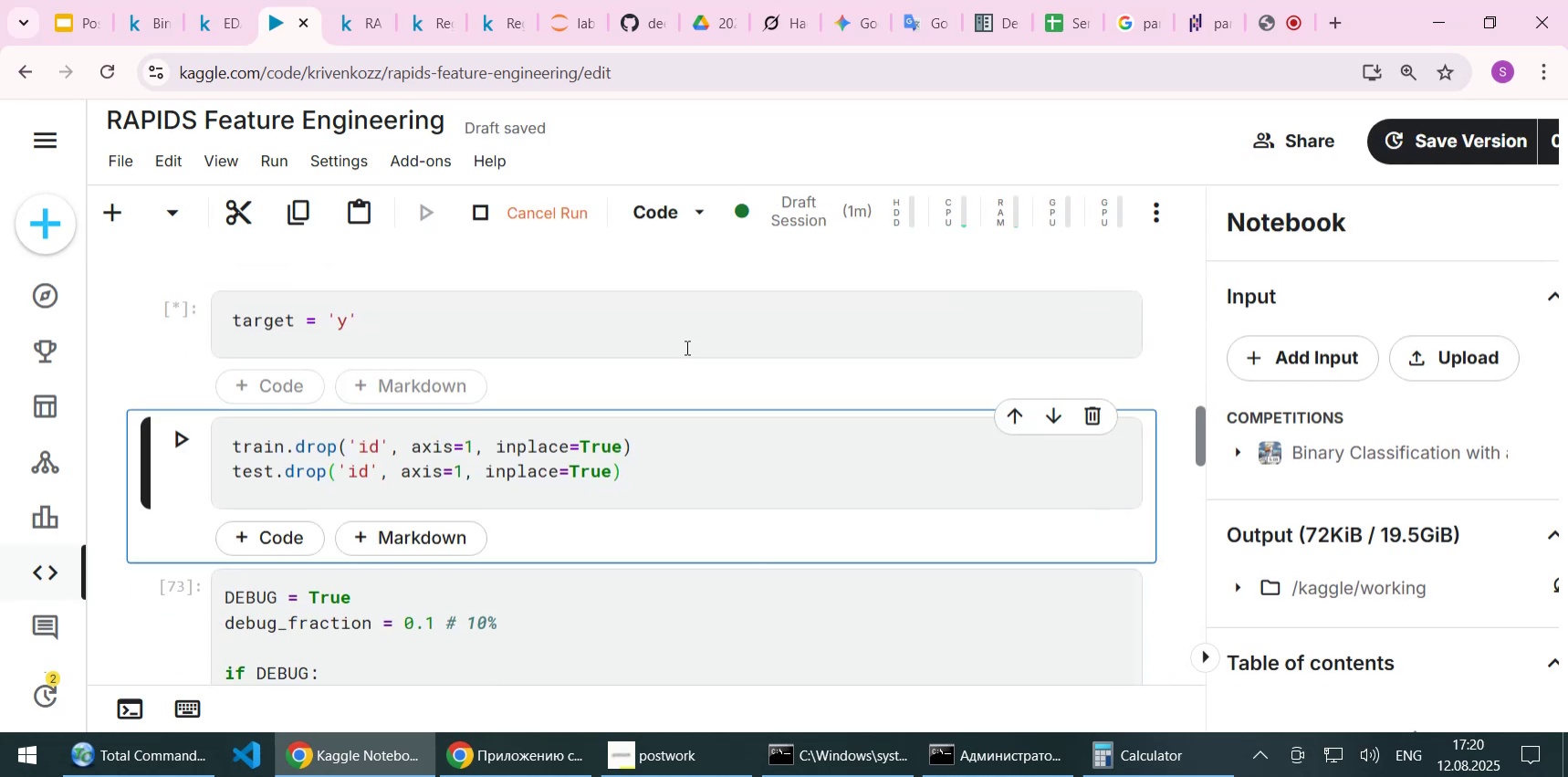 
key(Shift+Enter)
 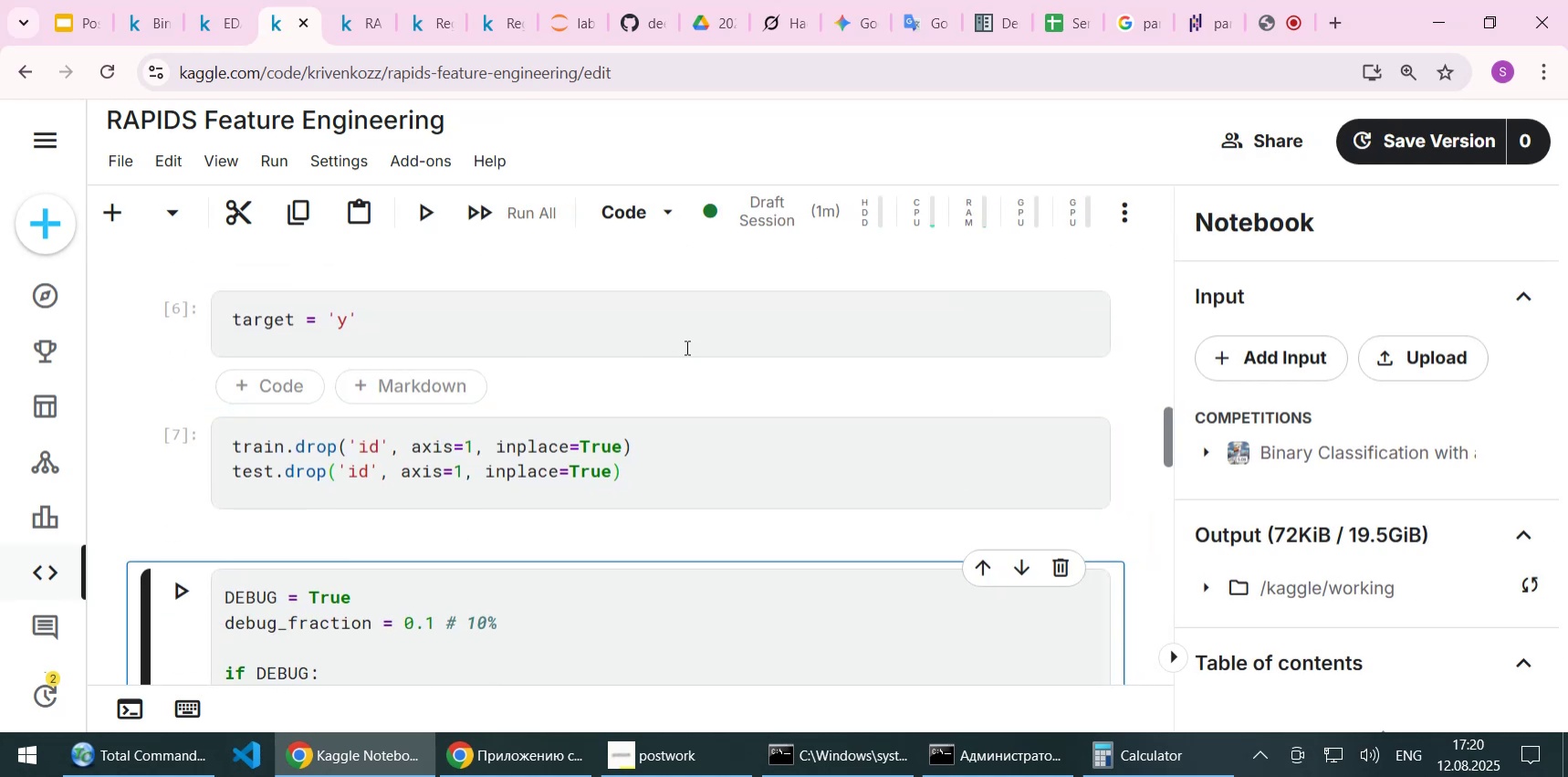 
scroll: coordinate [549, 463], scroll_direction: down, amount: 2.0
 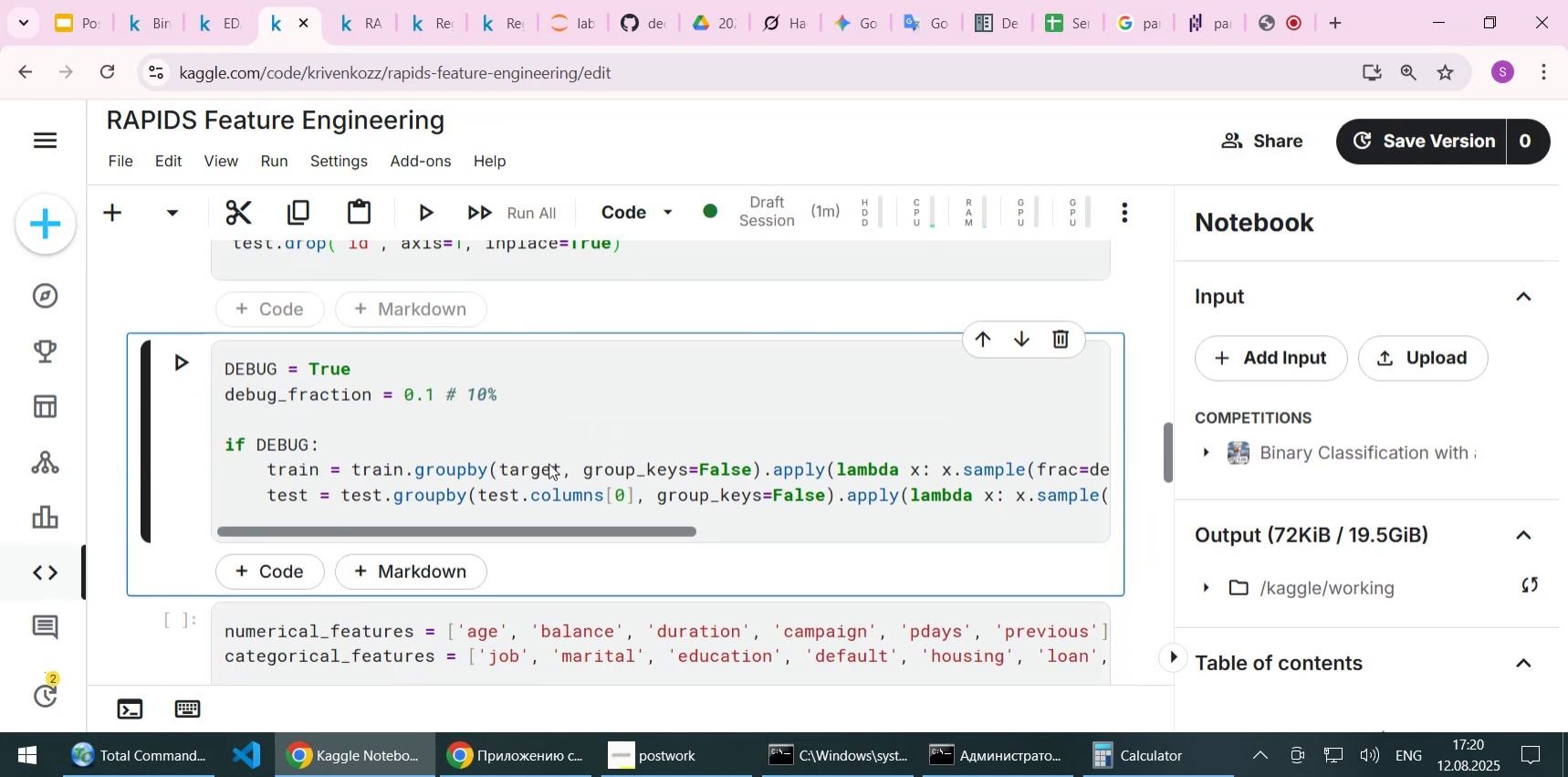 
hold_key(key=ShiftLeft, duration=1.51)
 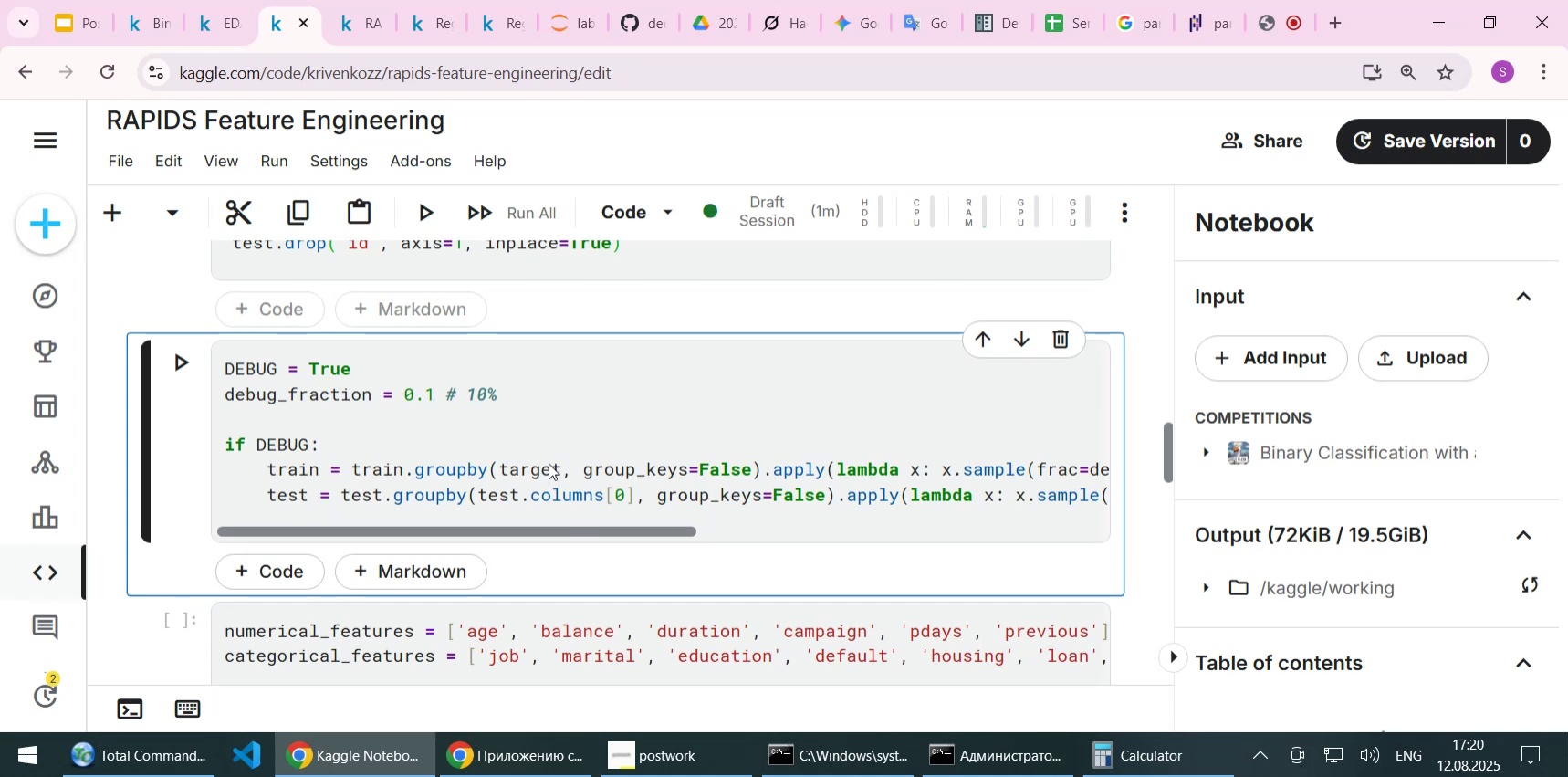 
hold_key(key=ShiftLeft, duration=0.75)
 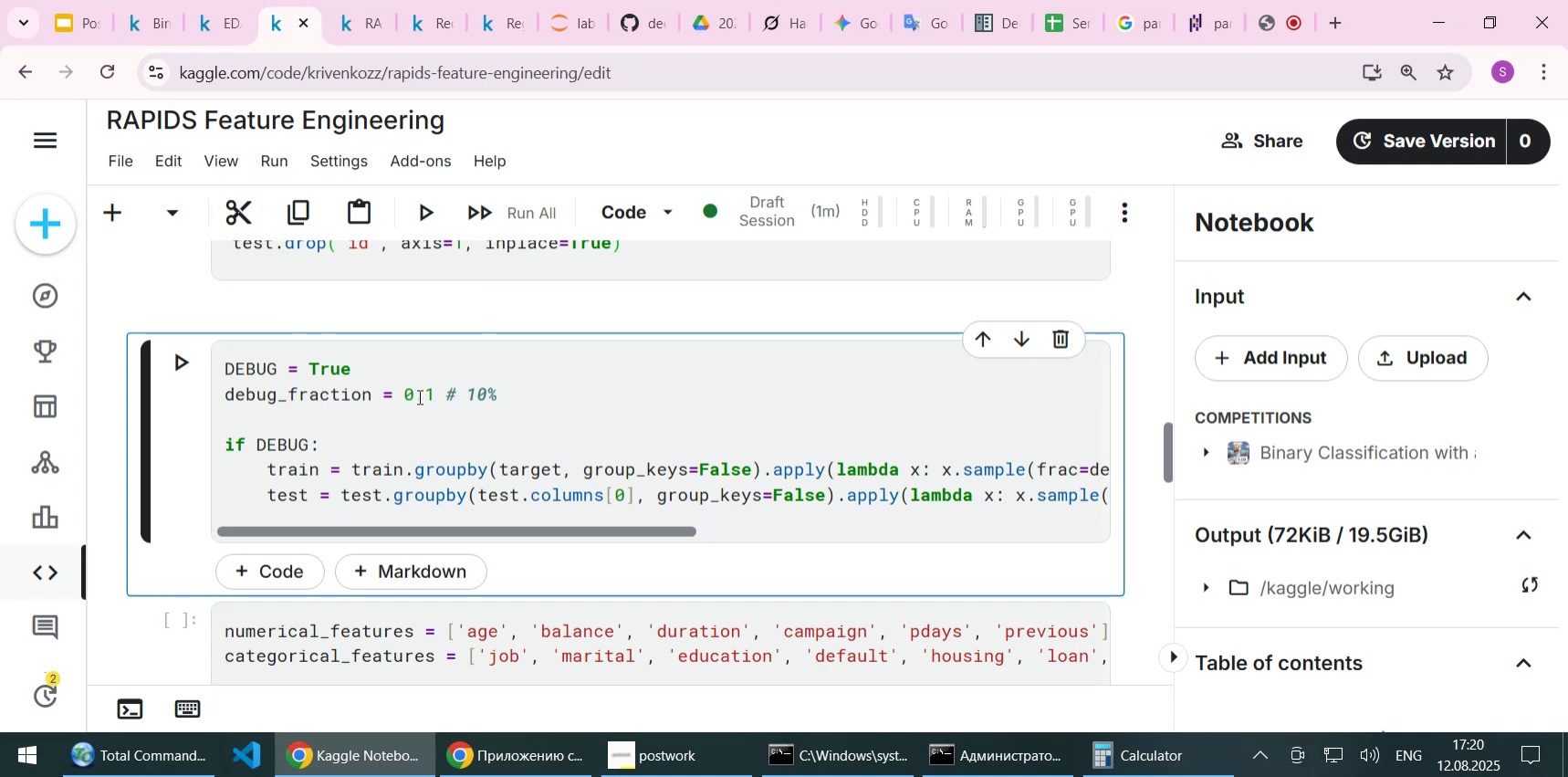 
left_click([427, 394])
 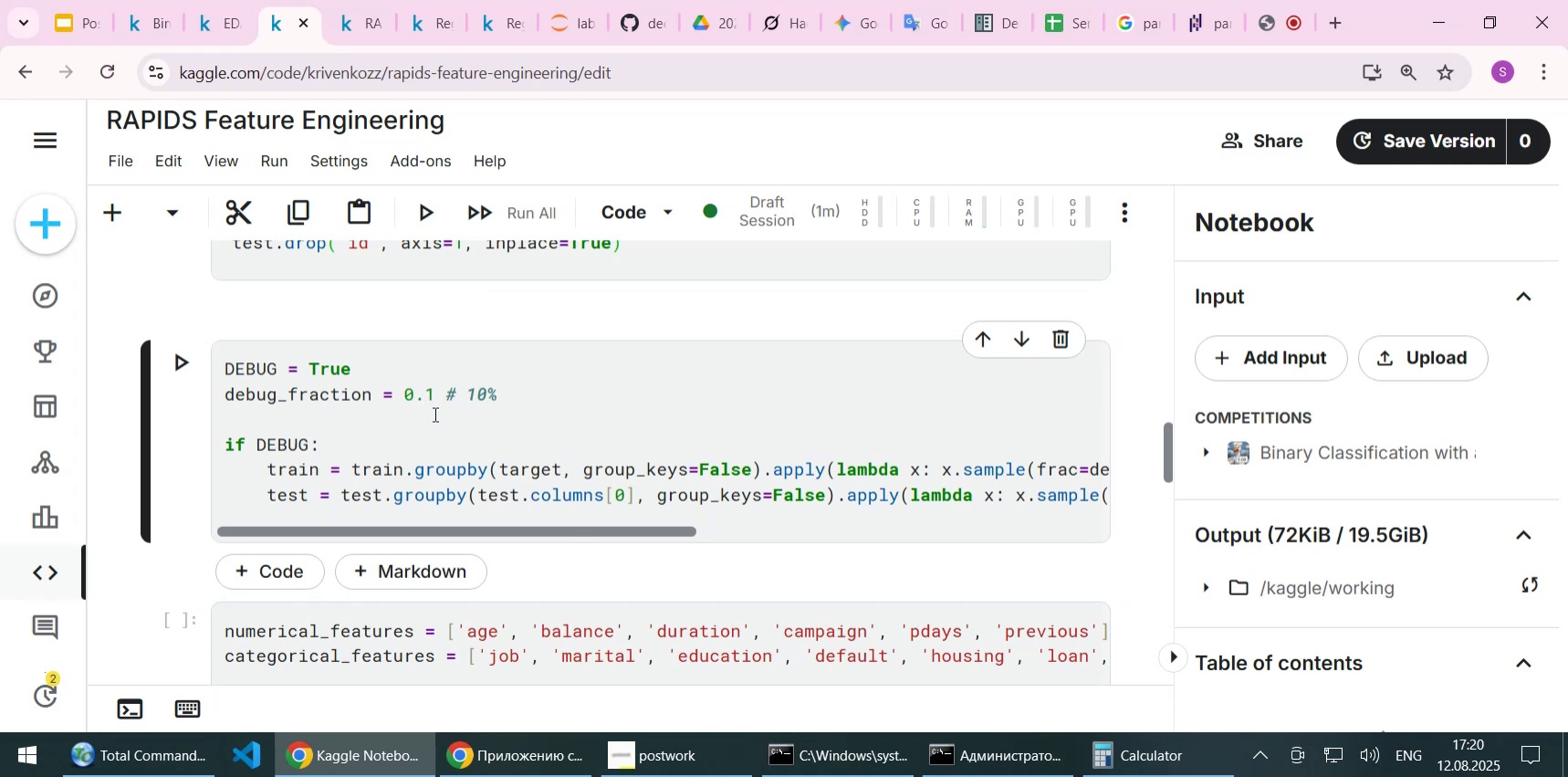 
key(Delete)
 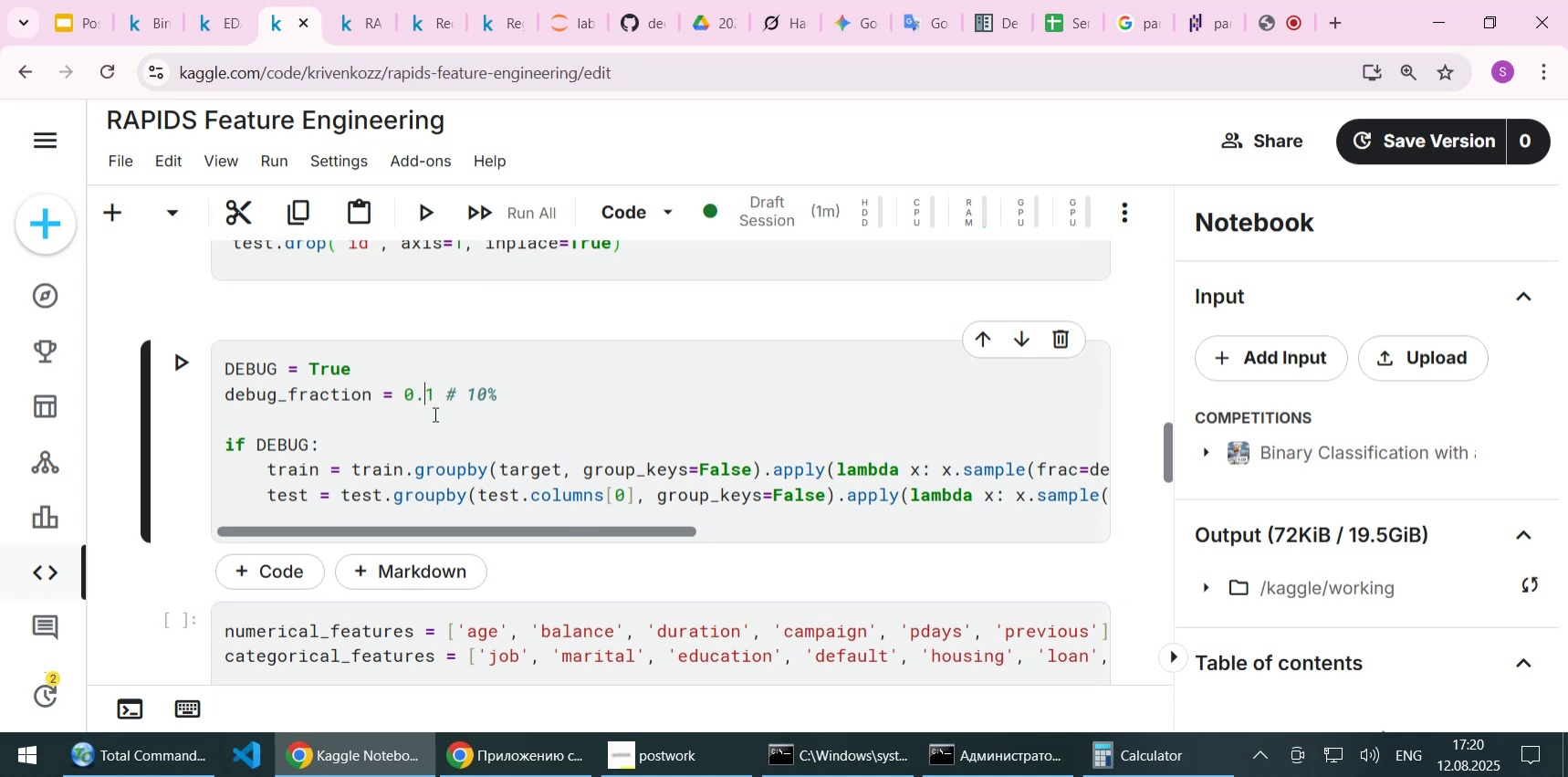 
key(5)
 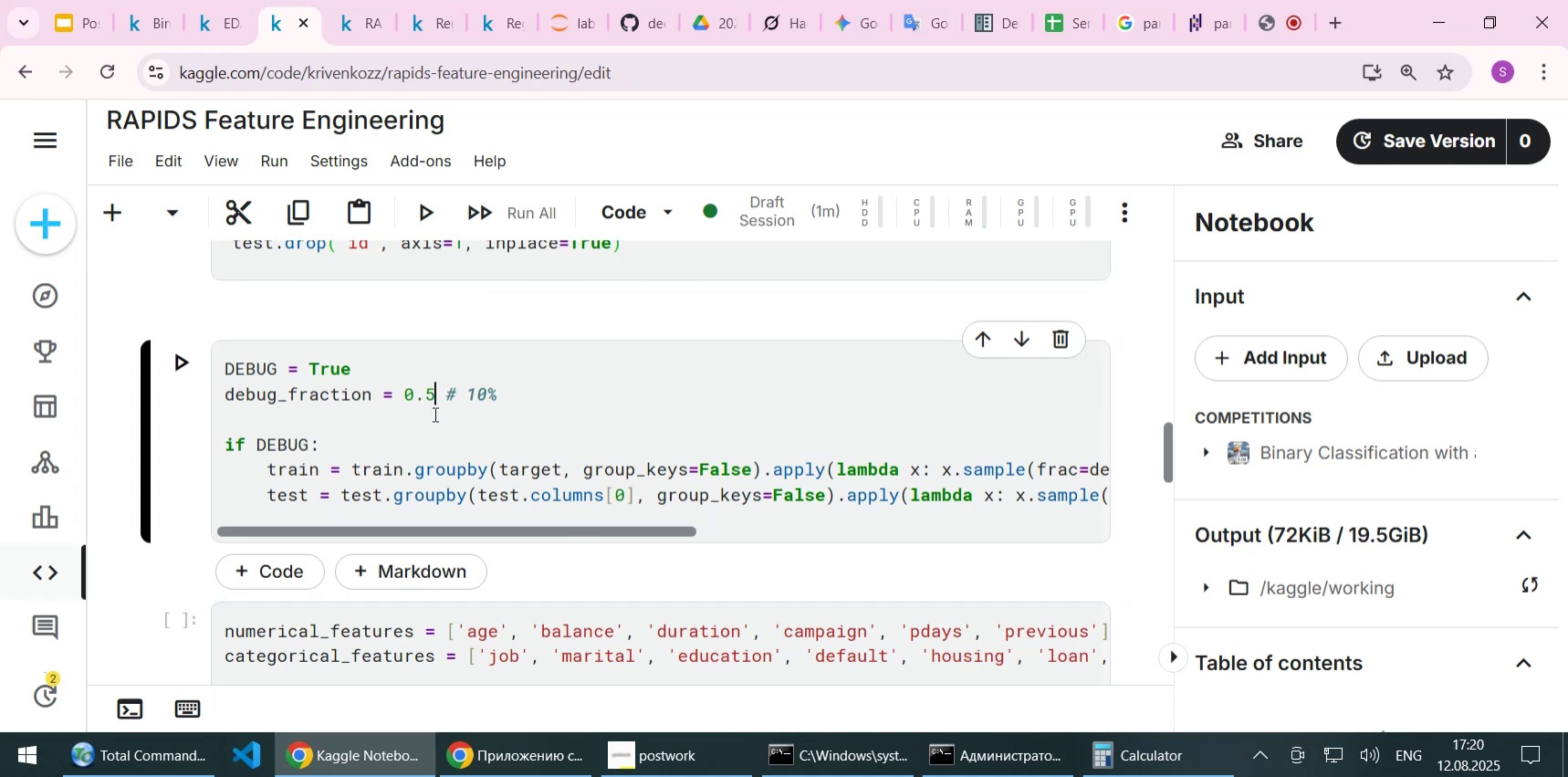 
key(ArrowRight)
 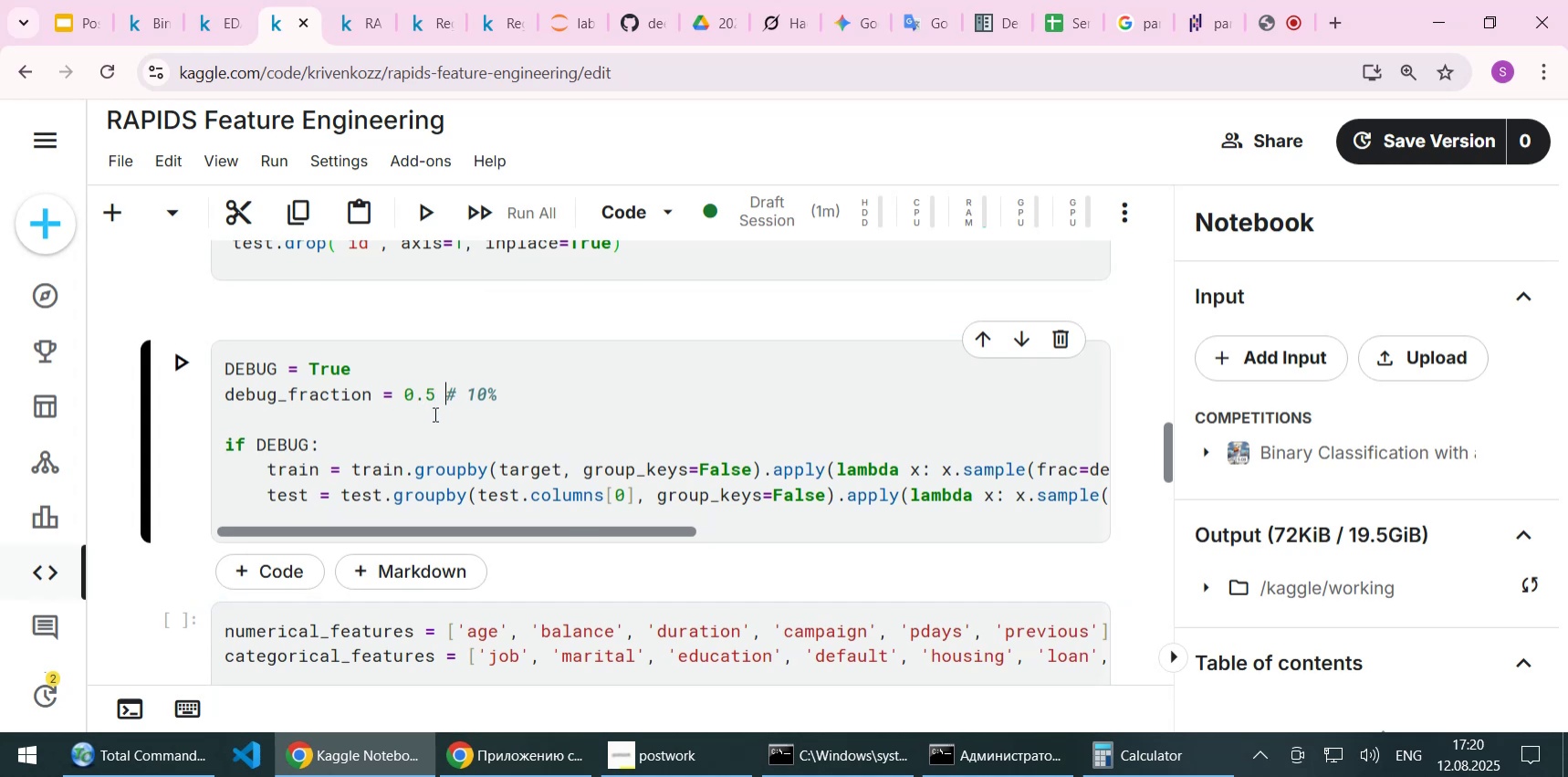 
key(ArrowRight)
 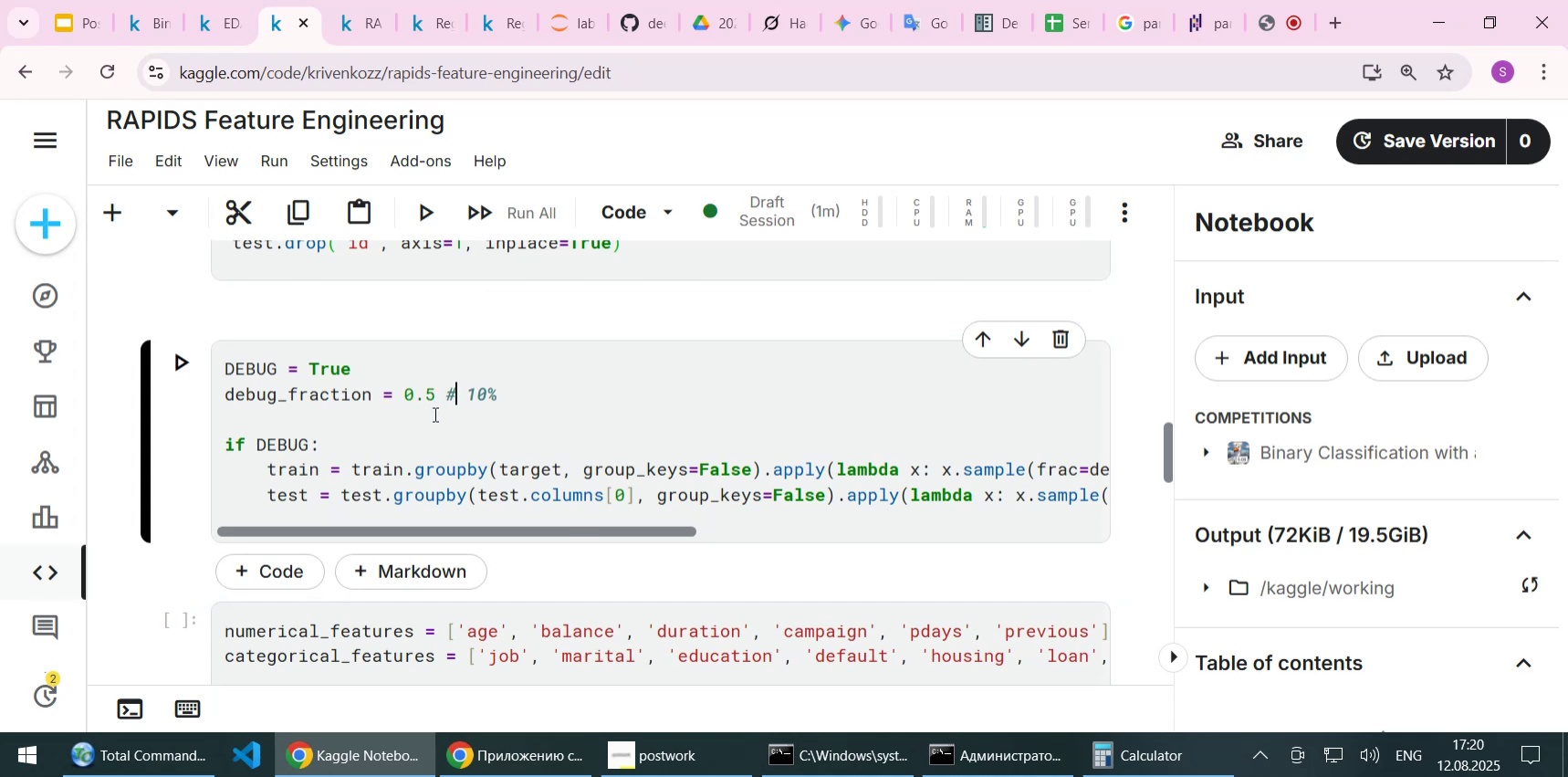 
key(Delete)
 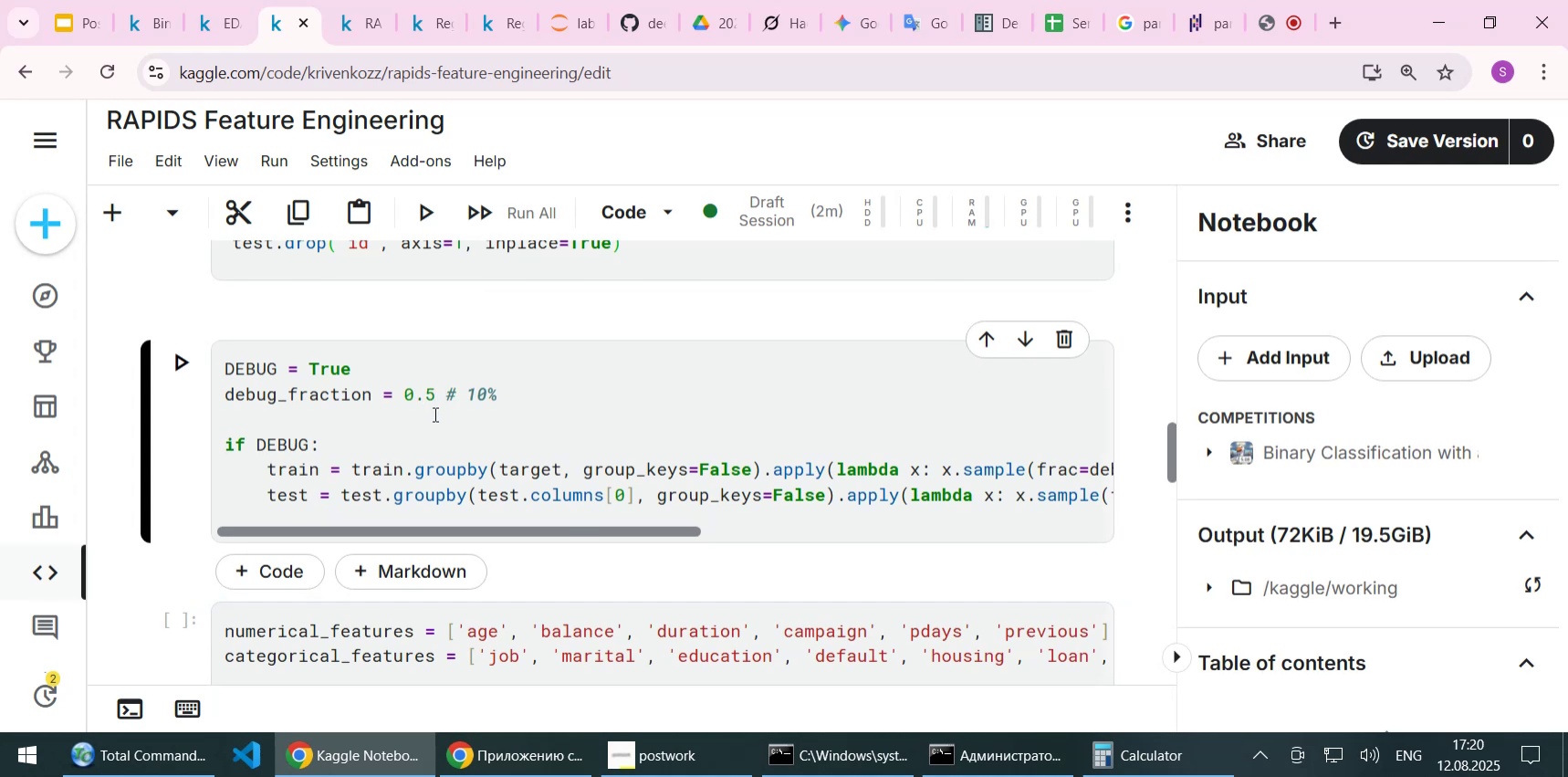 
key(5)
 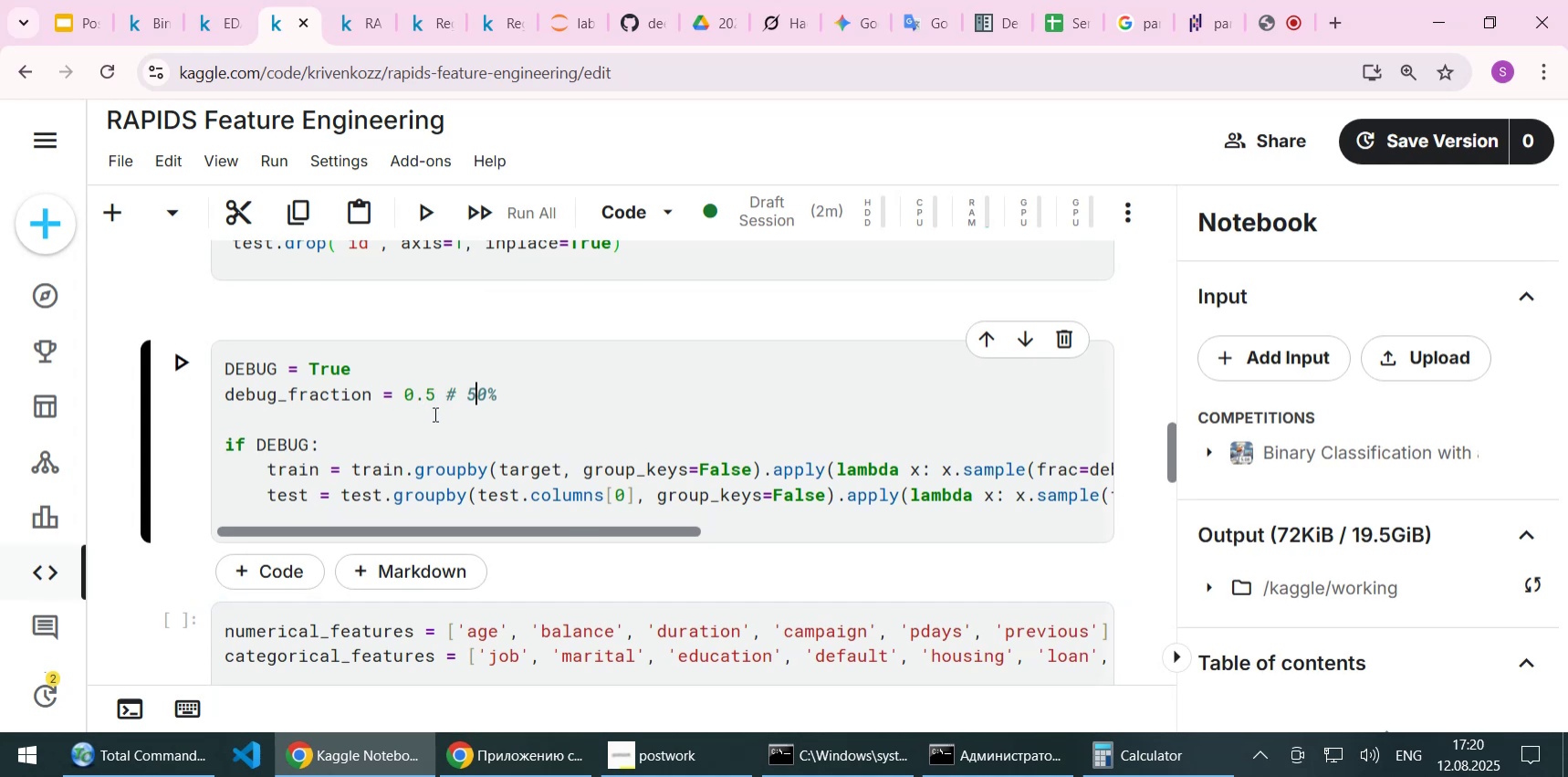 
key(Shift+Enter)
 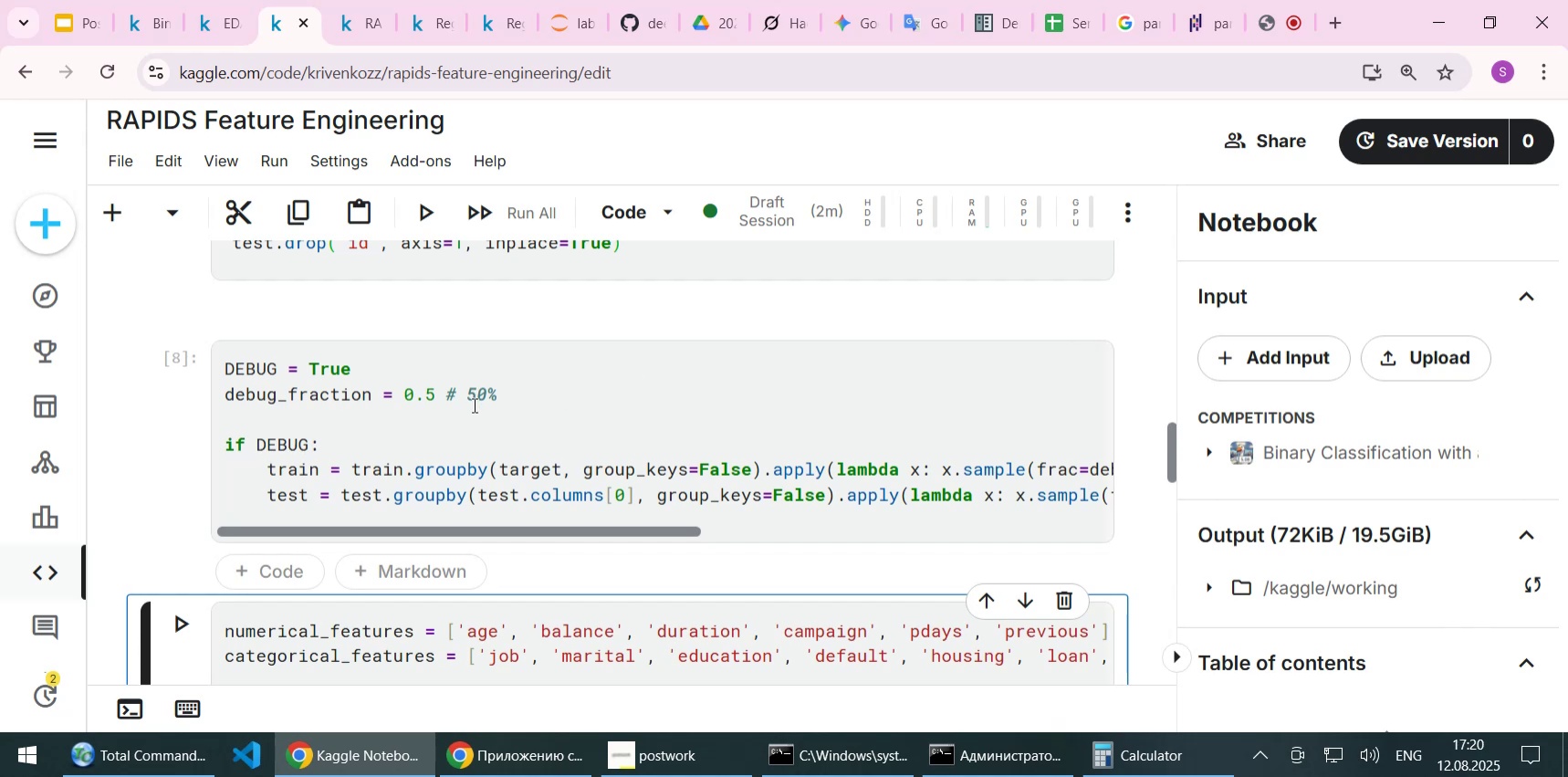 
wait(5.47)
 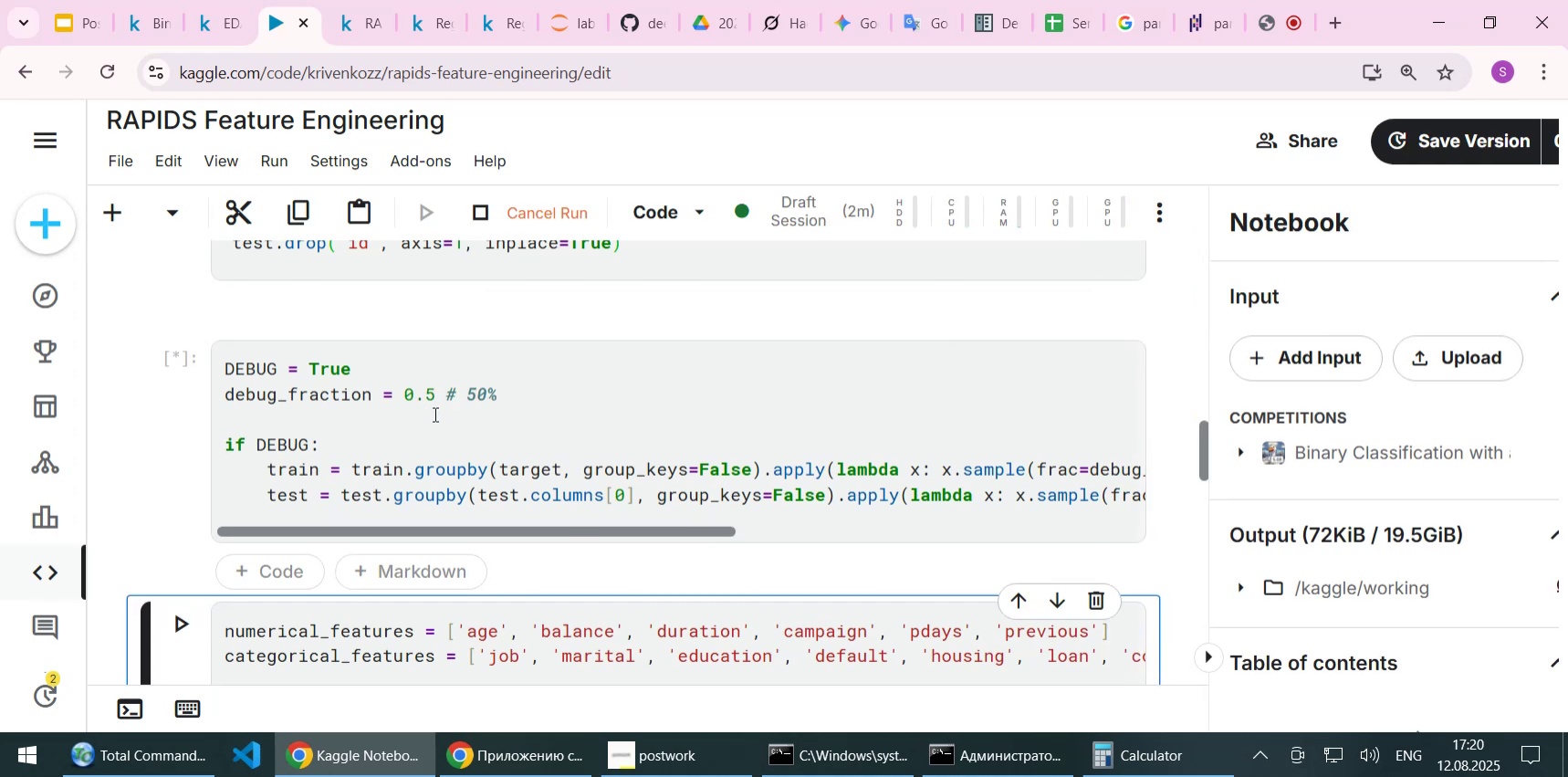 
left_click_drag(start_coordinate=[226, 365], to_coordinate=[1128, 493])
 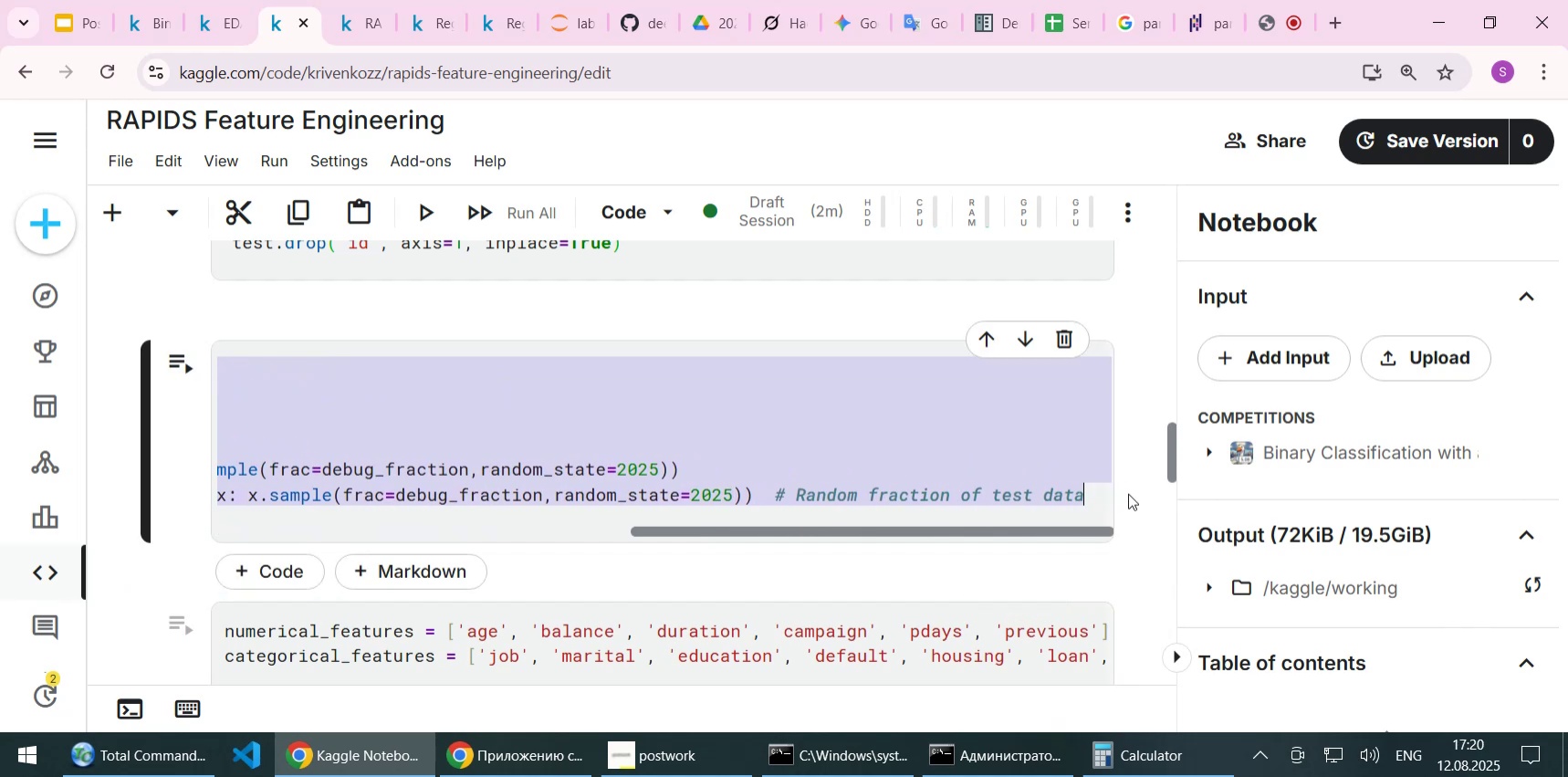 
key(Control+C)
 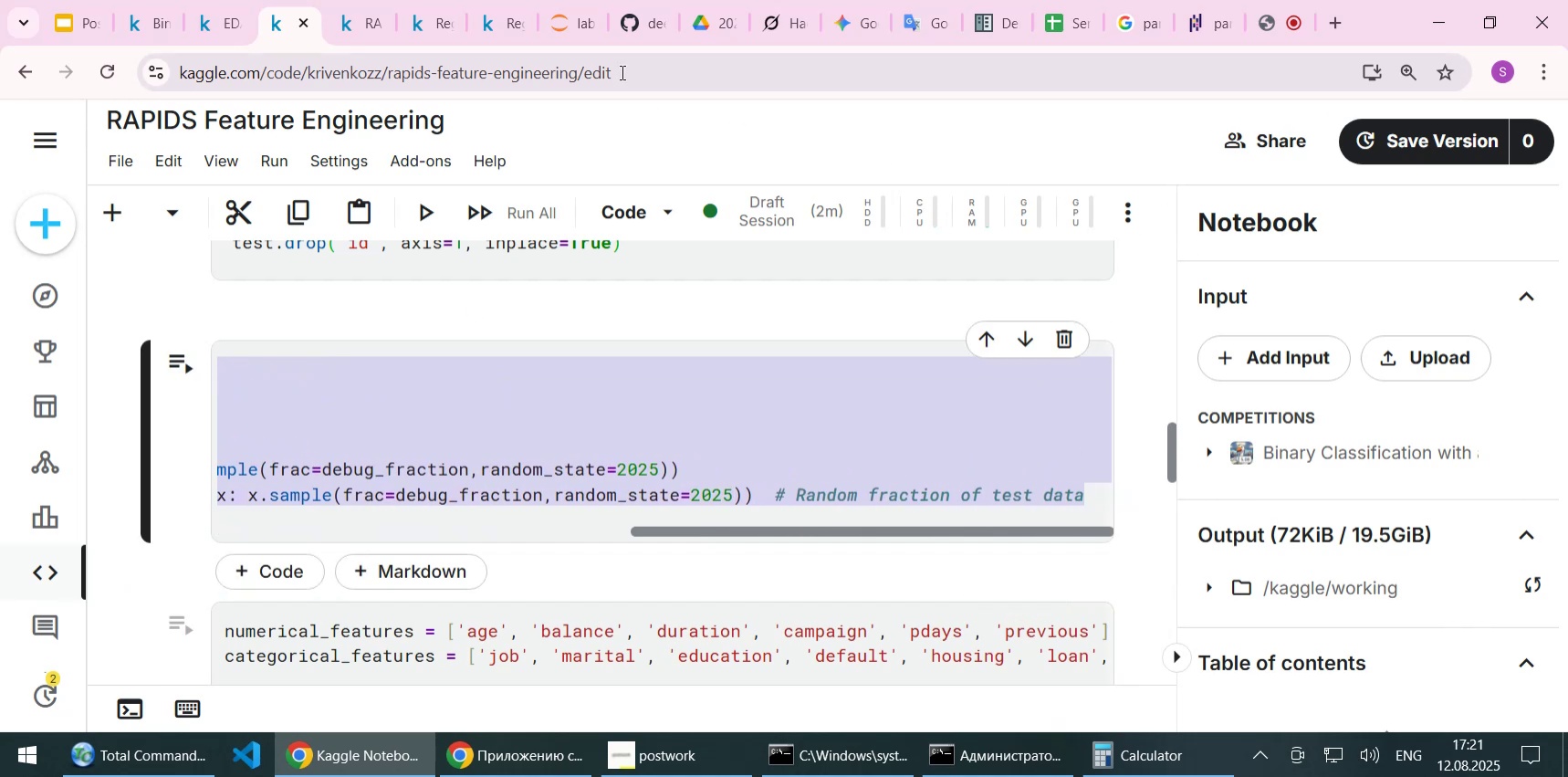 
left_click([581, 29])
 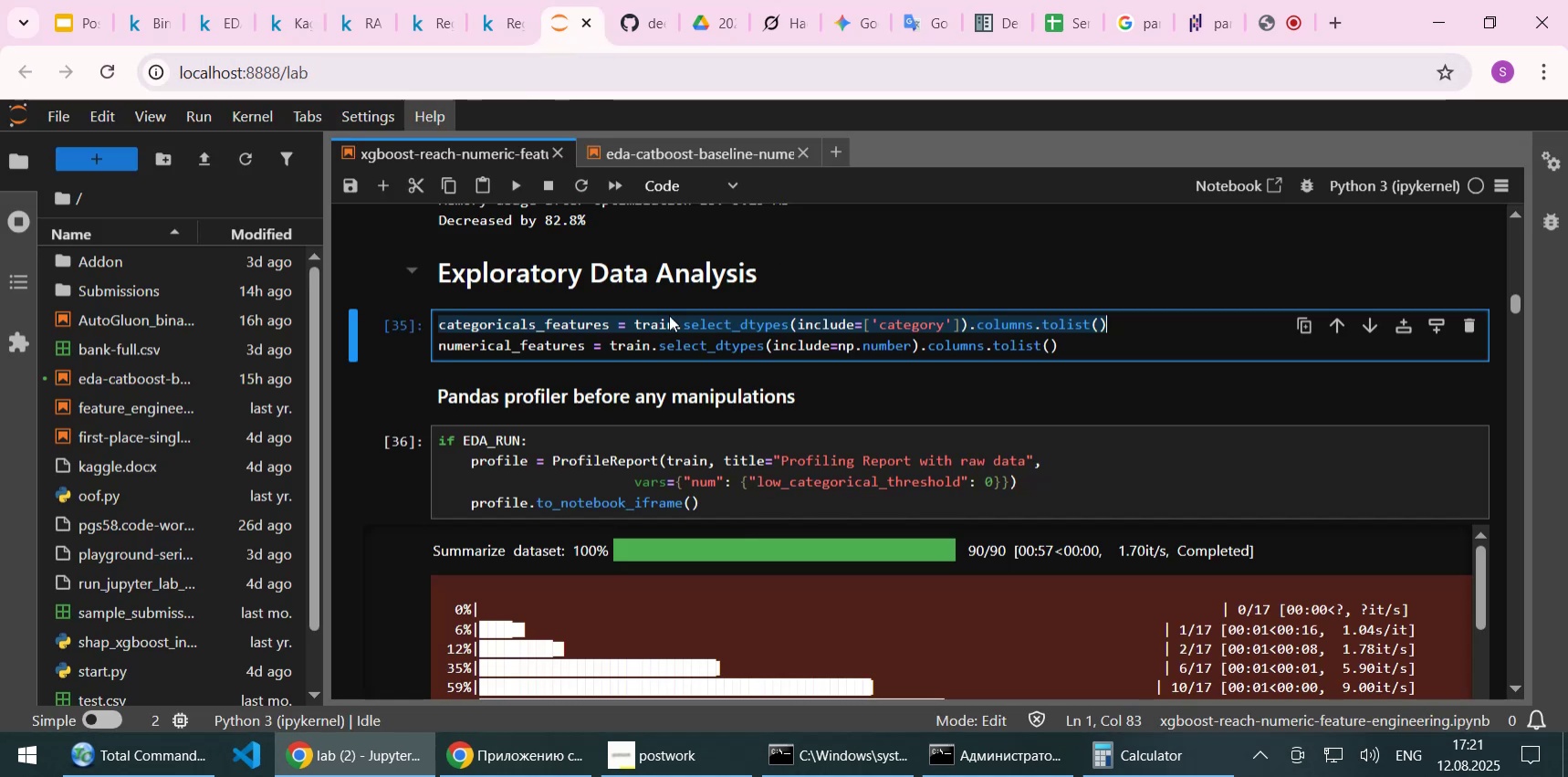 
scroll: coordinate [659, 367], scroll_direction: up, amount: 5.0
 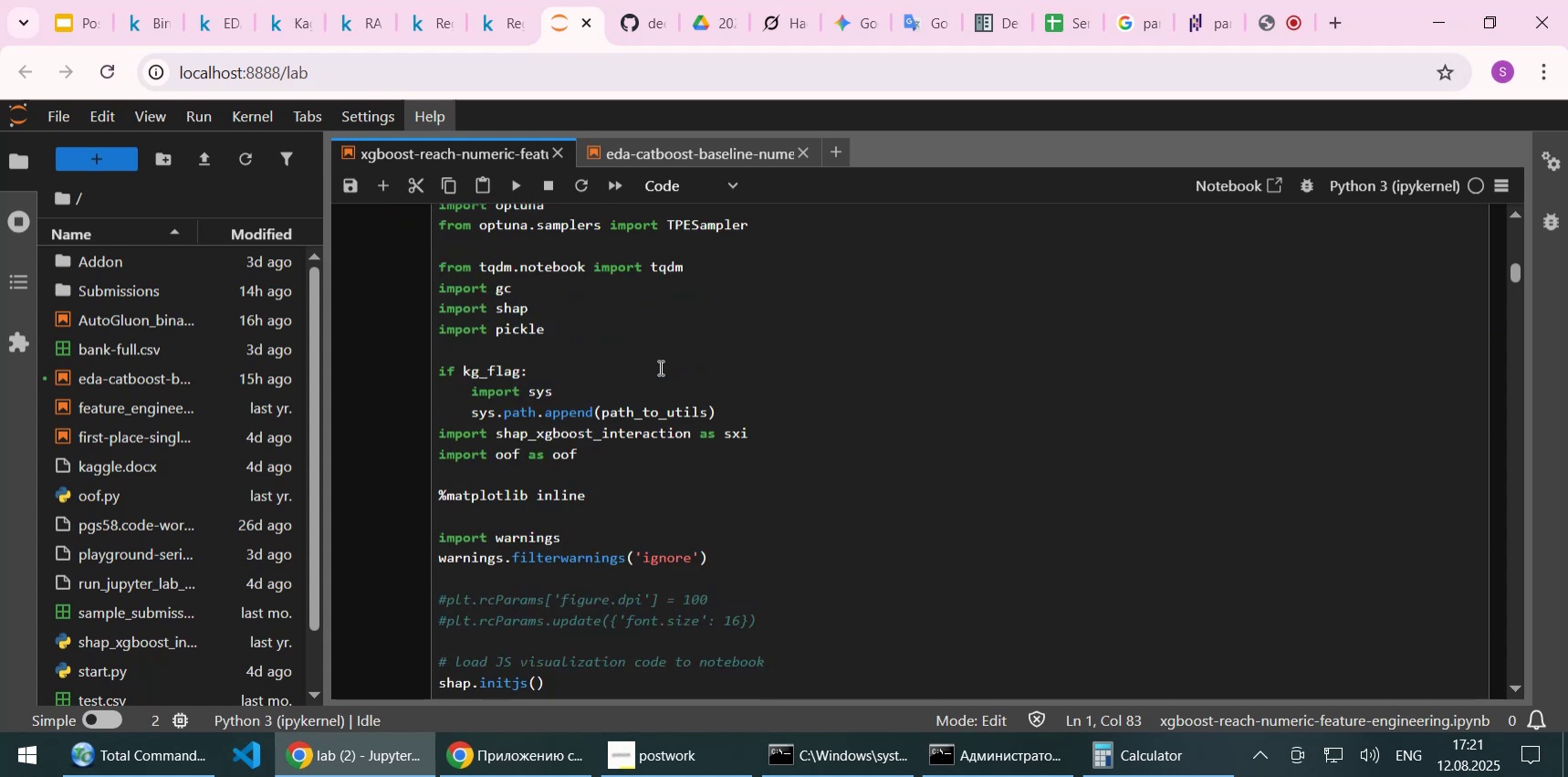 
scroll: coordinate [659, 367], scroll_direction: down, amount: 5.0
 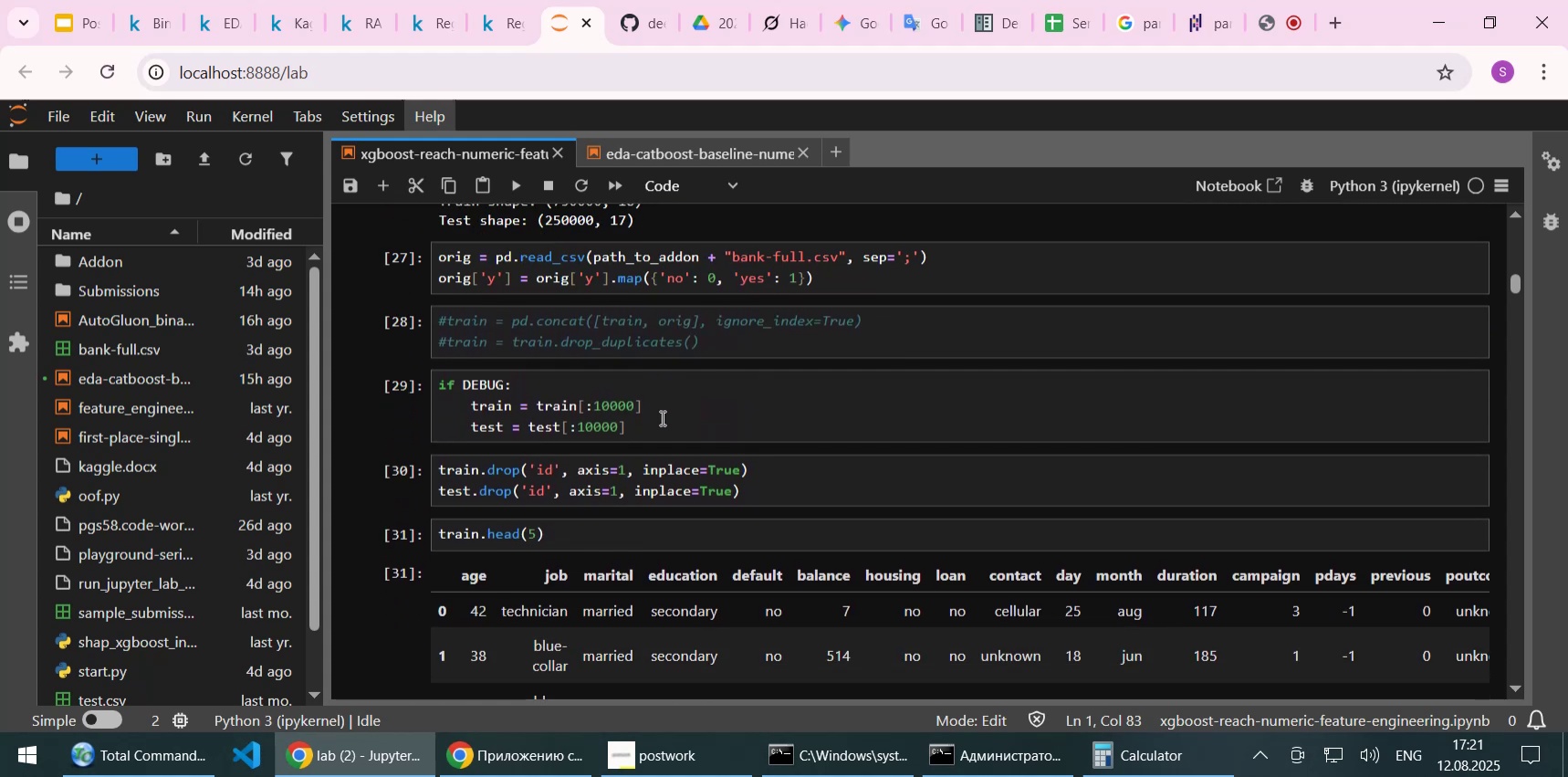 
left_click_drag(start_coordinate=[656, 429], to_coordinate=[369, 377])
 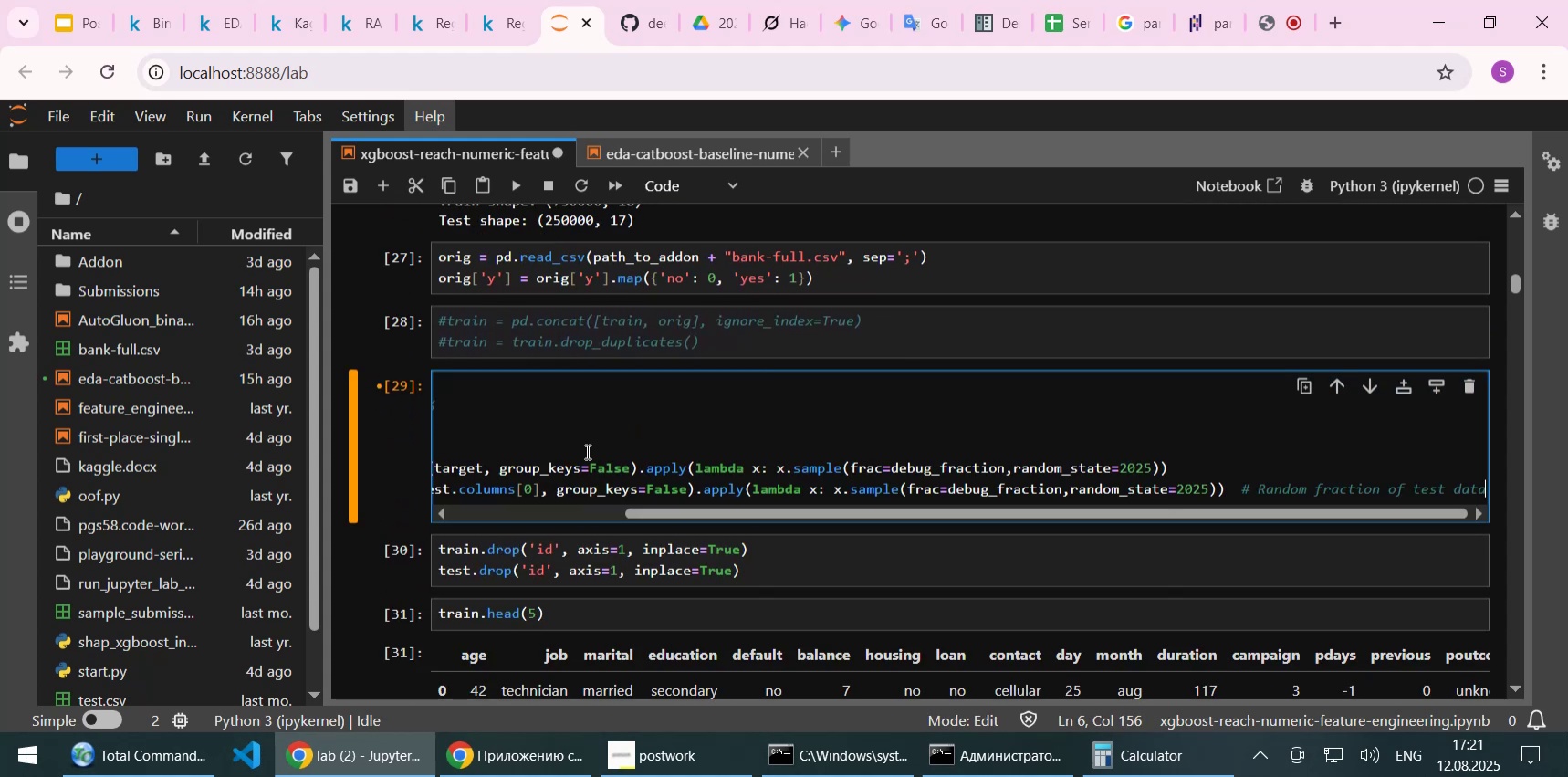 
key(Control+ControlLeft)
 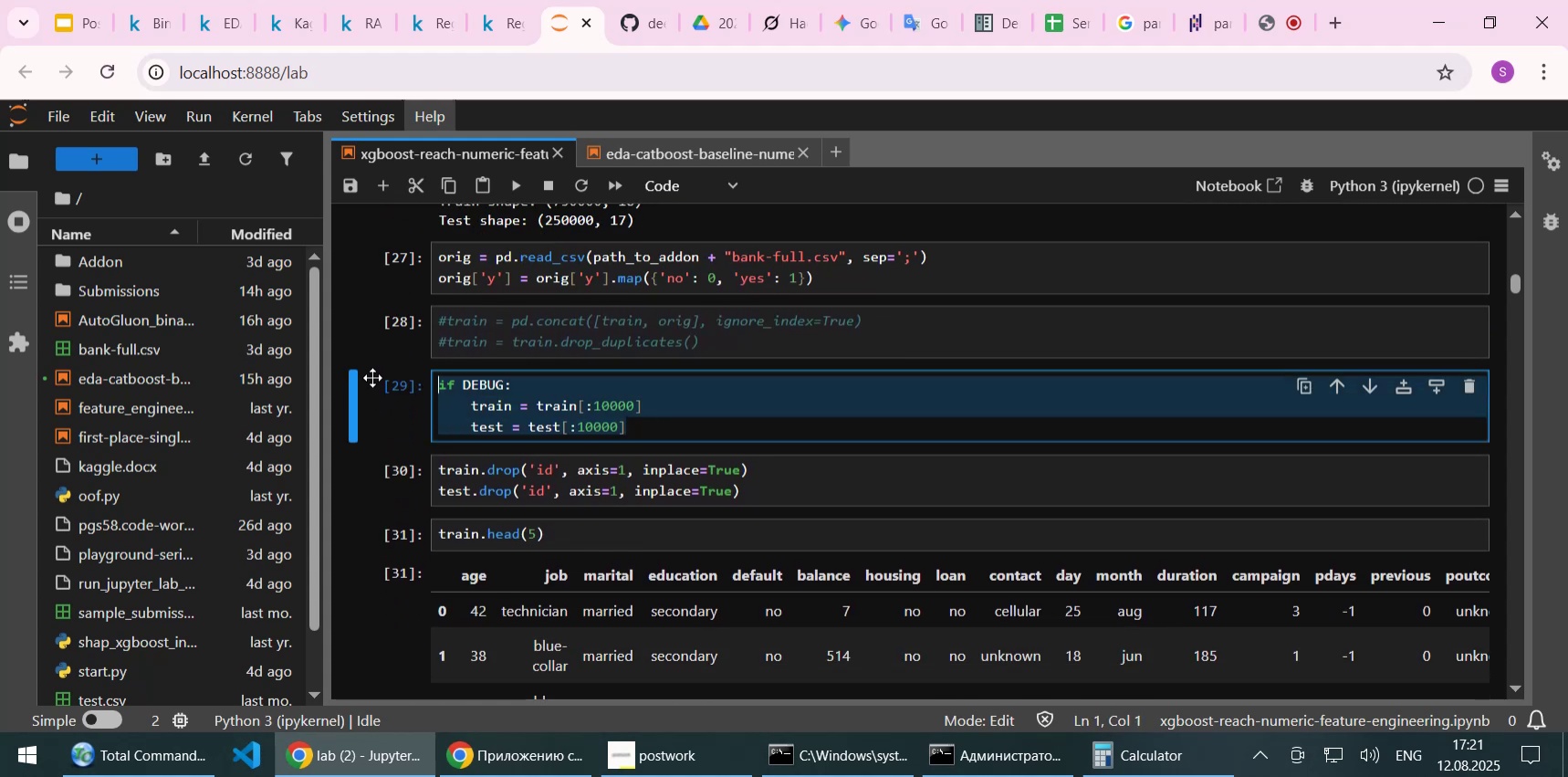 
key(Control+V)
 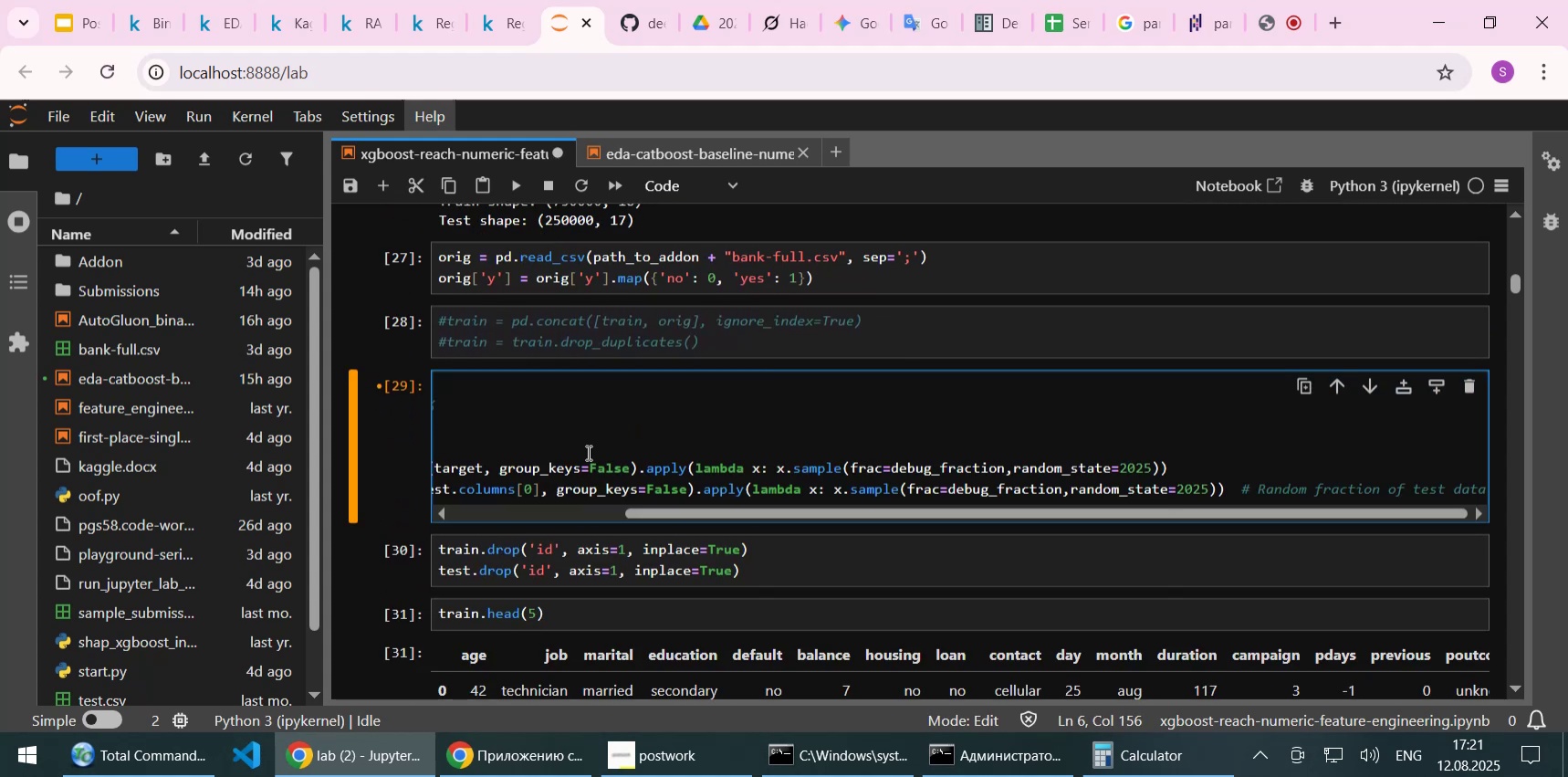 
left_click_drag(start_coordinate=[576, 424], to_coordinate=[297, 420])
 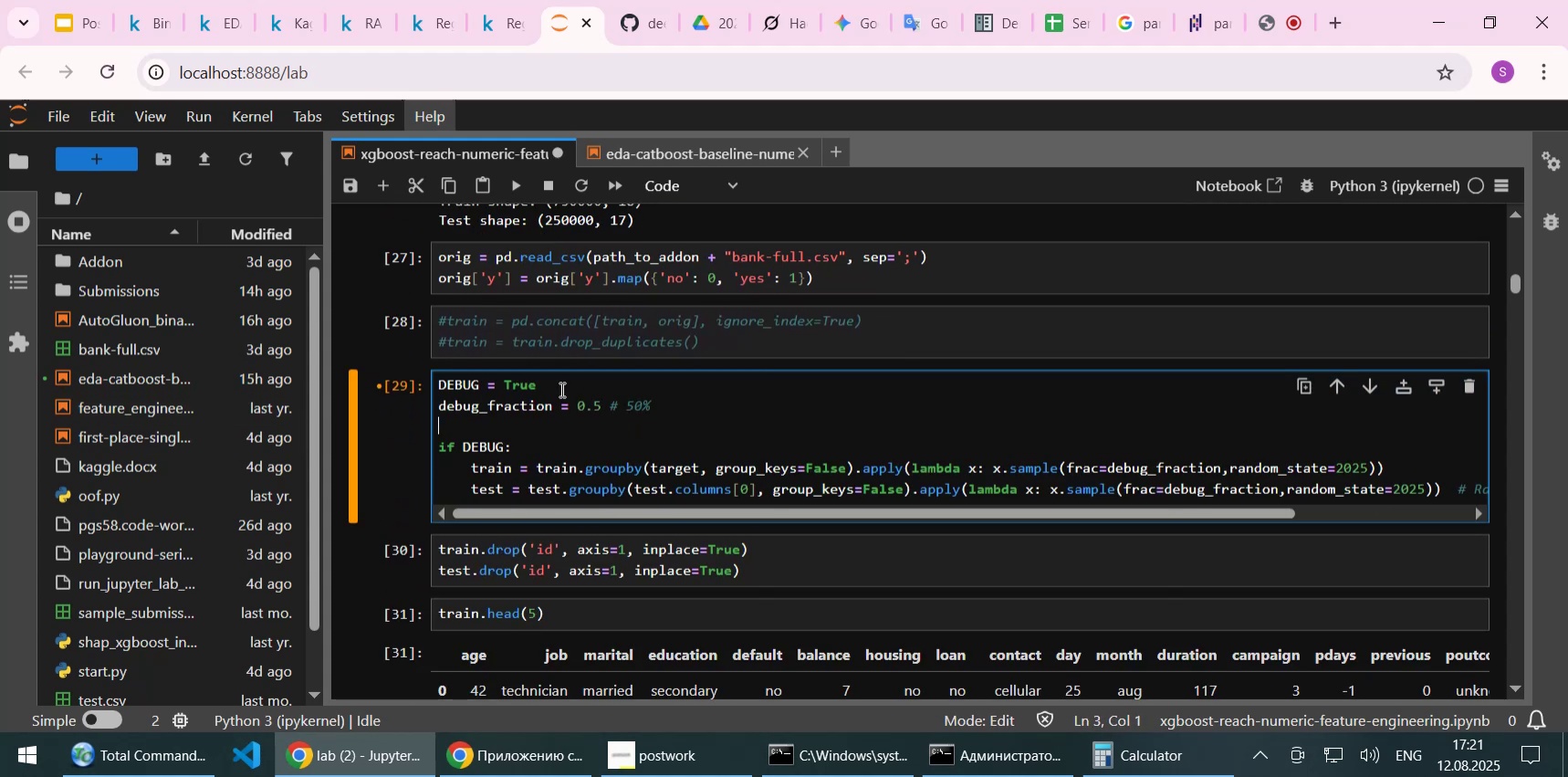 
left_click([563, 382])
 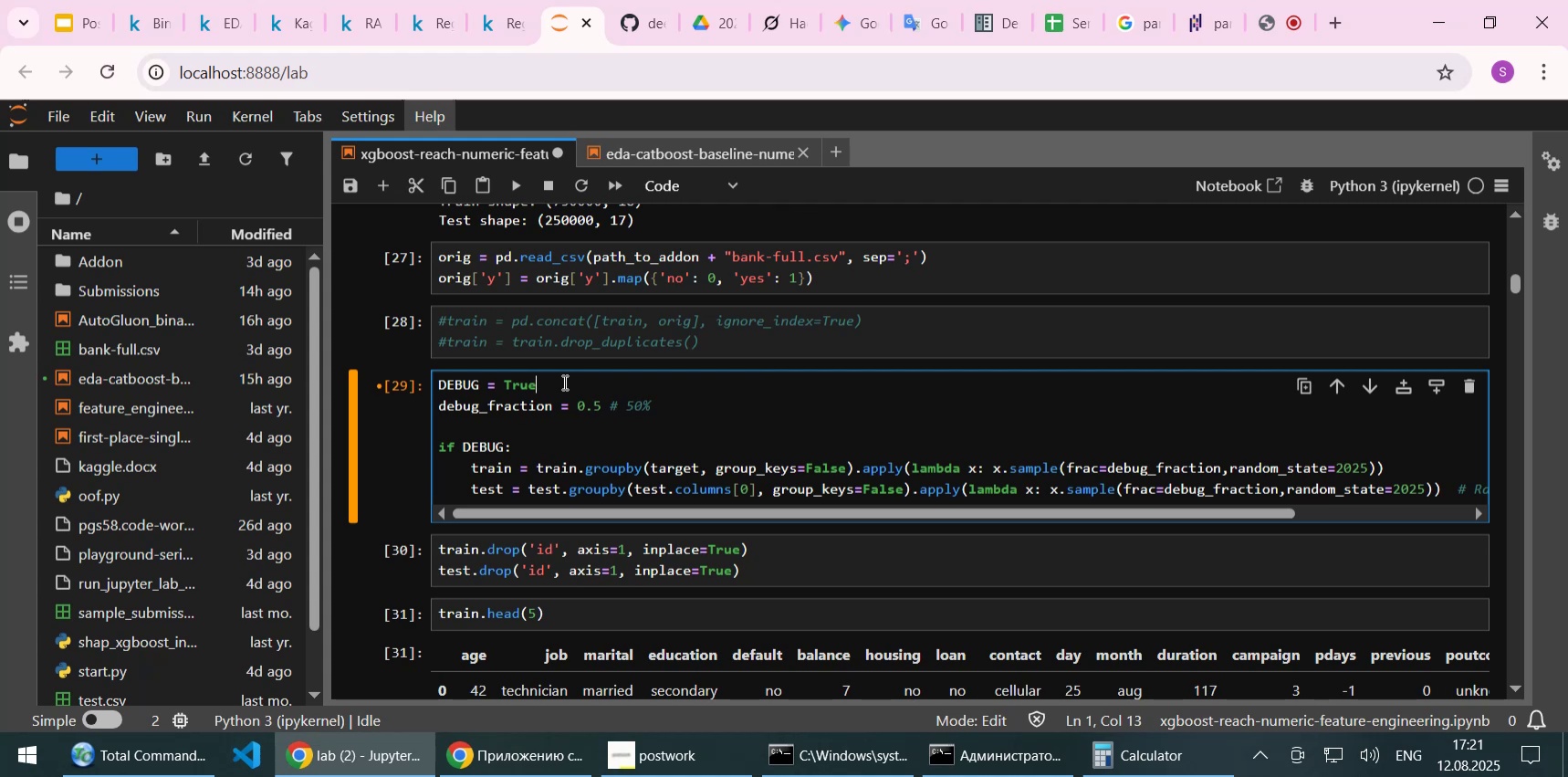 
key(NumpadEnter)
 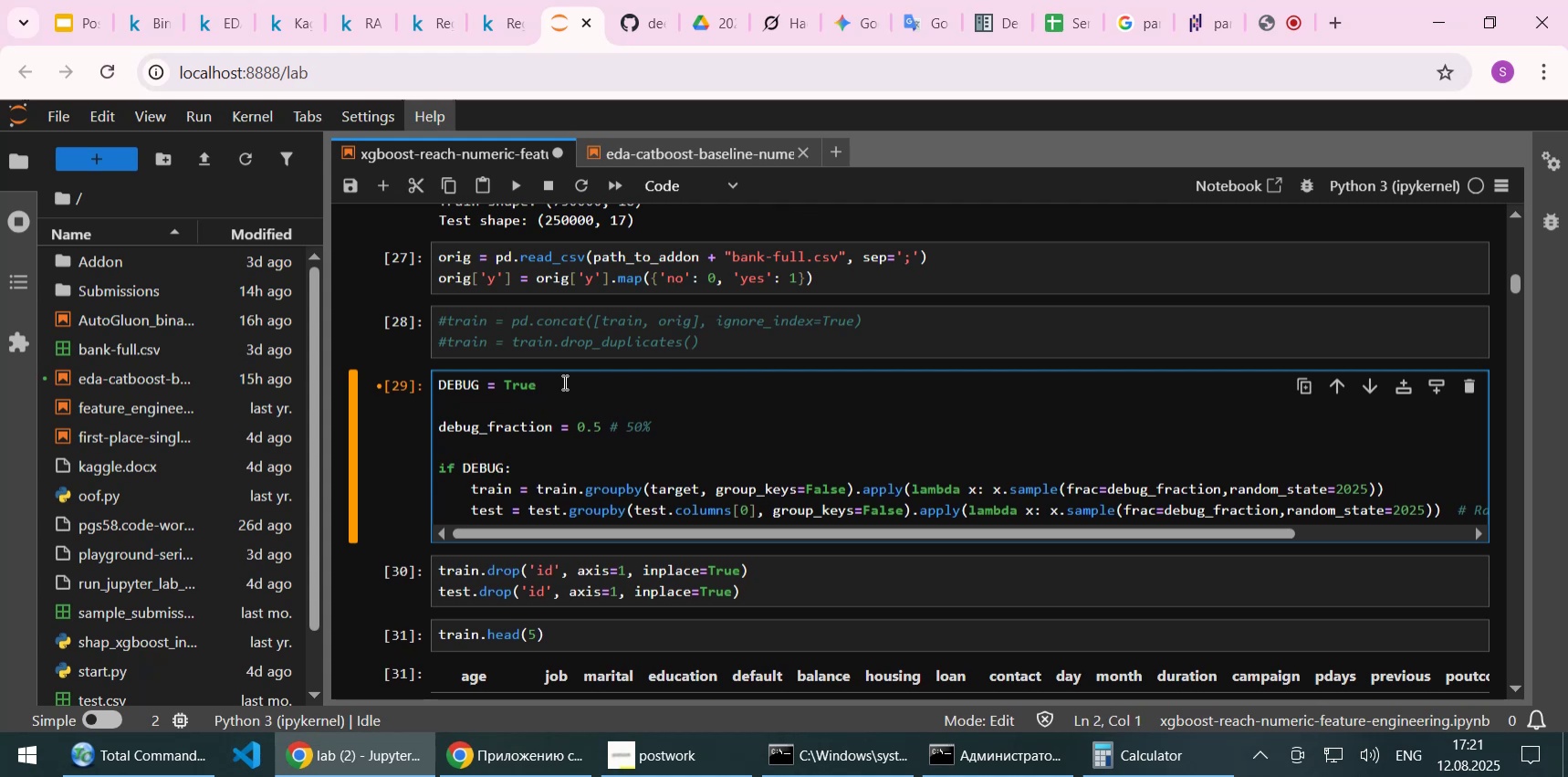 
key(Delete)
 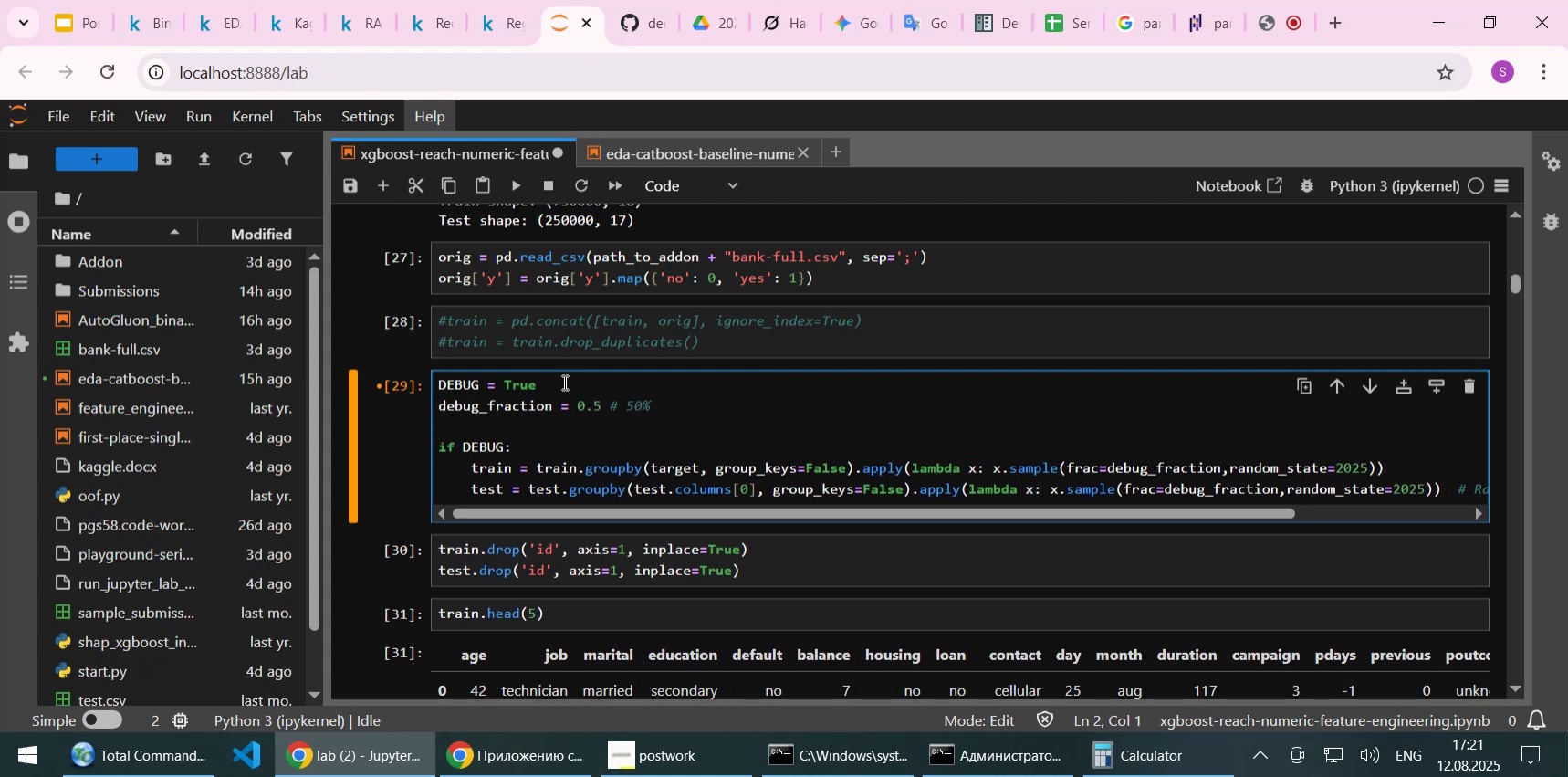 
key(Control+S)
 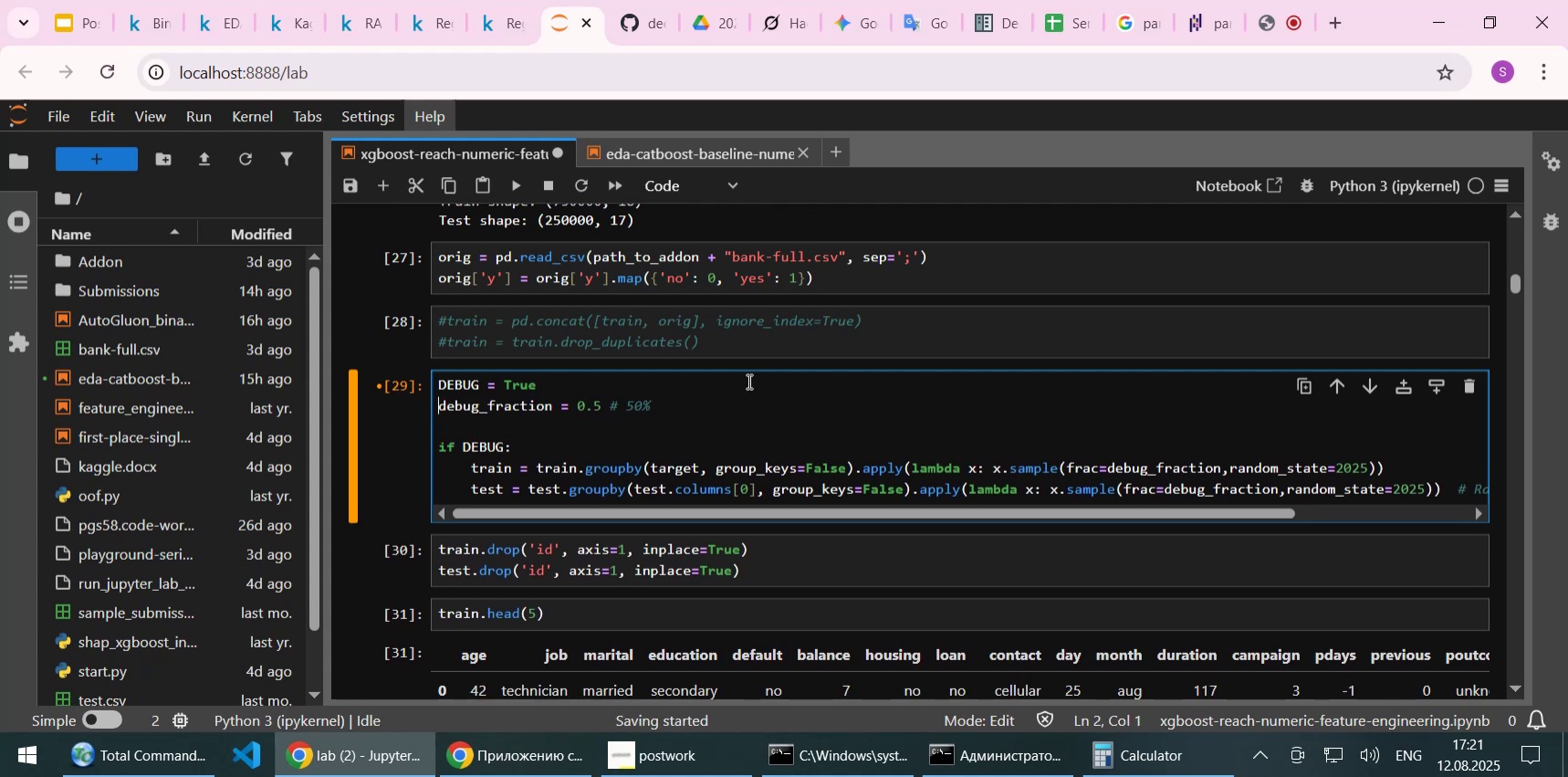 
left_click([641, 434])
 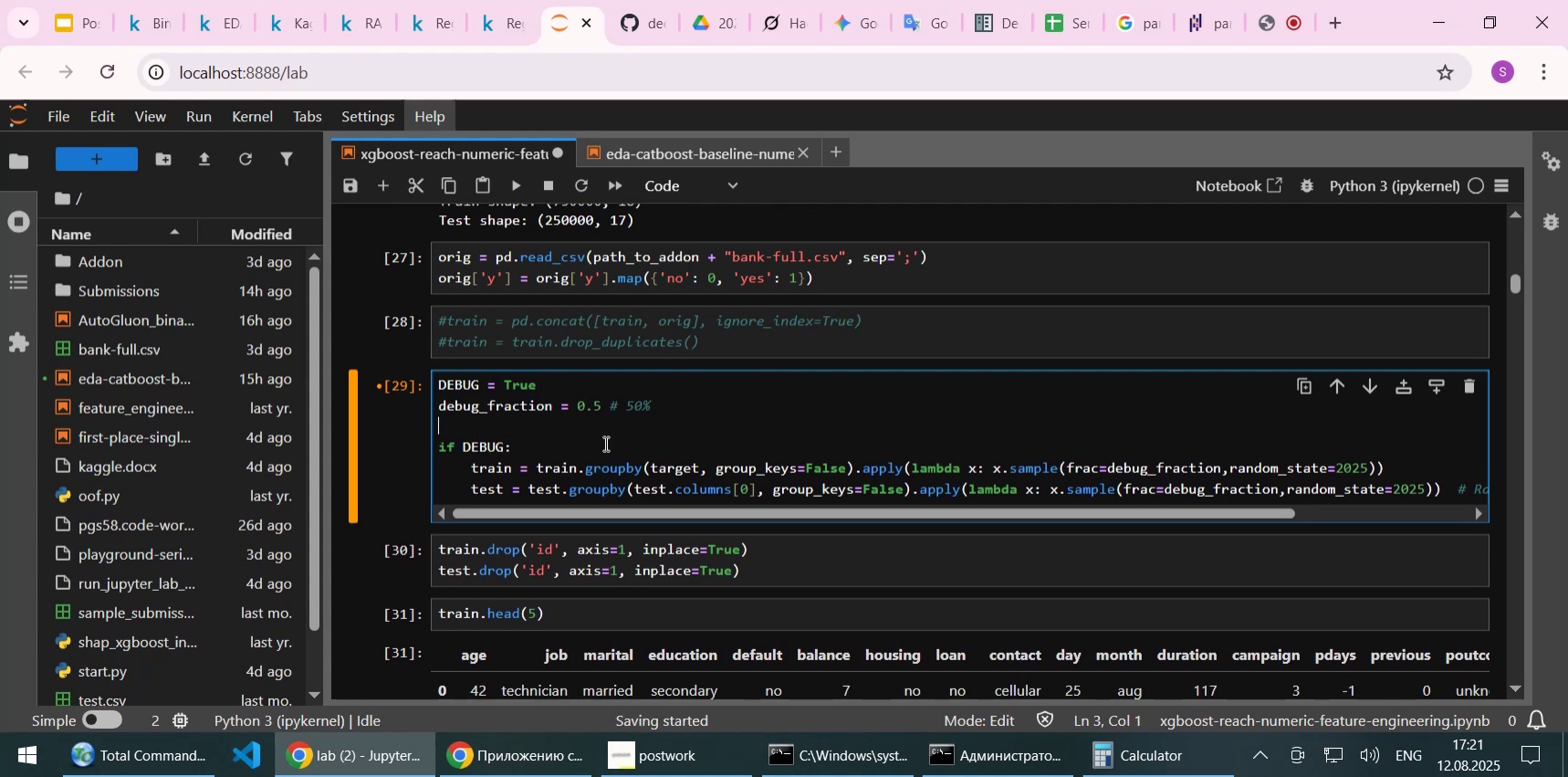 
left_click([604, 443])
 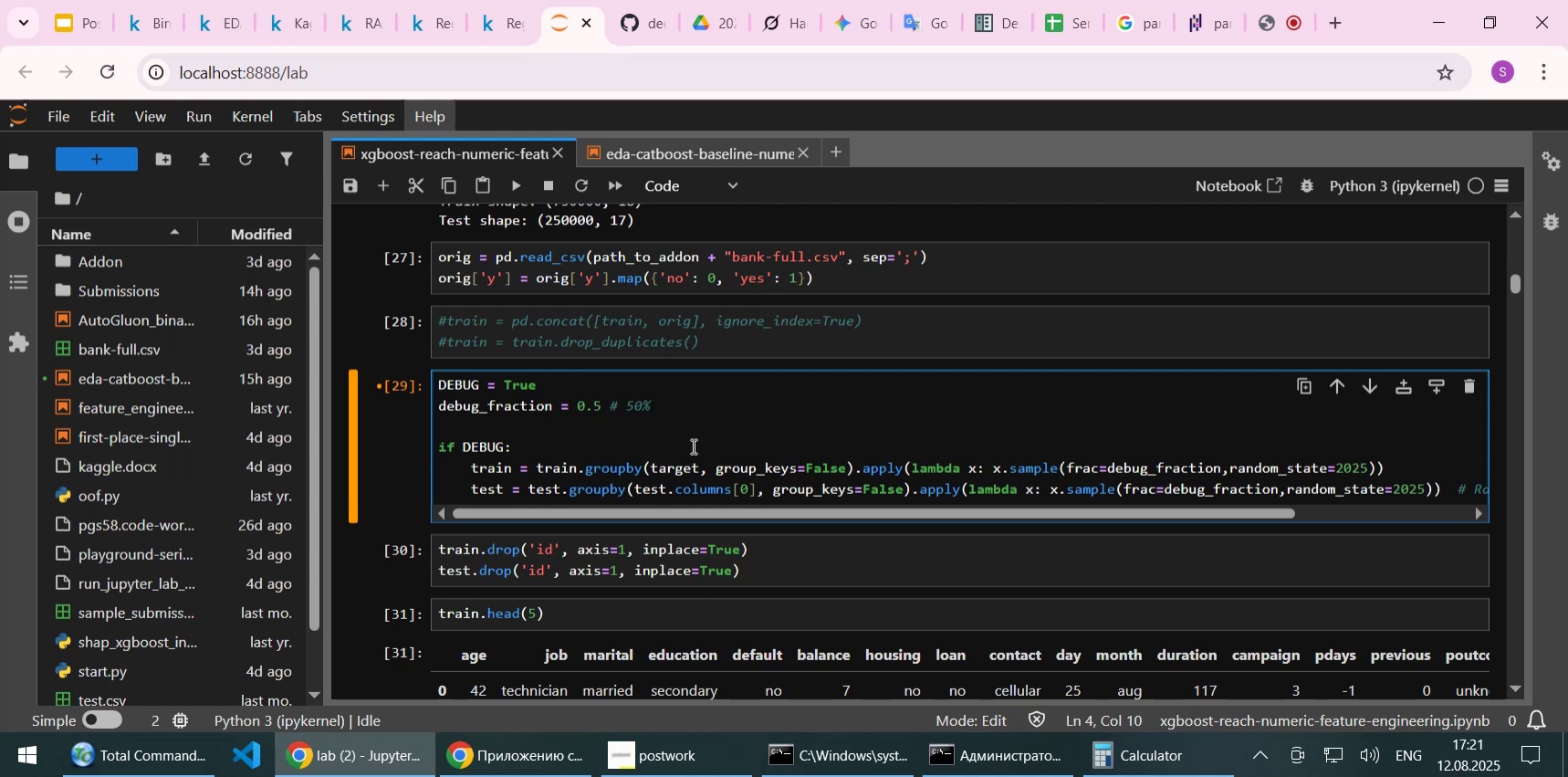 
wait(9.27)
 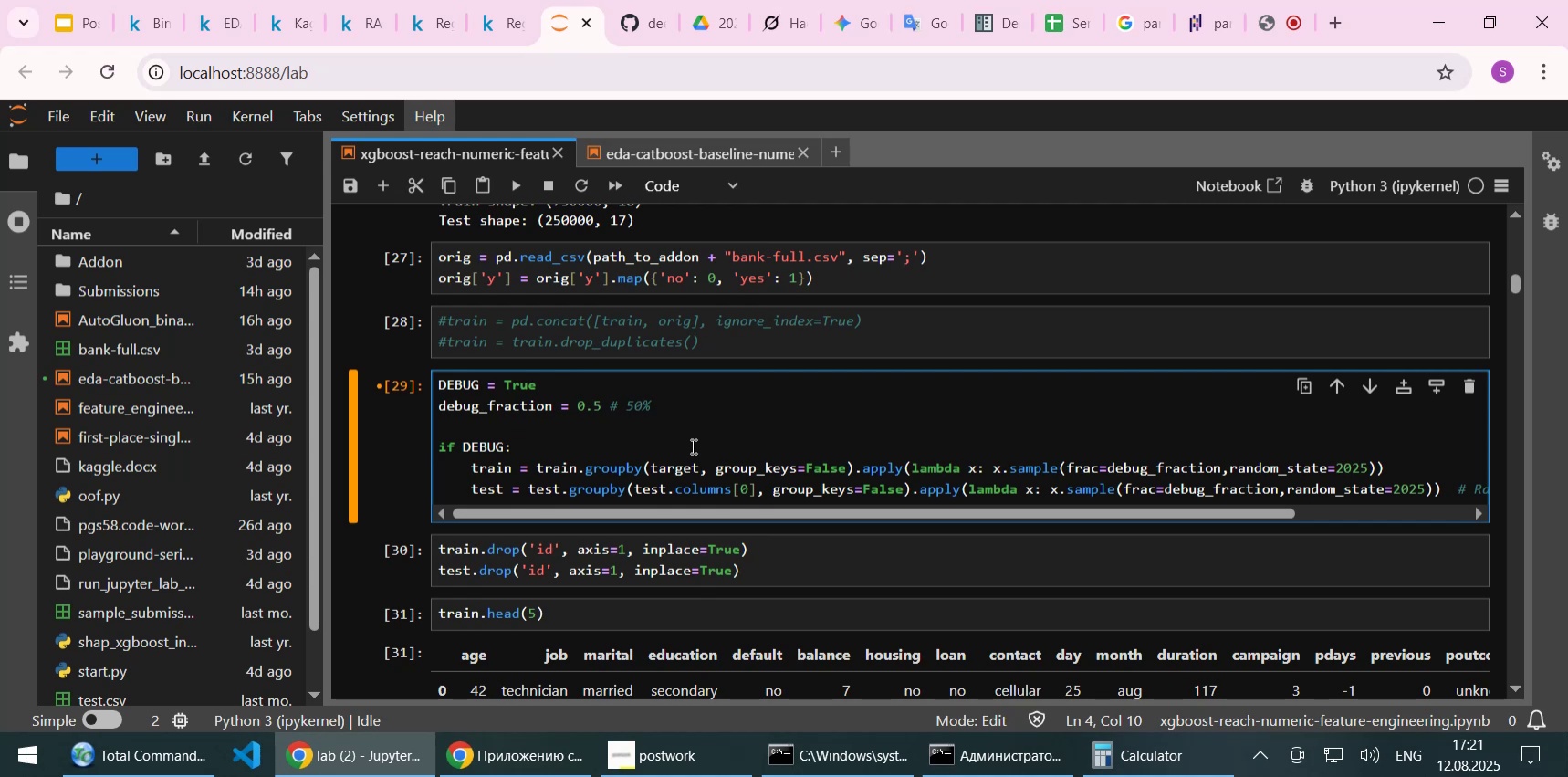 
left_click([226, 23])
 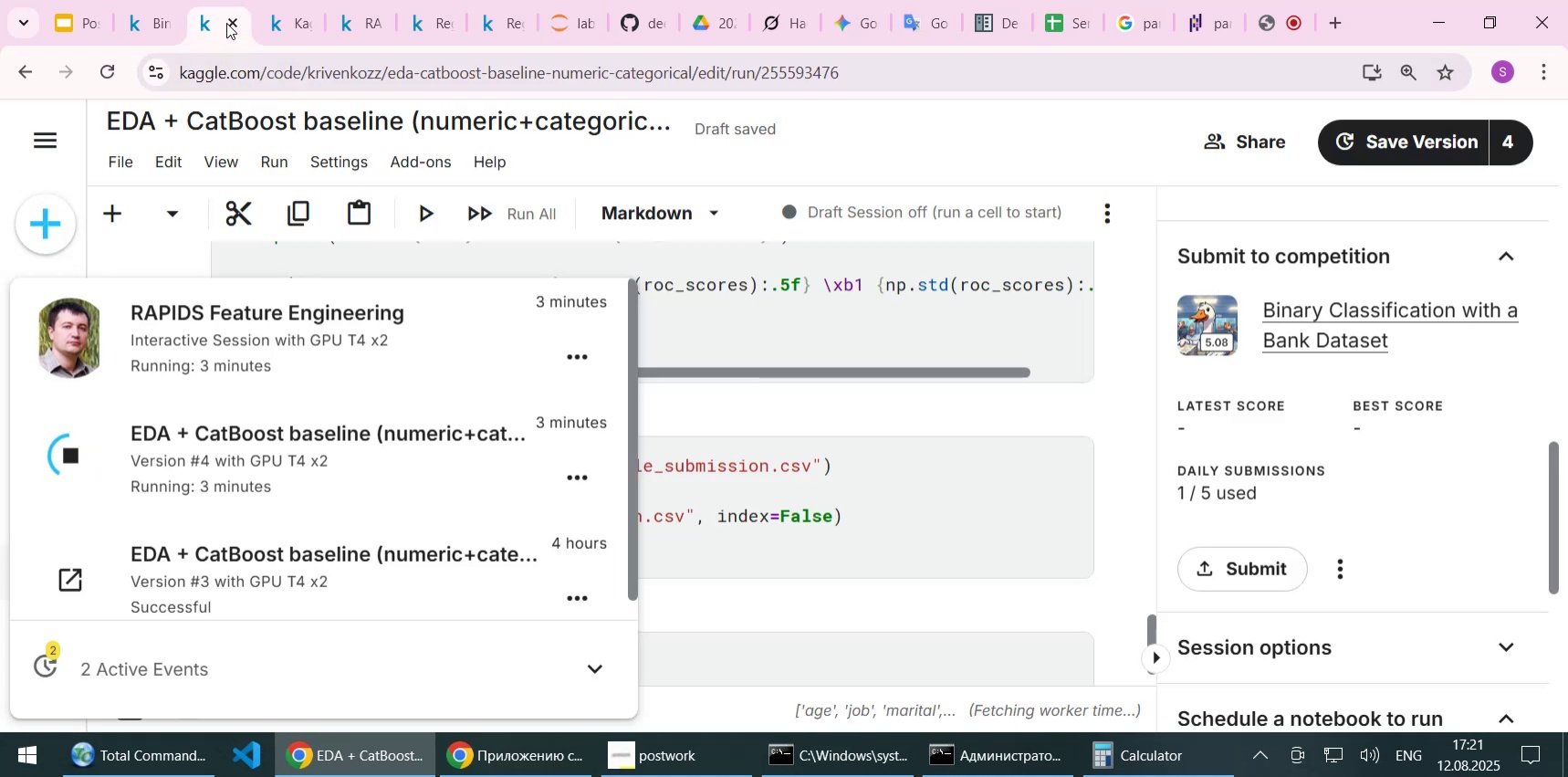 
left_click([293, 23])
 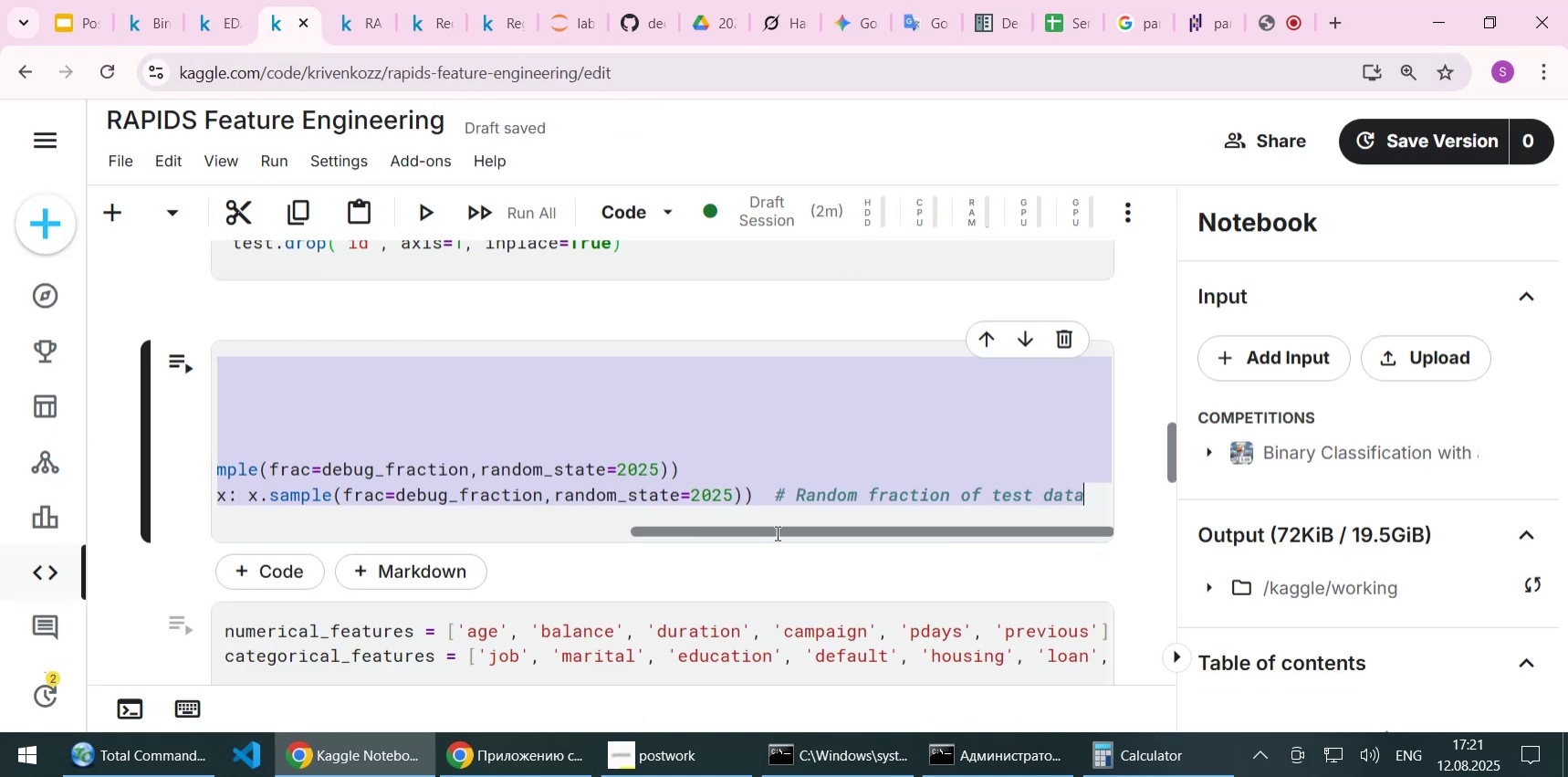 
left_click_drag(start_coordinate=[764, 527], to_coordinate=[201, 525])
 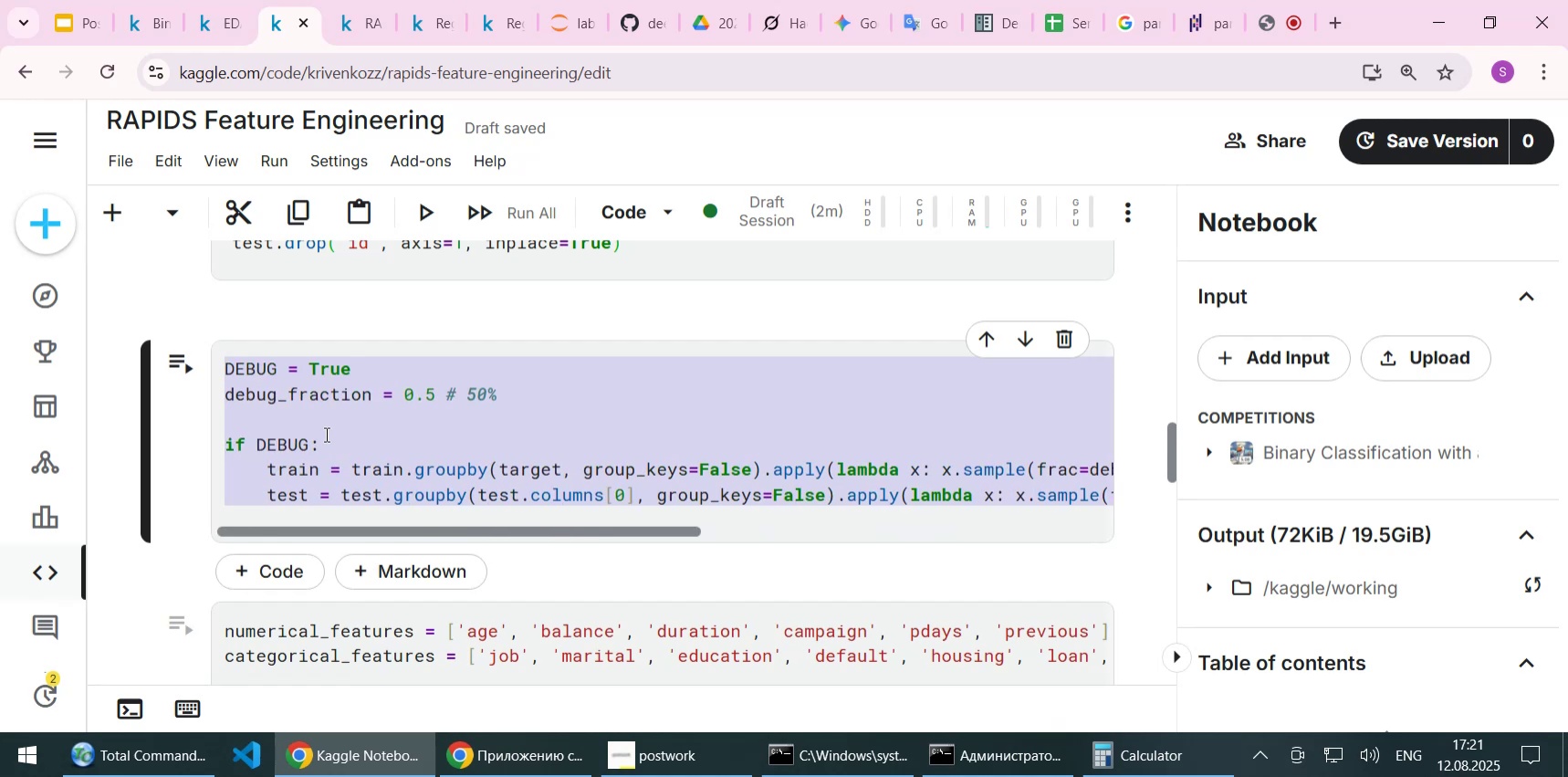 
left_click([325, 434])
 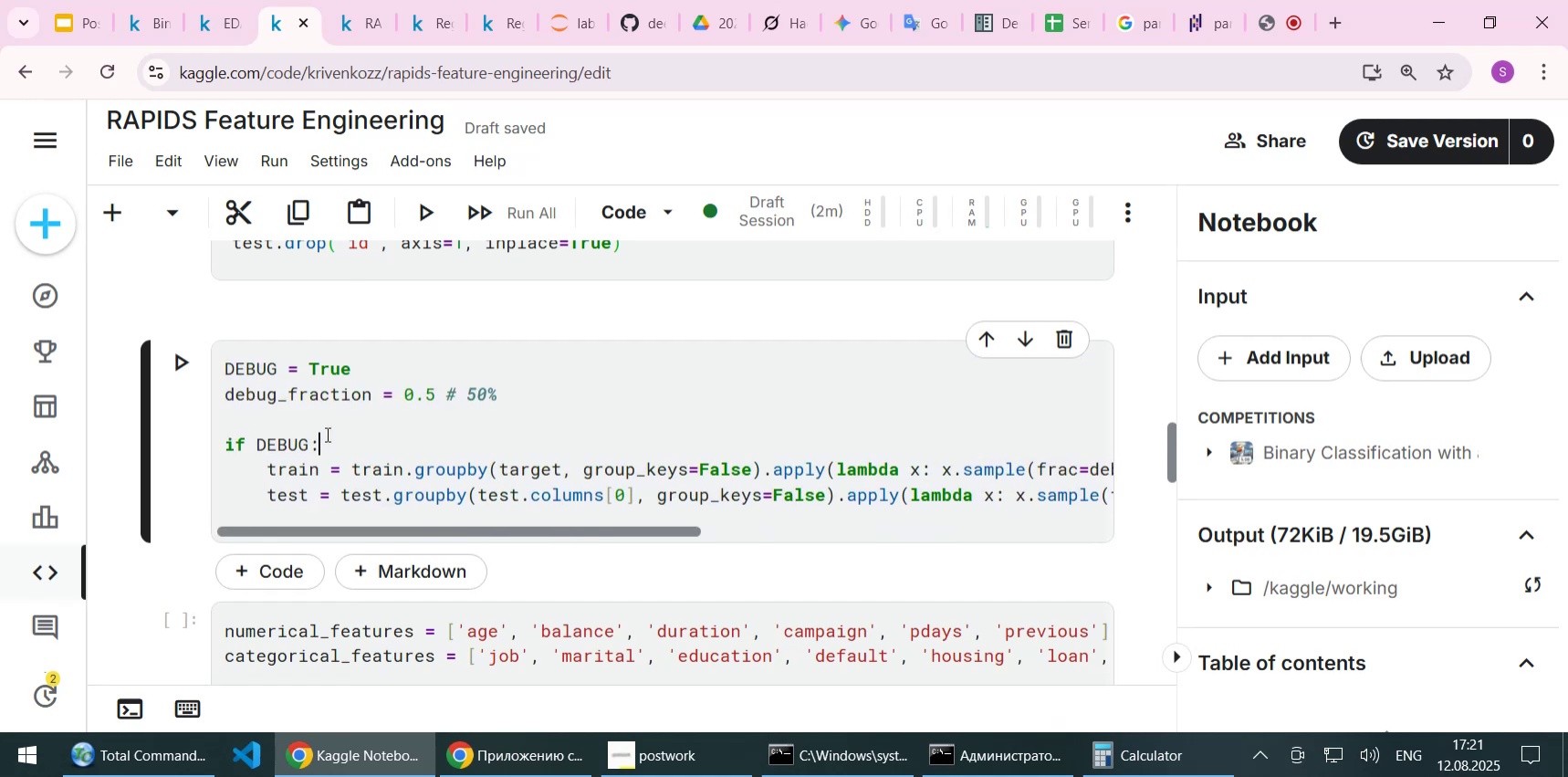 
scroll: coordinate [326, 434], scroll_direction: down, amount: 1.0
 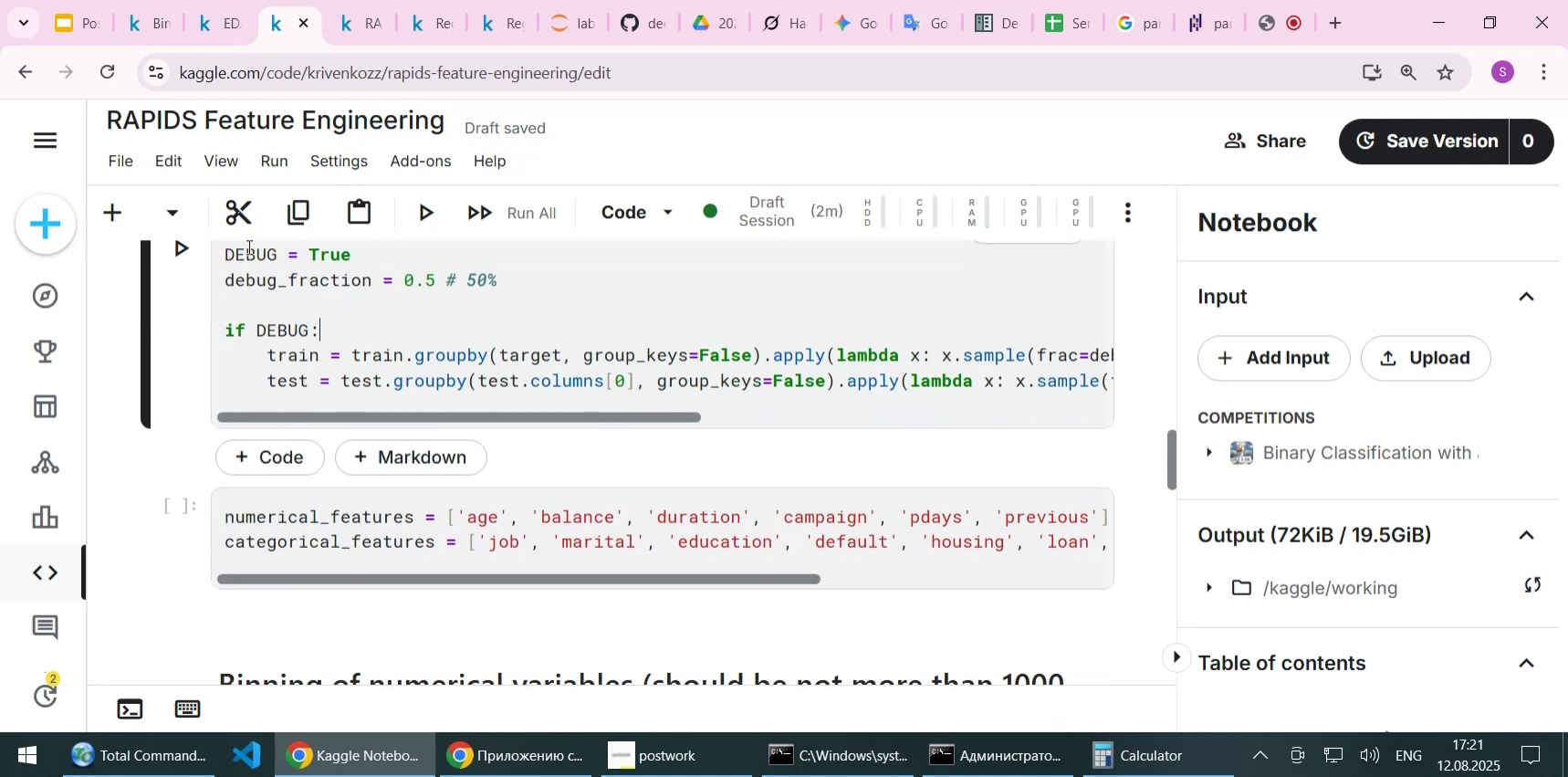 
mouse_move([140, 250])
 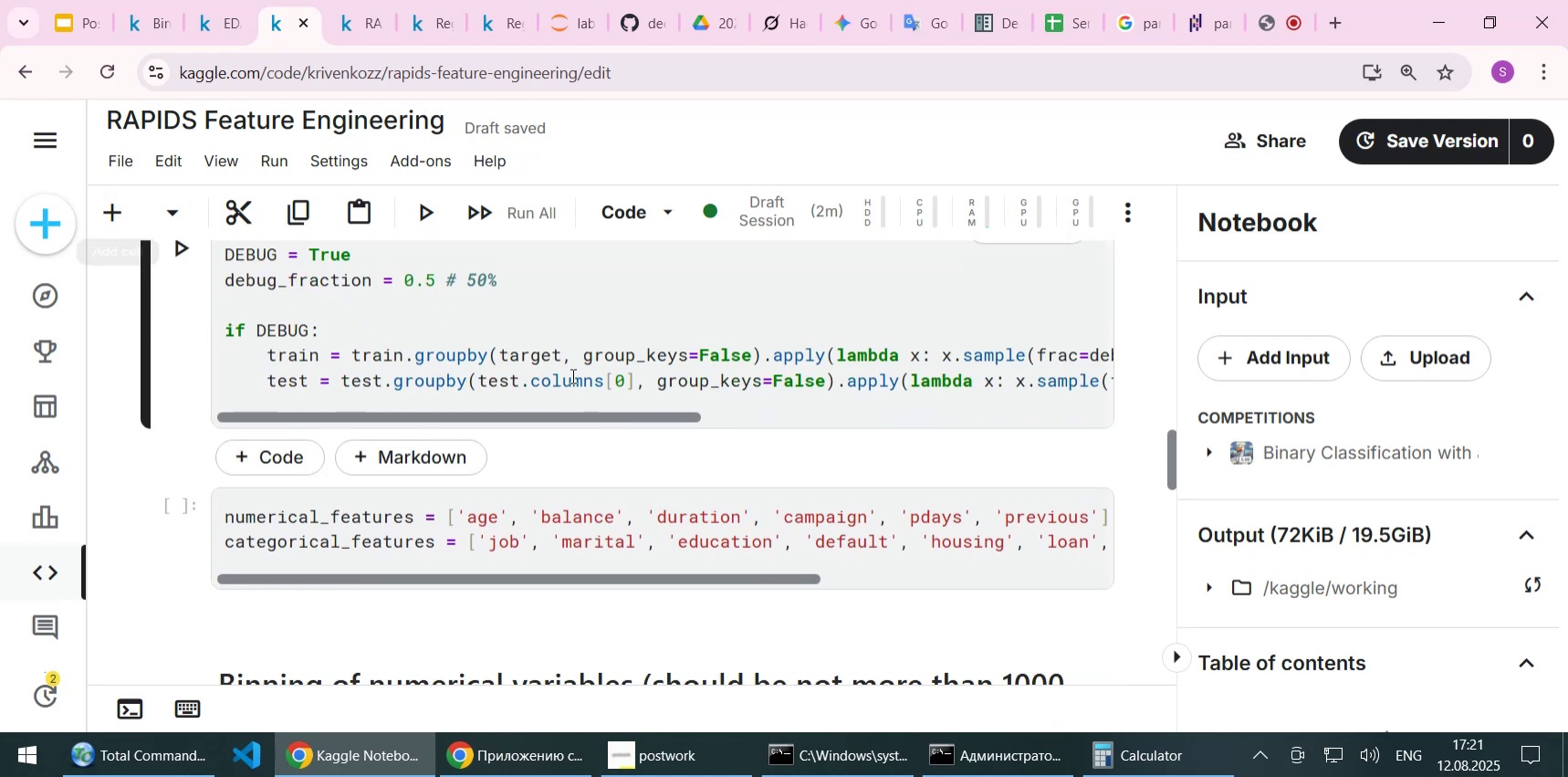 
key(Shift+Enter)
 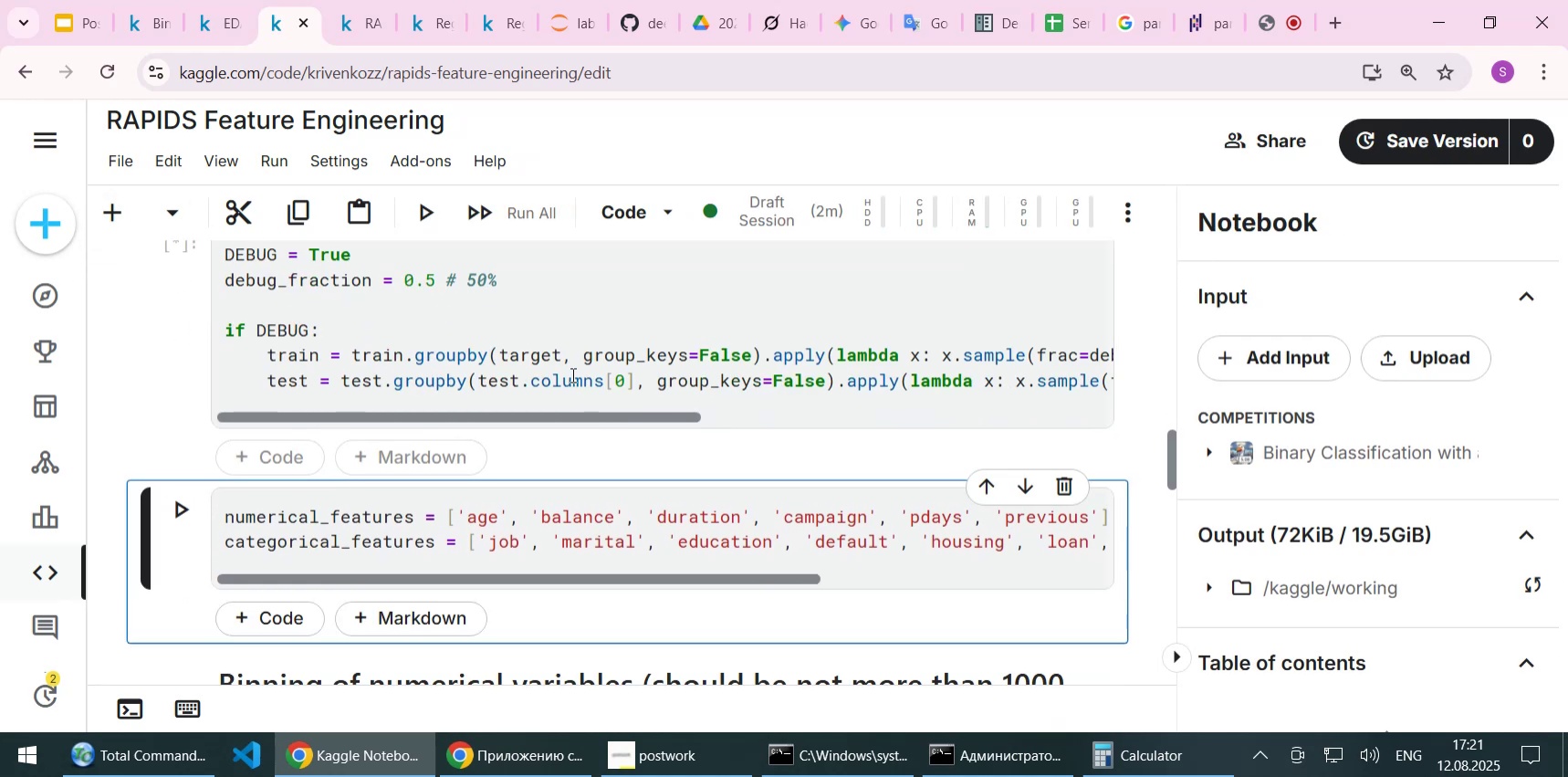 
scroll: coordinate [571, 374], scroll_direction: up, amount: 1.0
 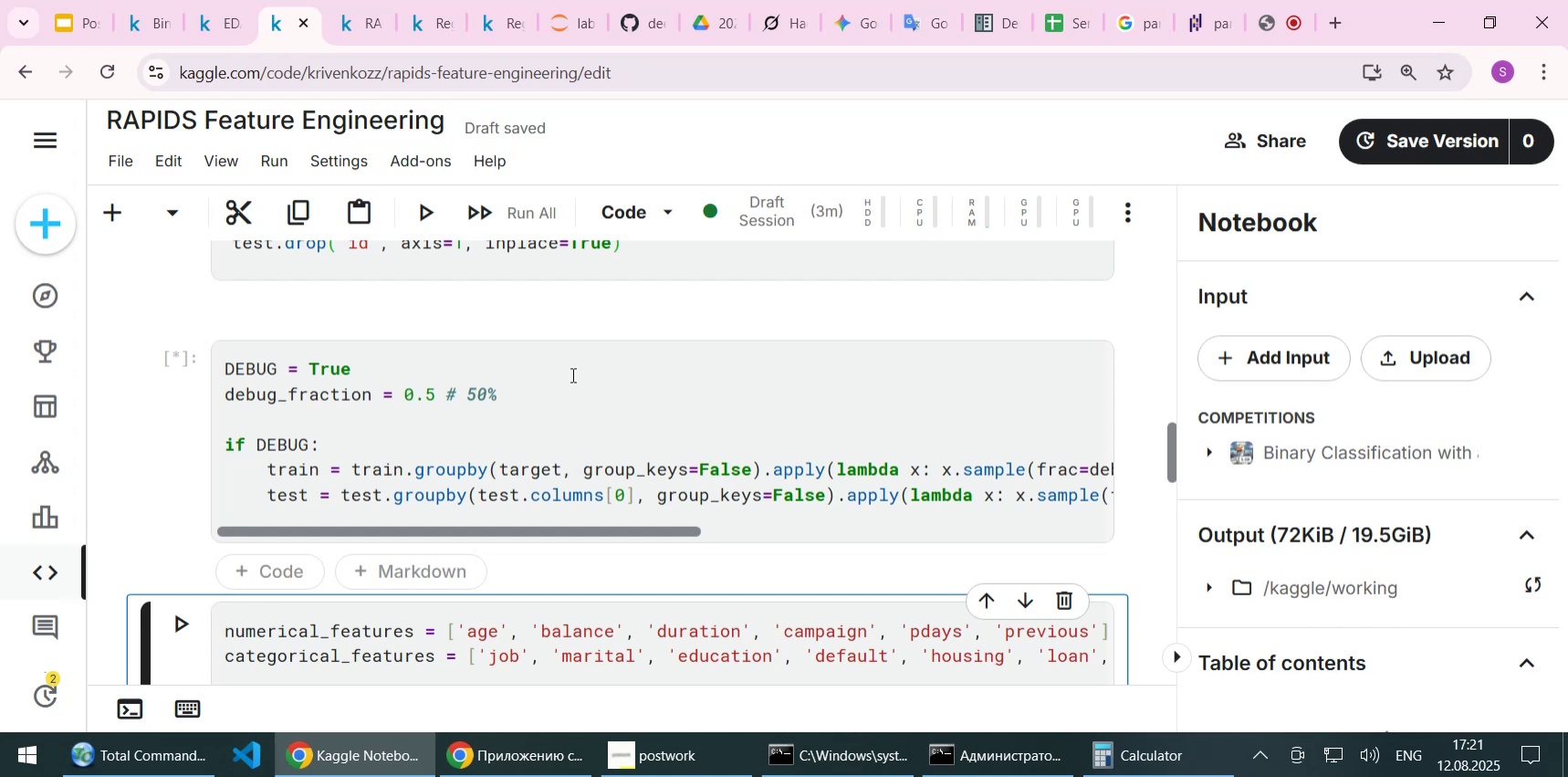 
wait(14.64)
 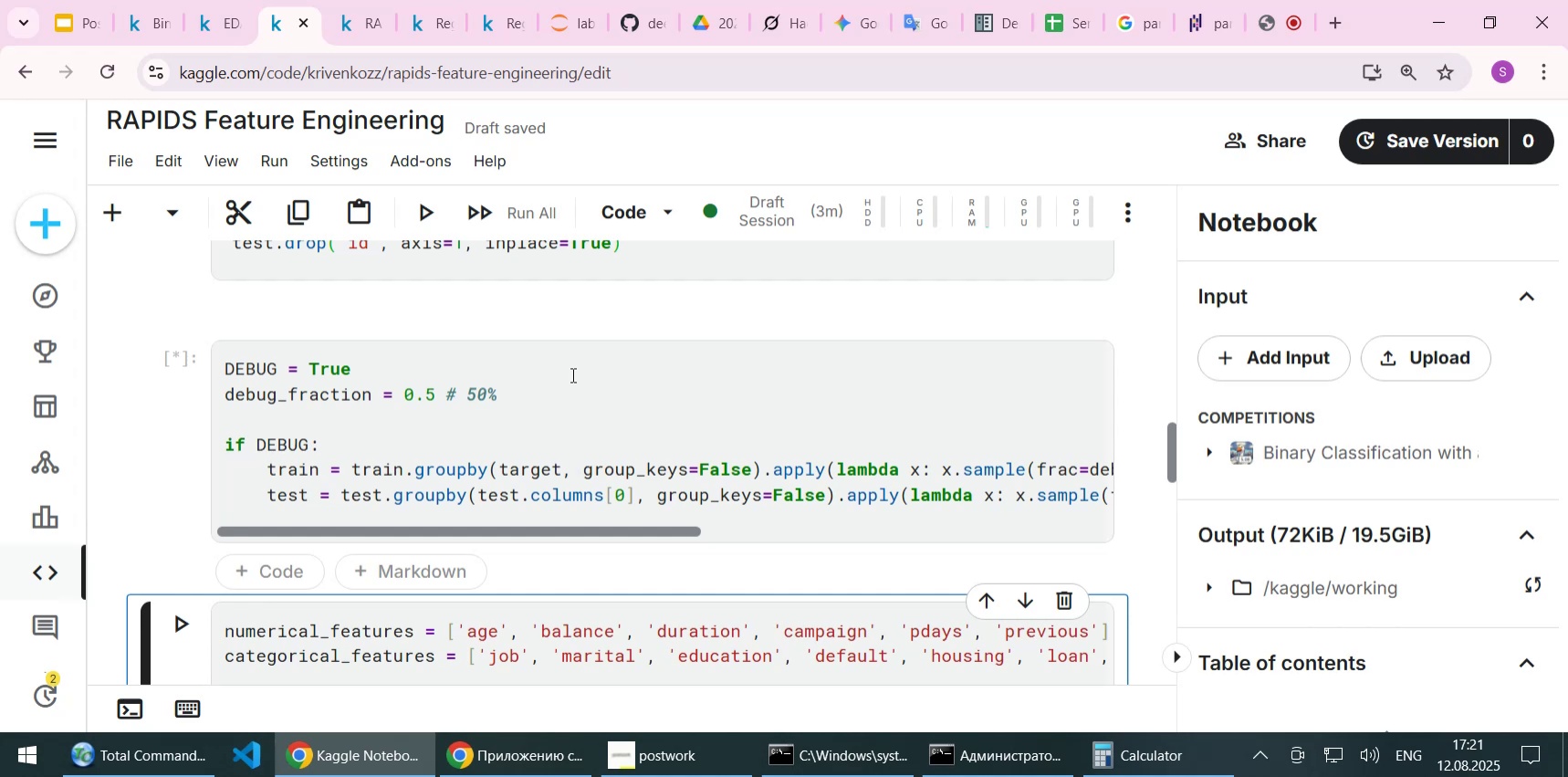 
left_click([548, 384])
 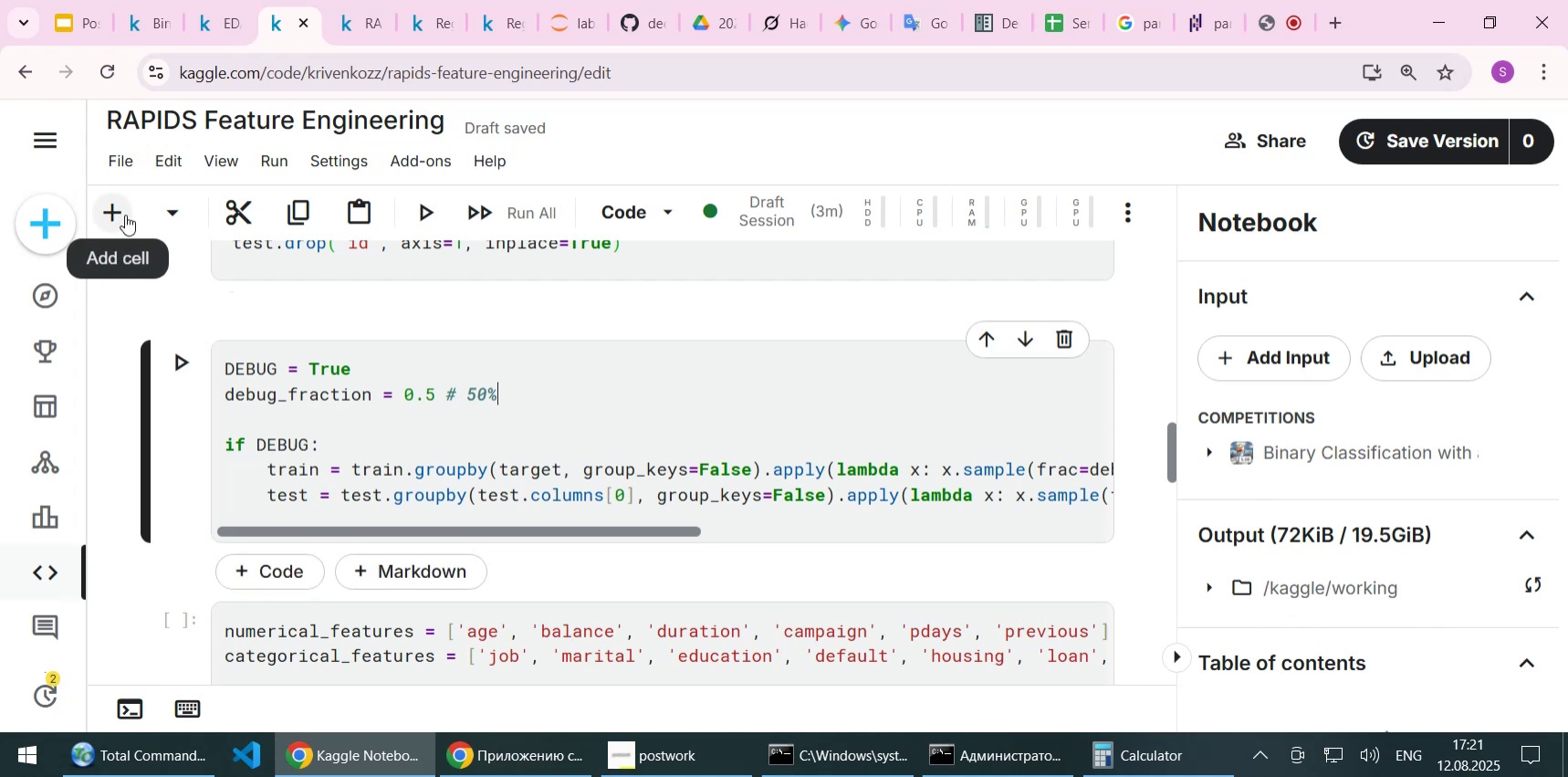 
left_click([116, 214])
 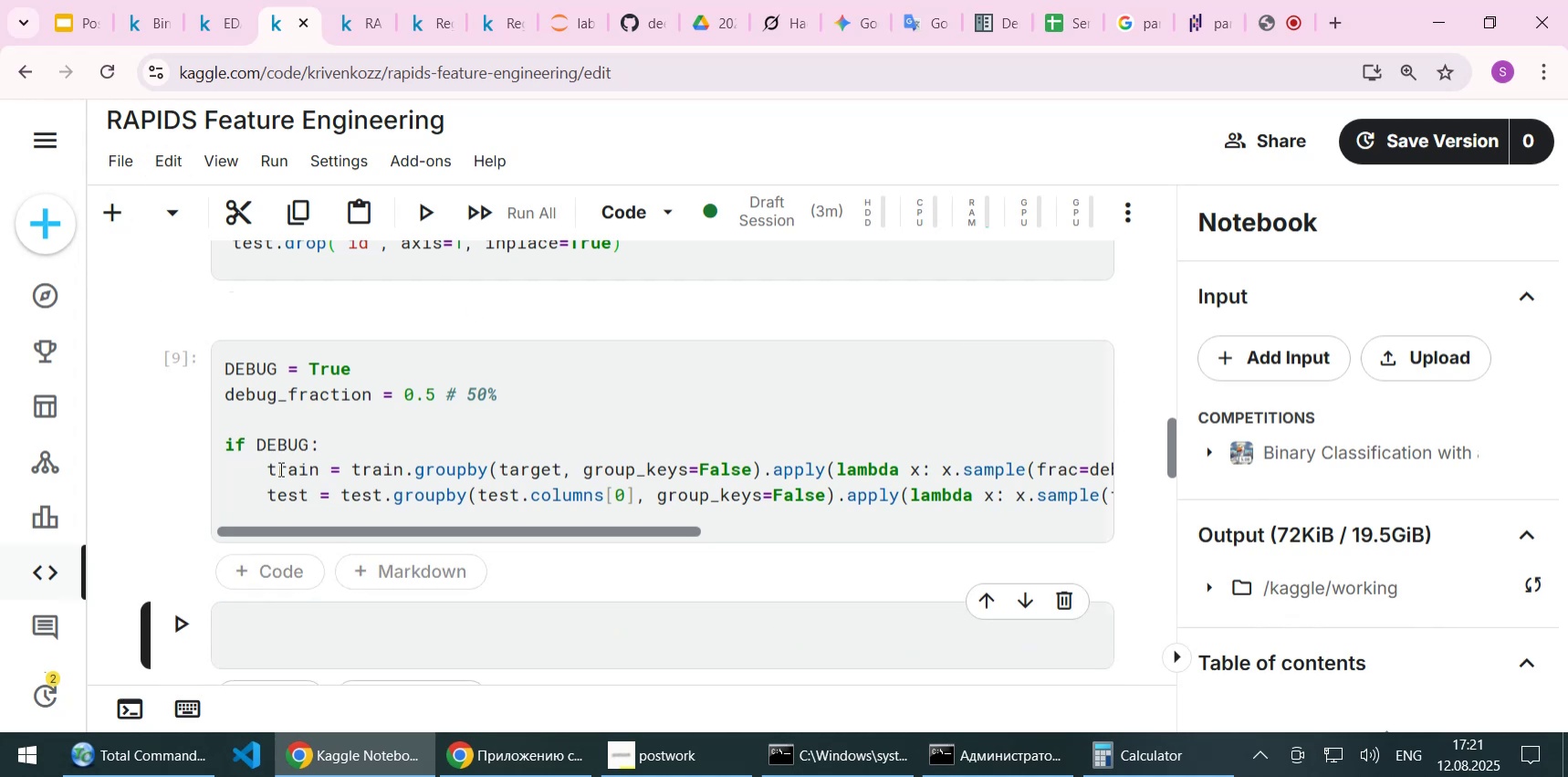 
double_click([279, 468])
 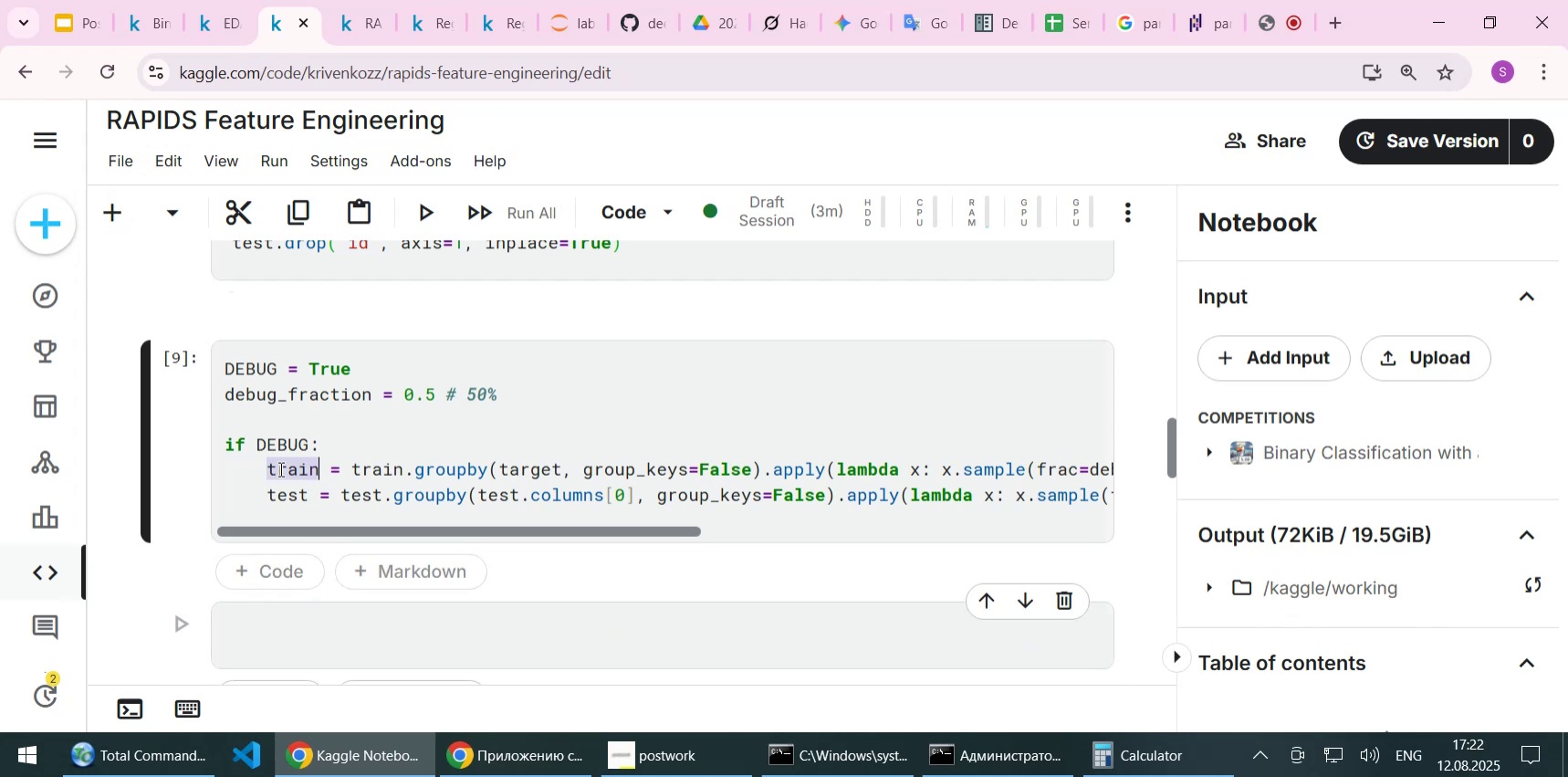 
key(Control+C)
 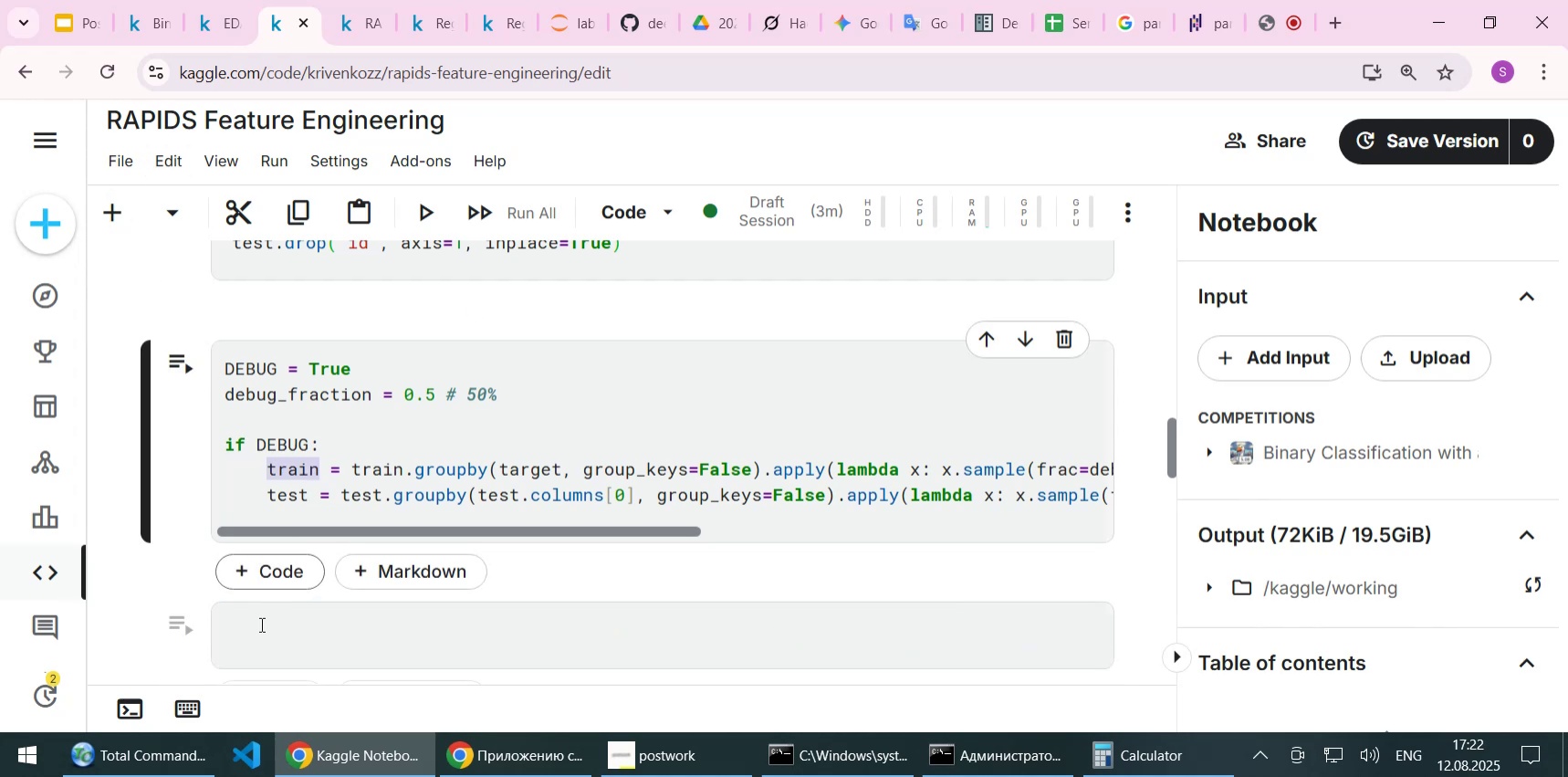 
left_click([260, 626])
 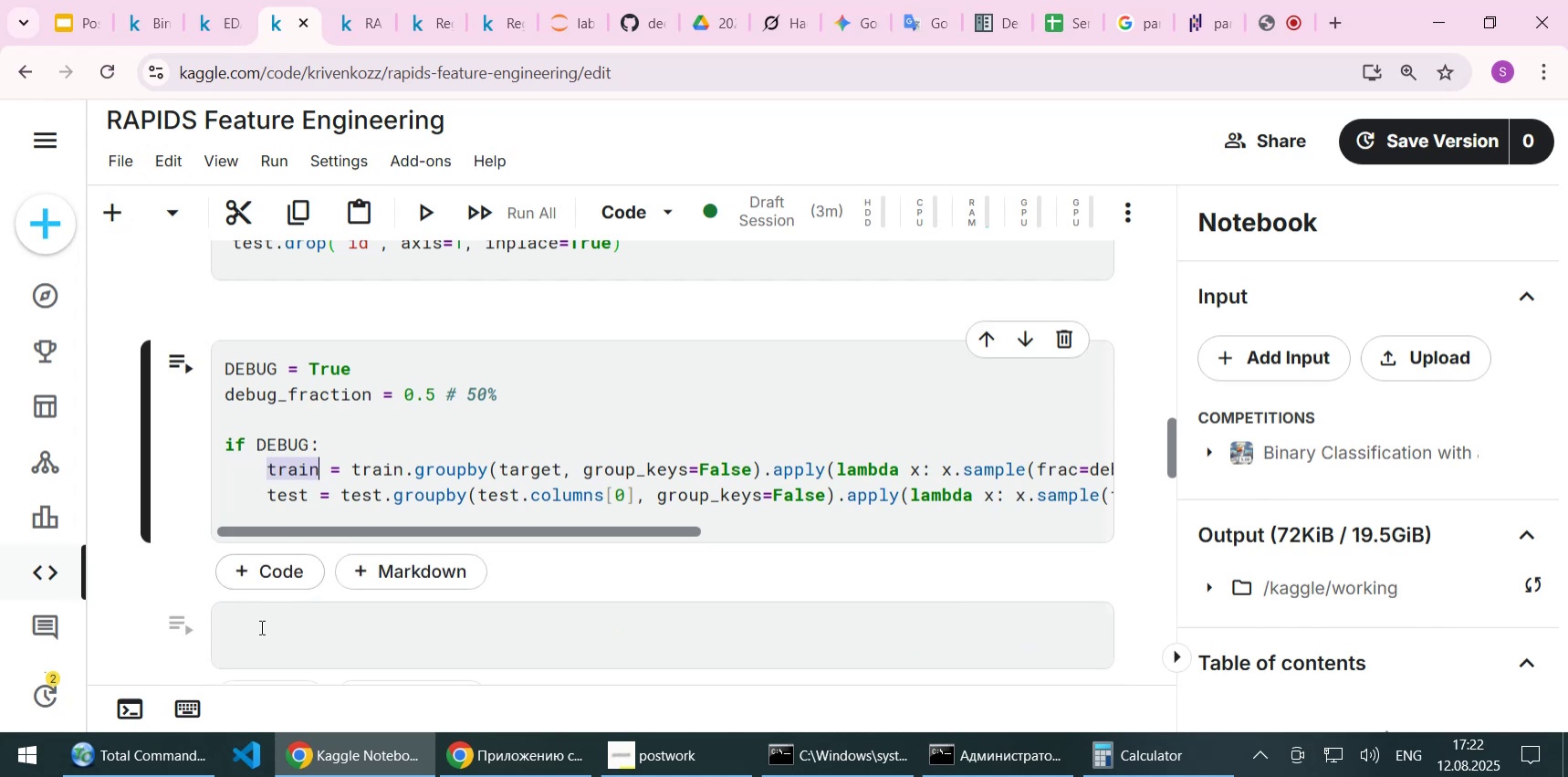 
key(Control+V)
 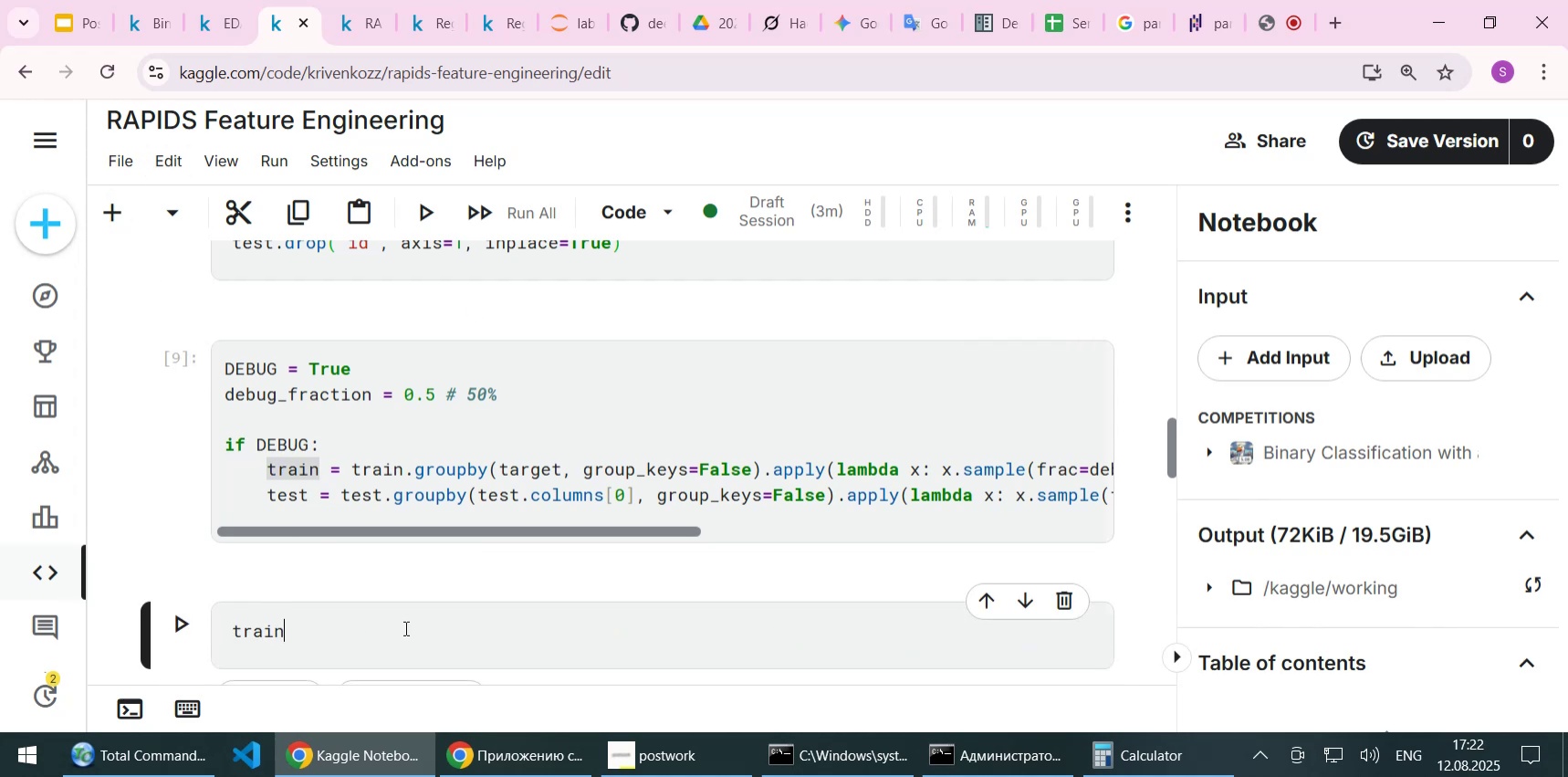 
type(,)
key(Backspace)
type(.shape)
 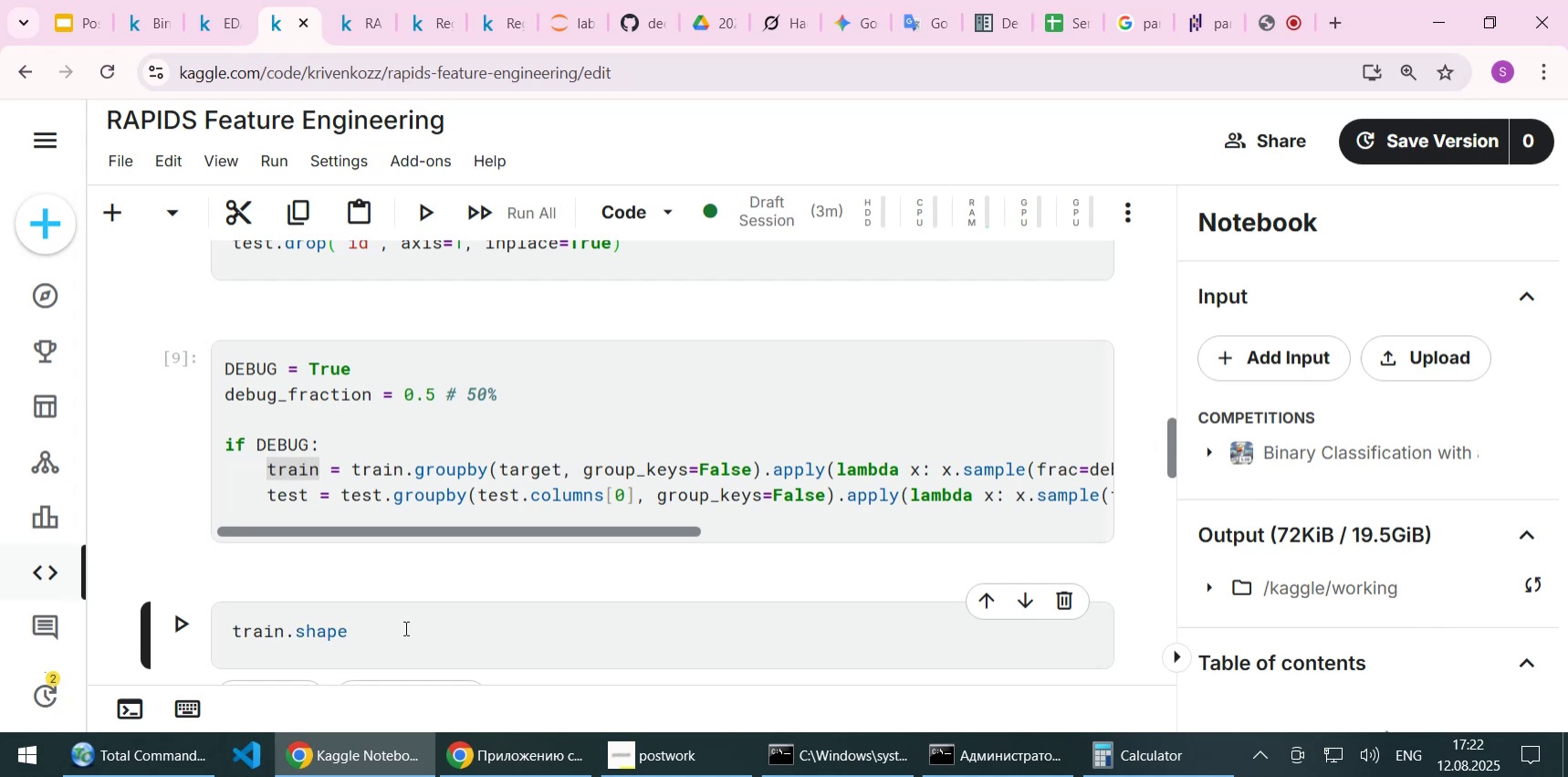 
key(Shift+Enter)
 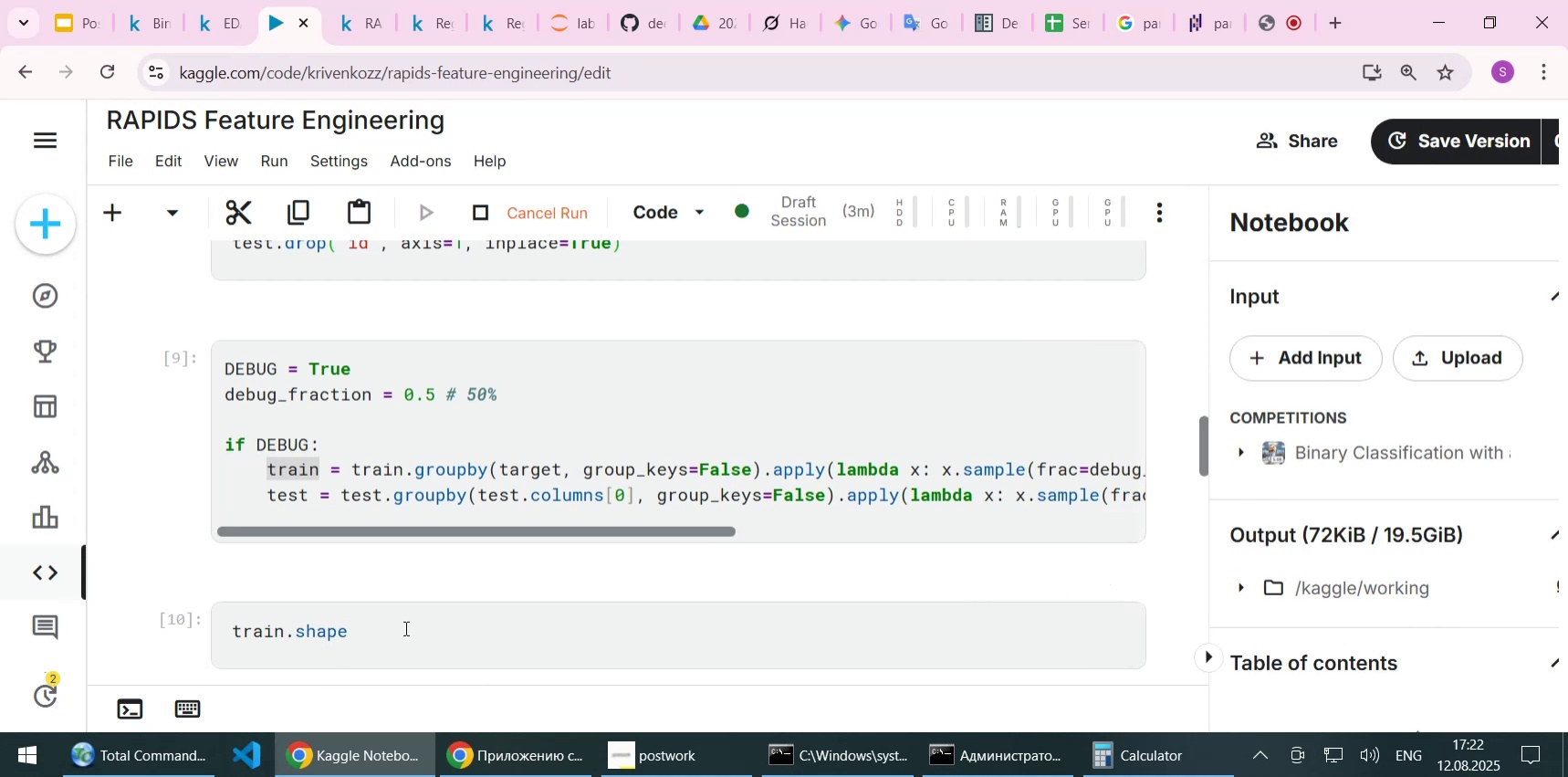 
scroll: coordinate [459, 590], scroll_direction: down, amount: 1.0
 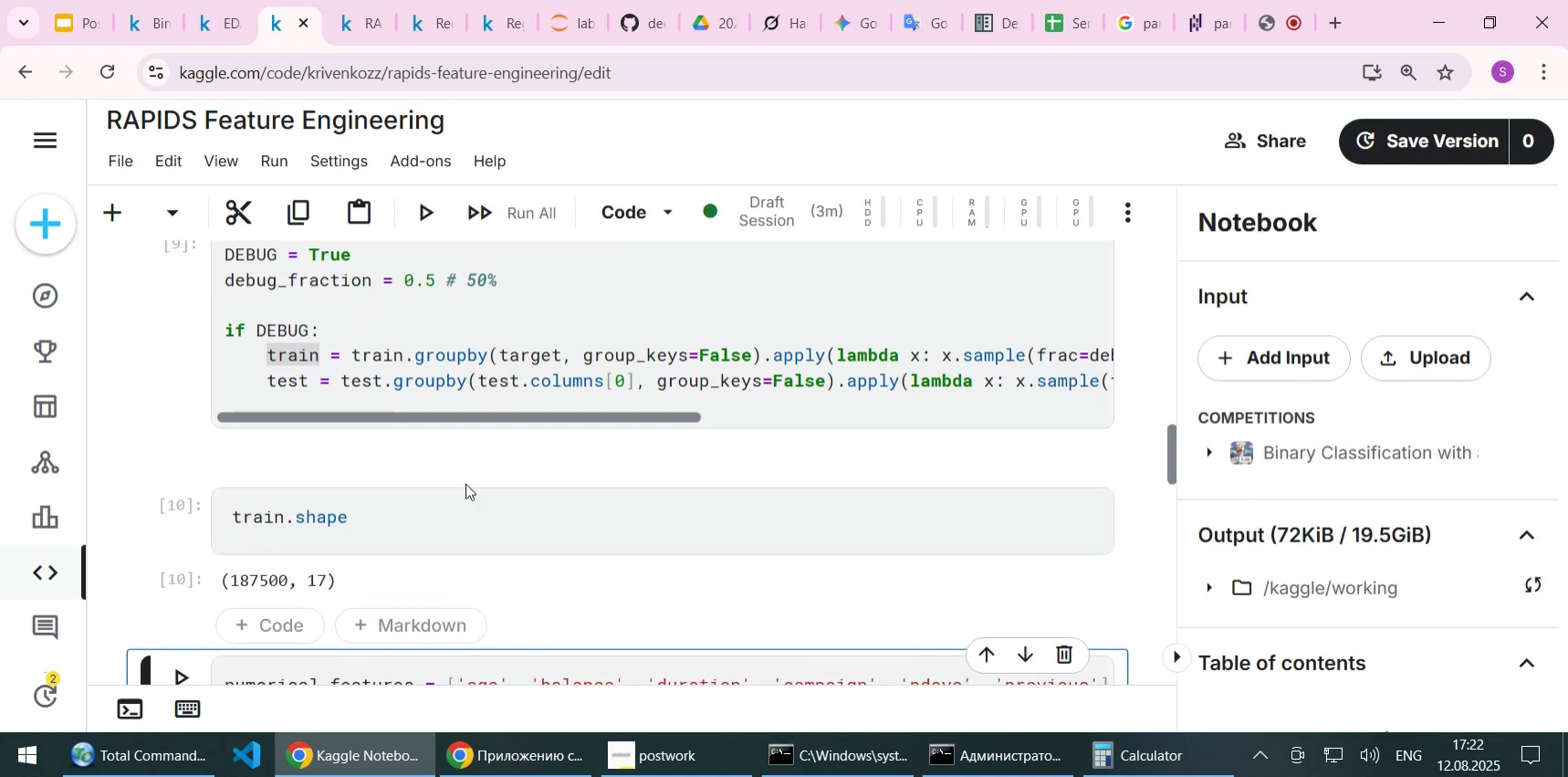 
scroll: coordinate [474, 482], scroll_direction: up, amount: 14.0
 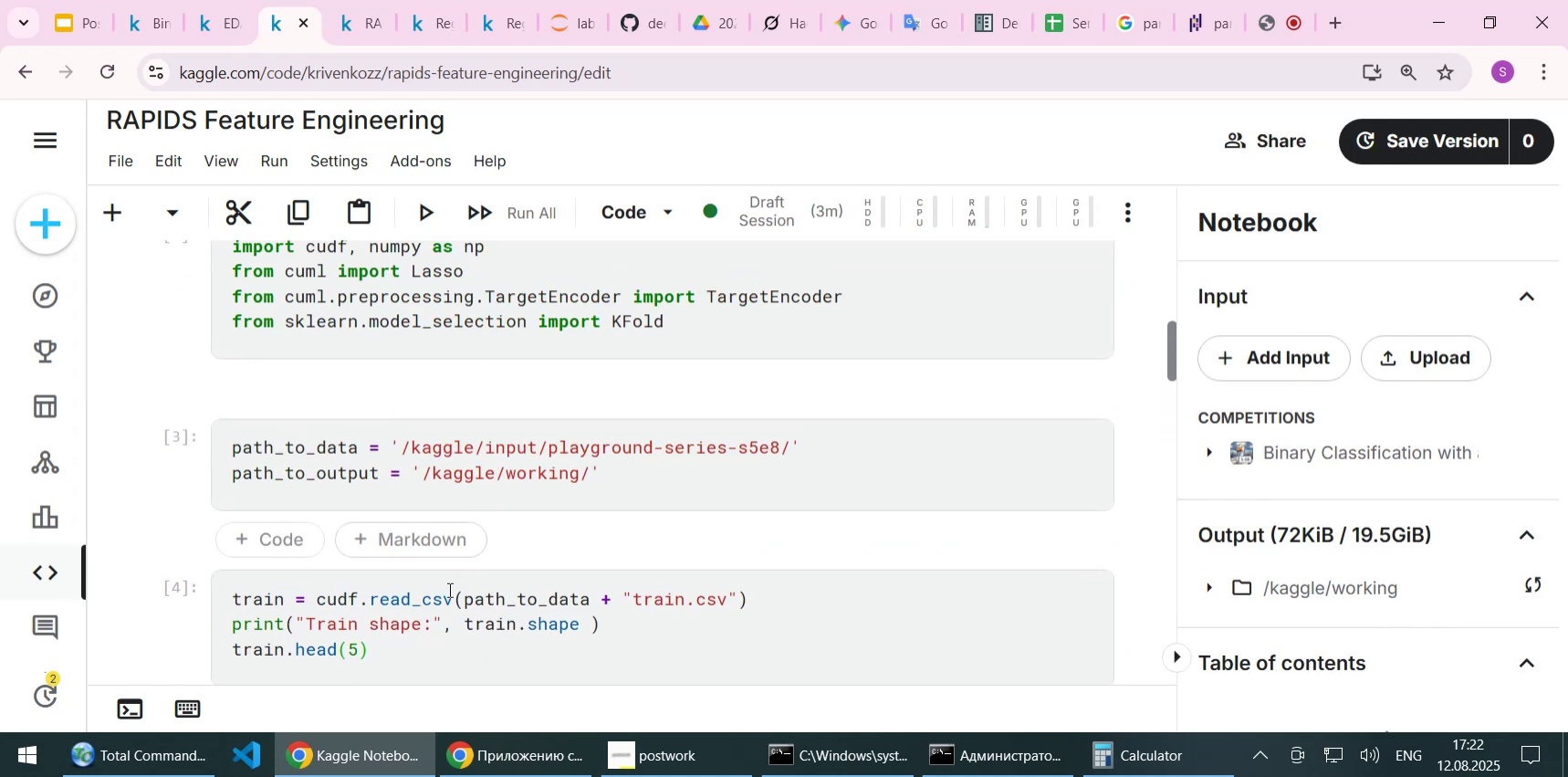 
left_click([434, 620])
 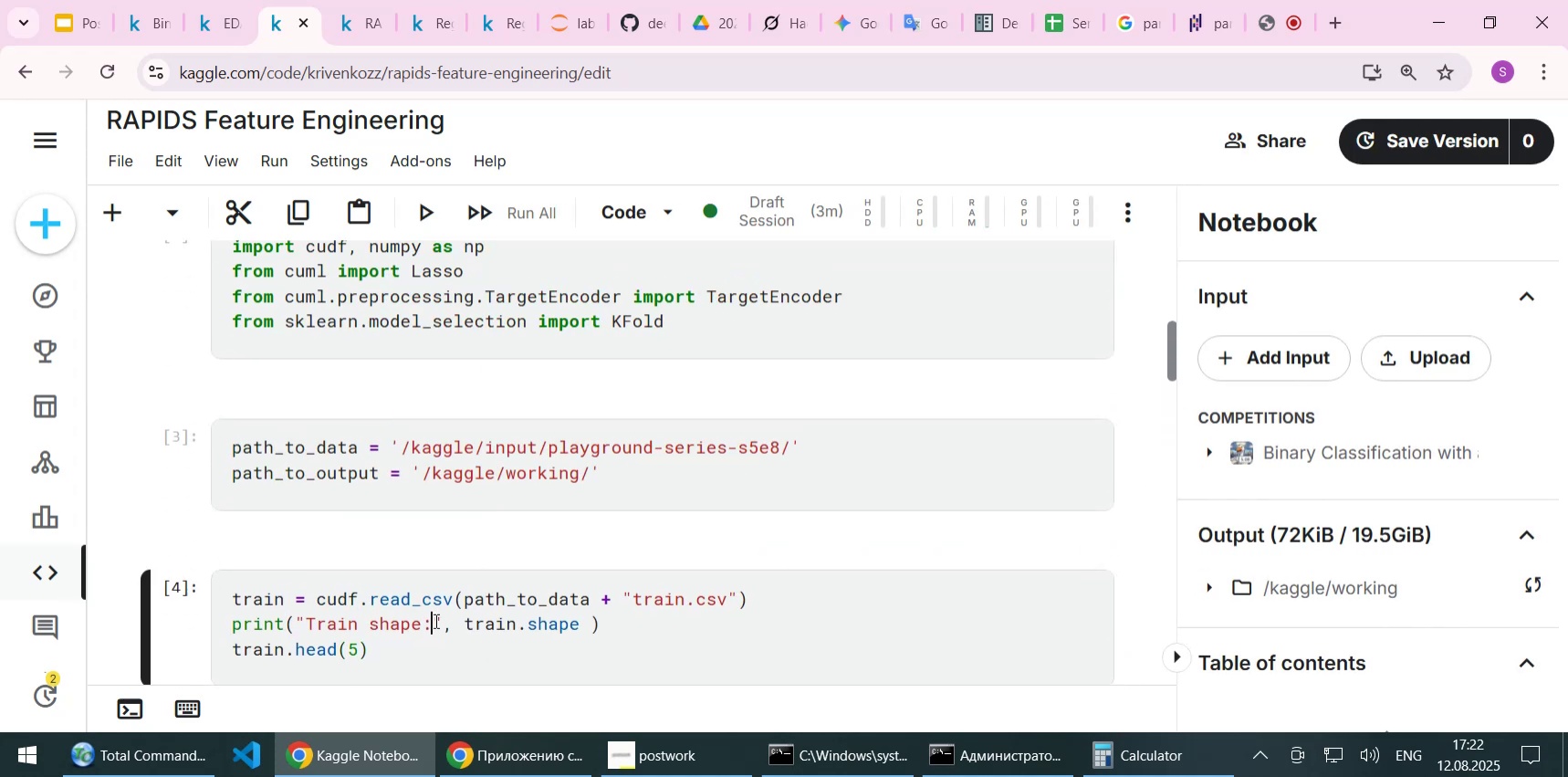 
key(Shift+Enter)
 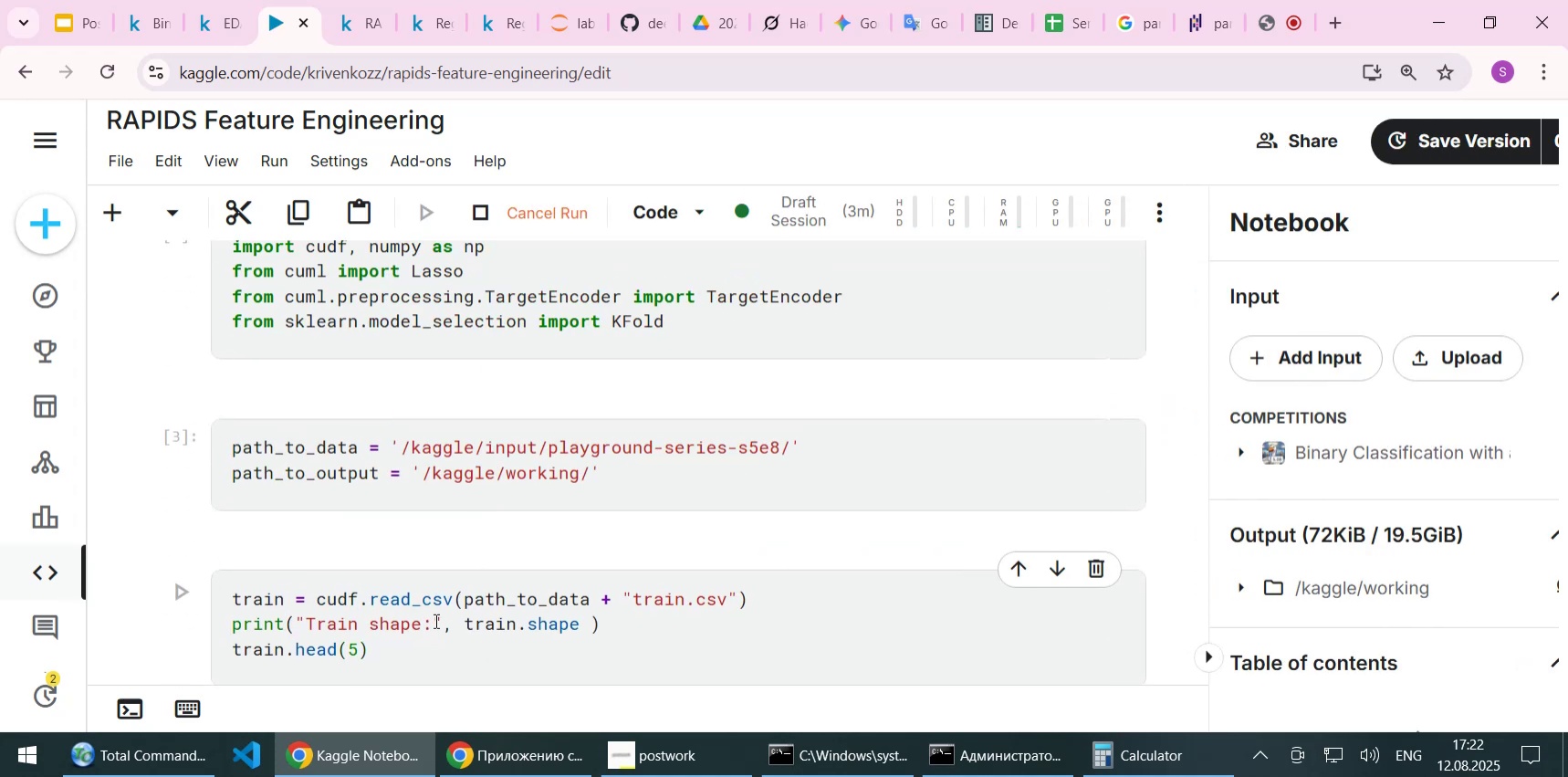 
scroll: coordinate [439, 612], scroll_direction: down, amount: 4.0
 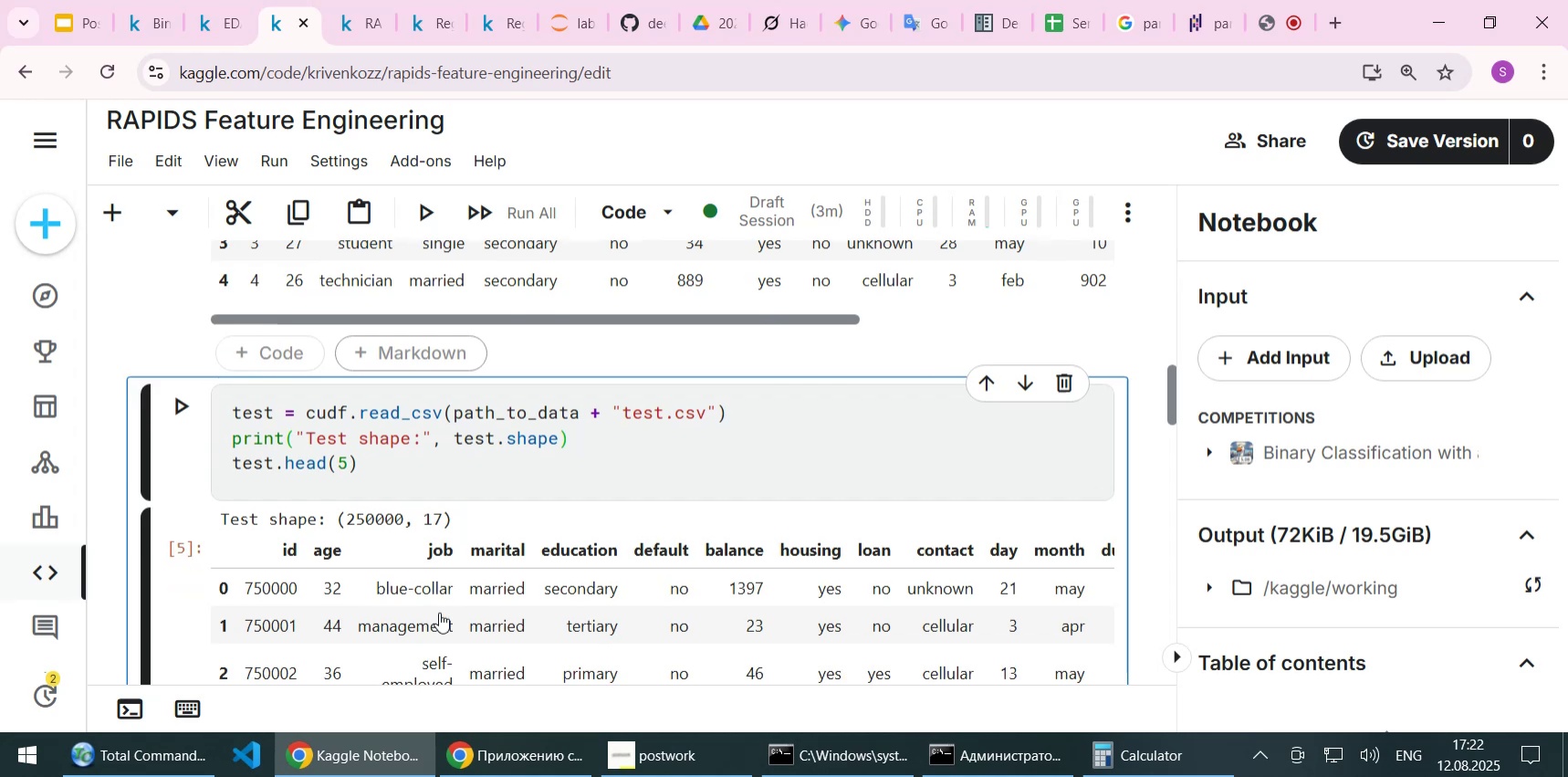 
key(Shift+Enter)
 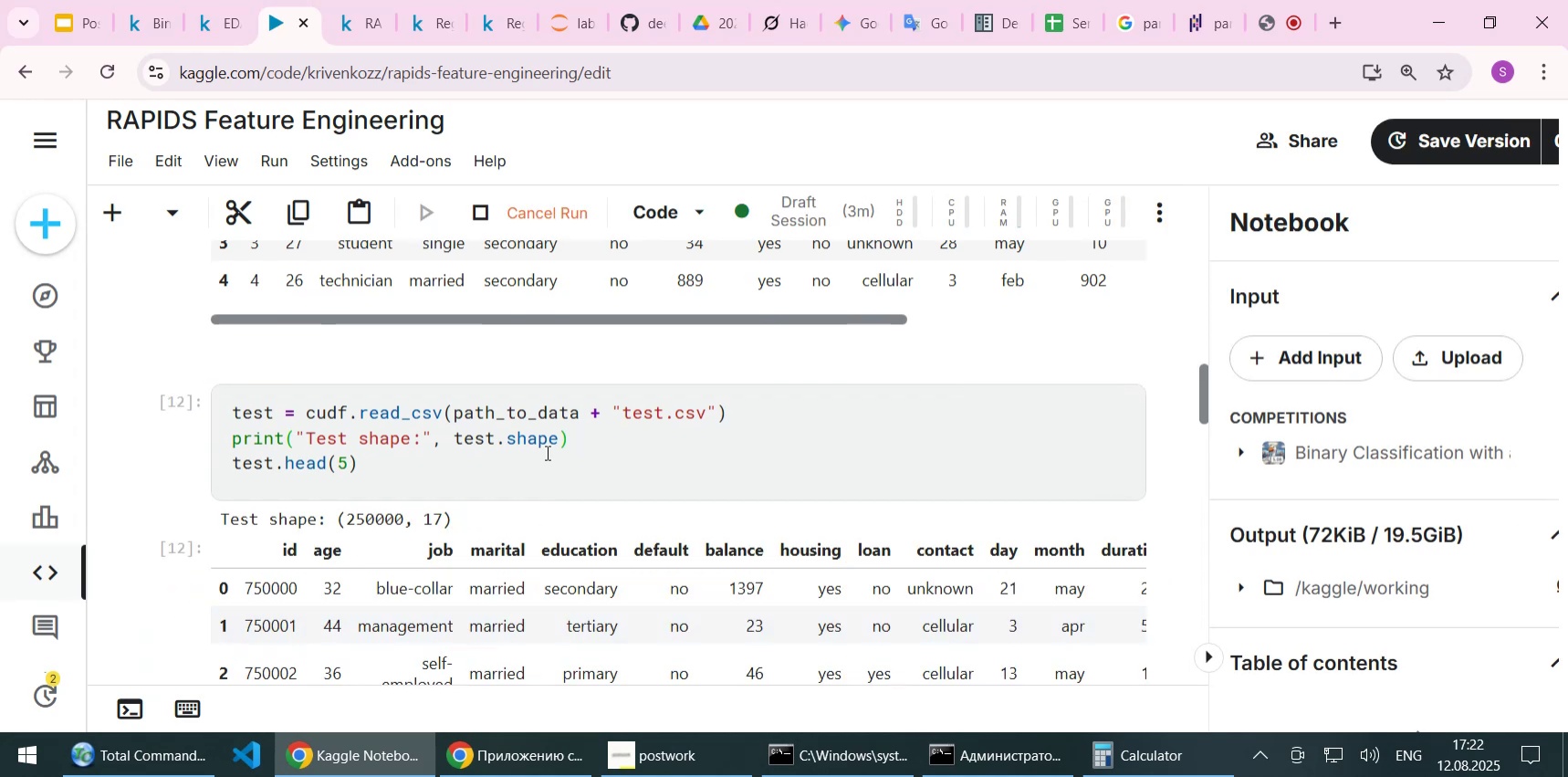 
scroll: coordinate [546, 452], scroll_direction: down, amount: 4.0
 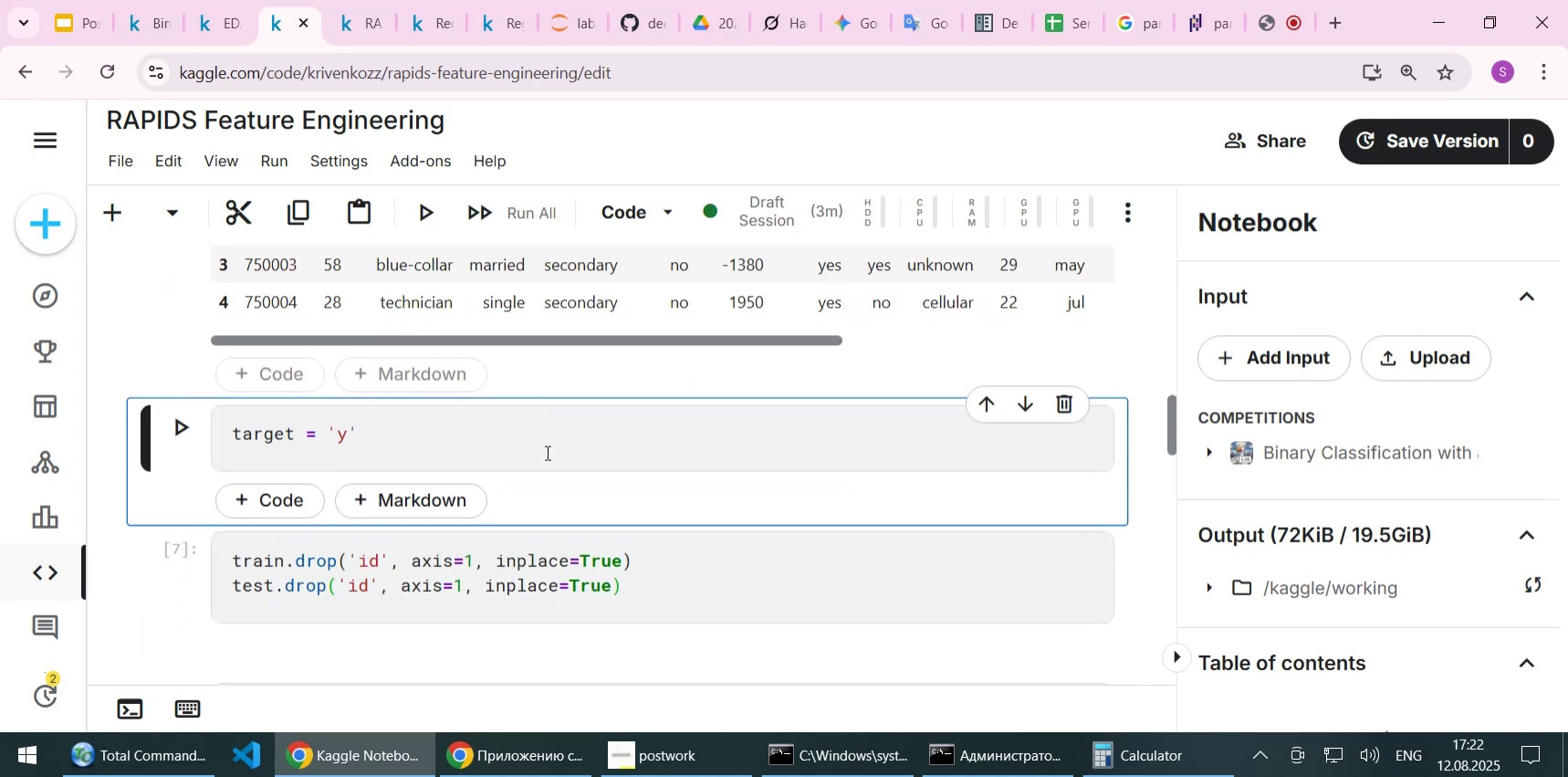 
key(Shift+Enter)
 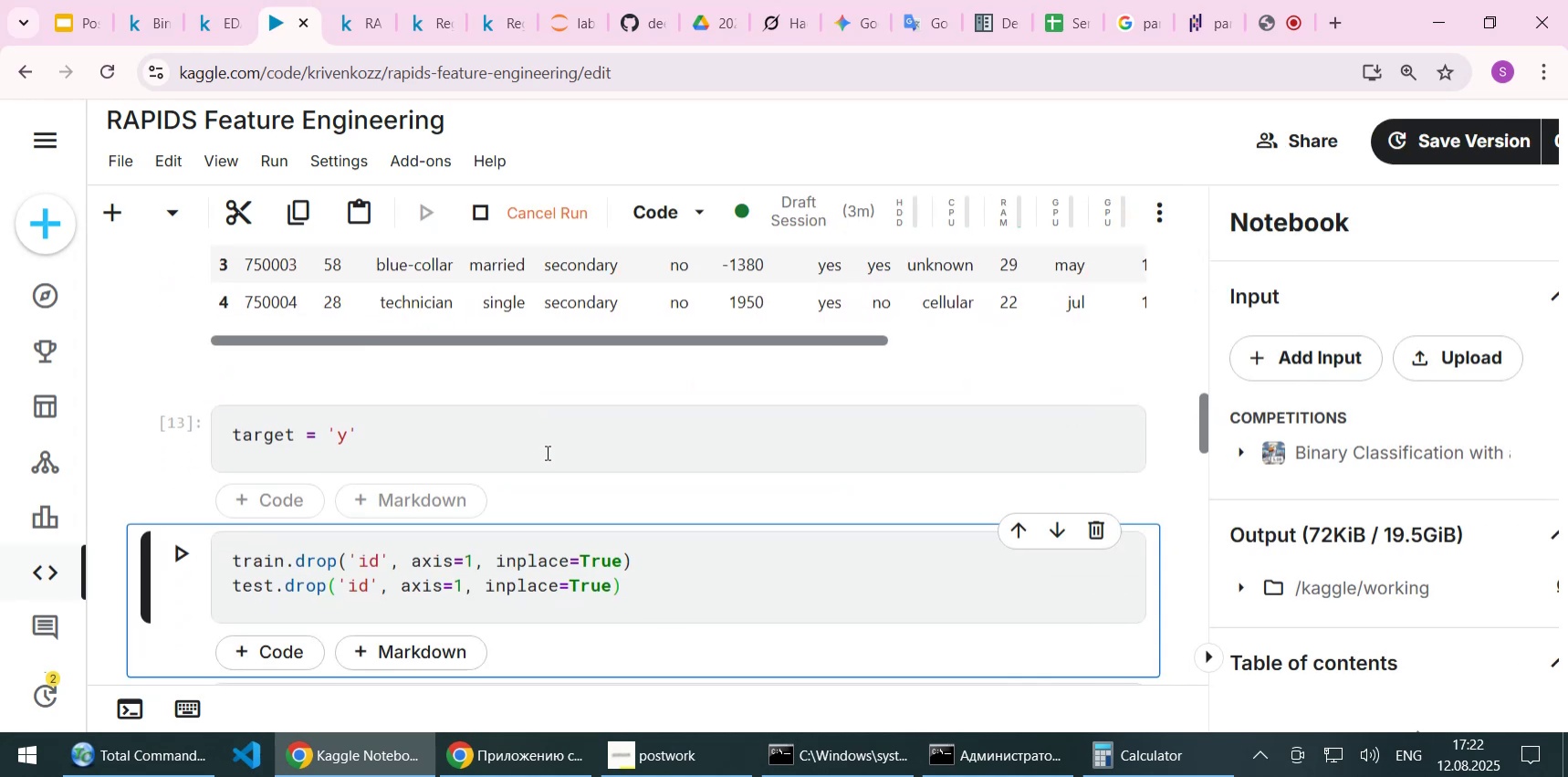 
scroll: coordinate [546, 452], scroll_direction: down, amount: 1.0
 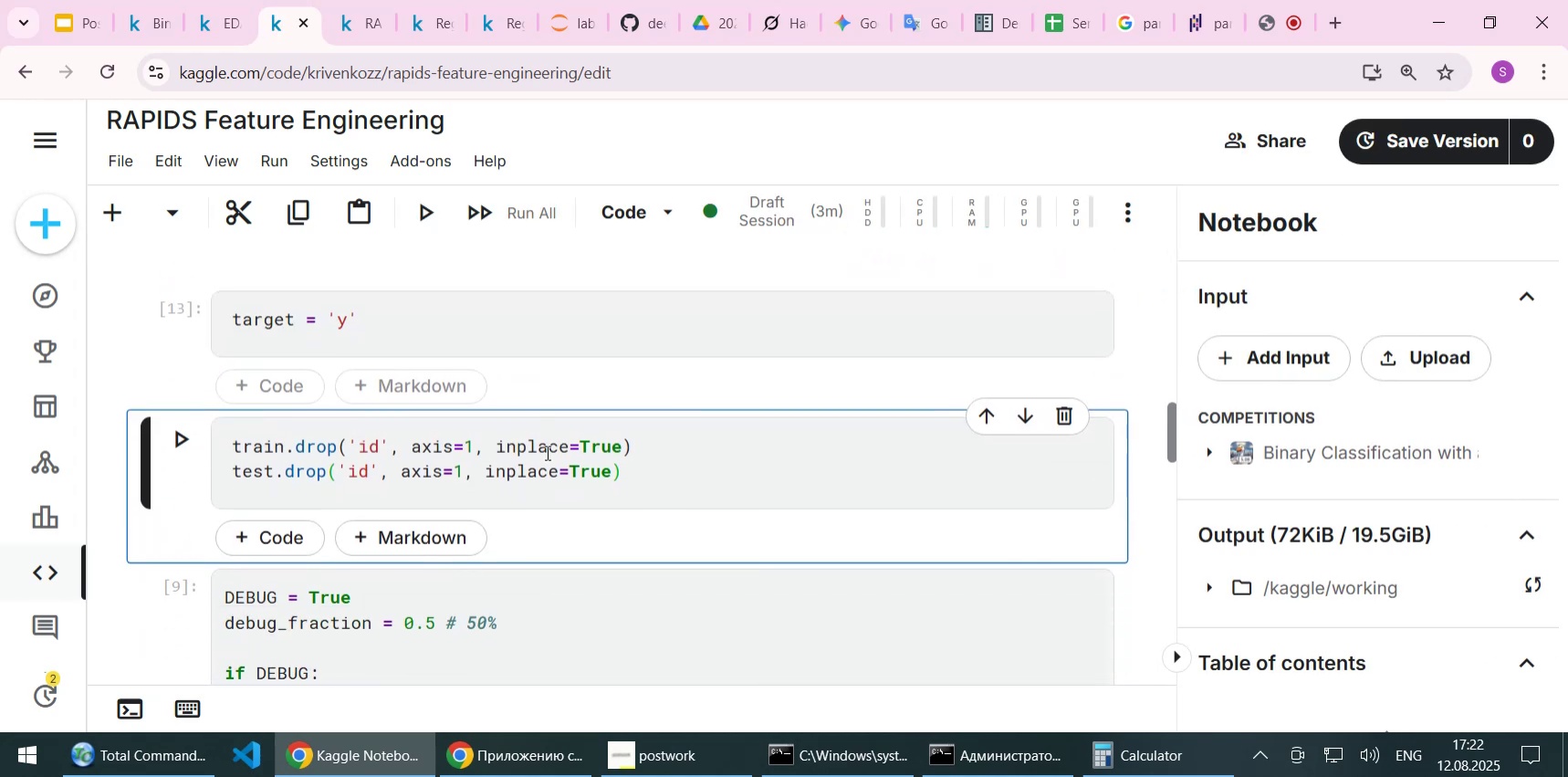 
key(Shift+Enter)
 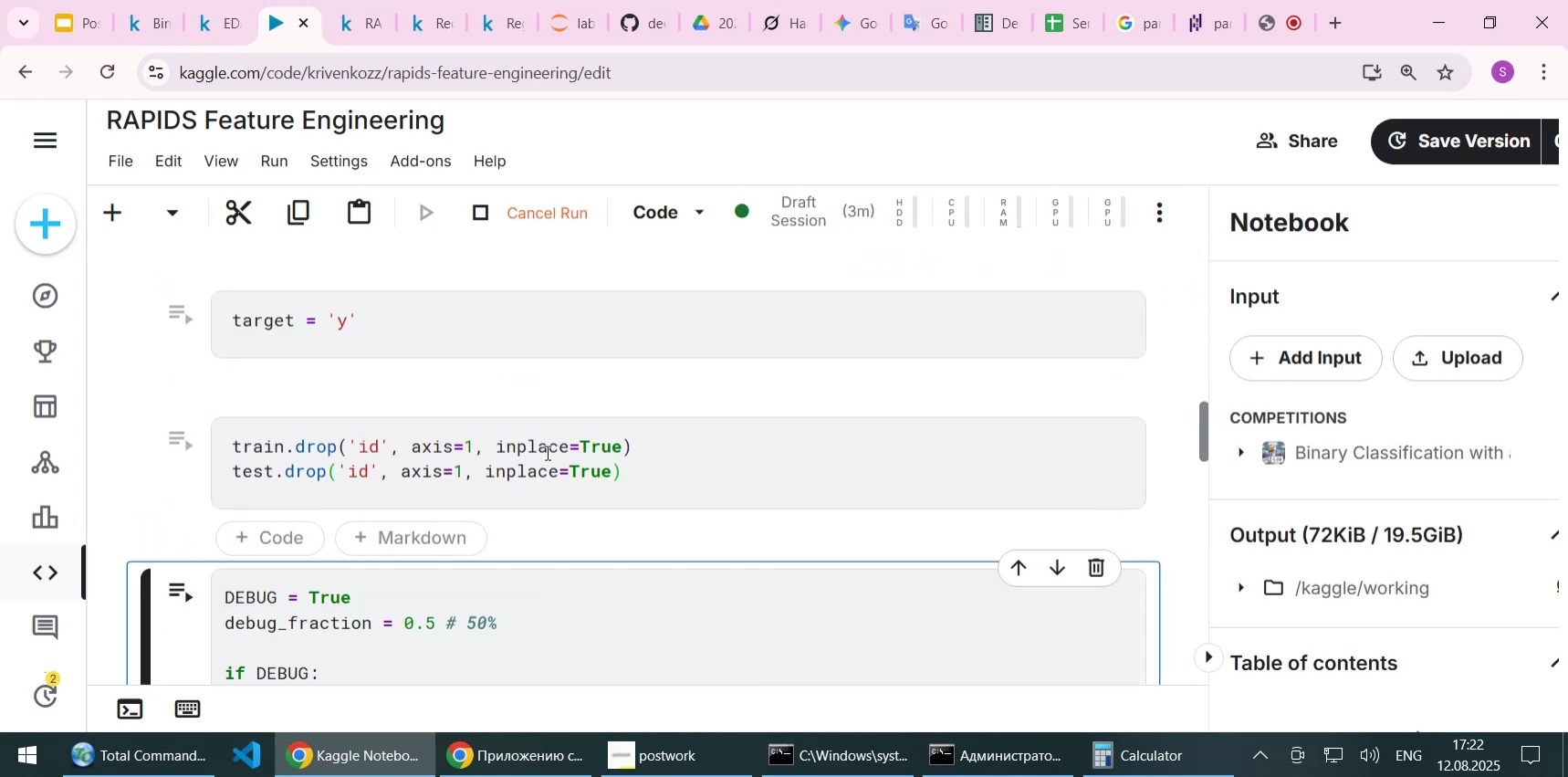 
scroll: coordinate [550, 463], scroll_direction: down, amount: 2.0
 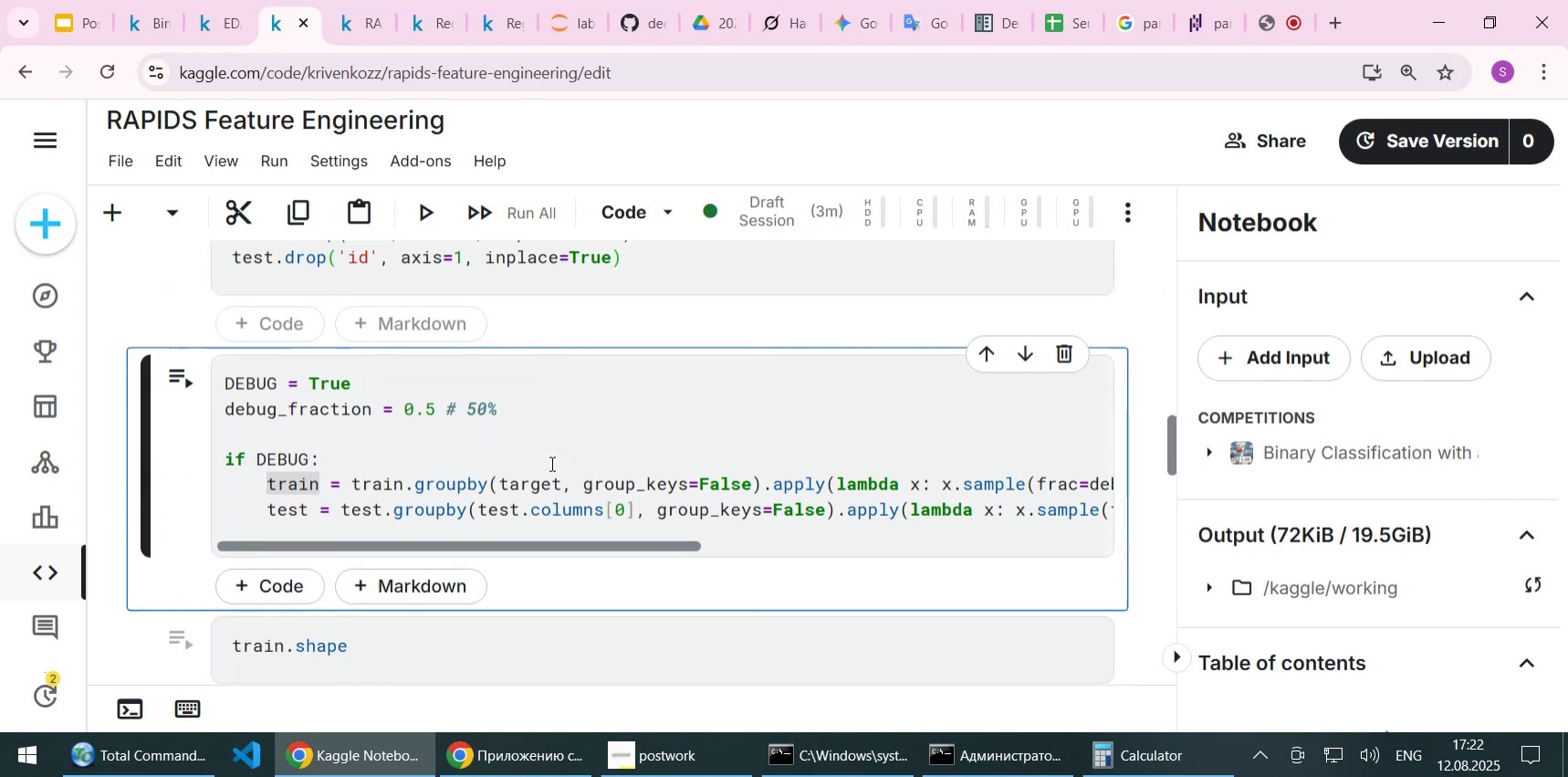 
key(Shift+Enter)
 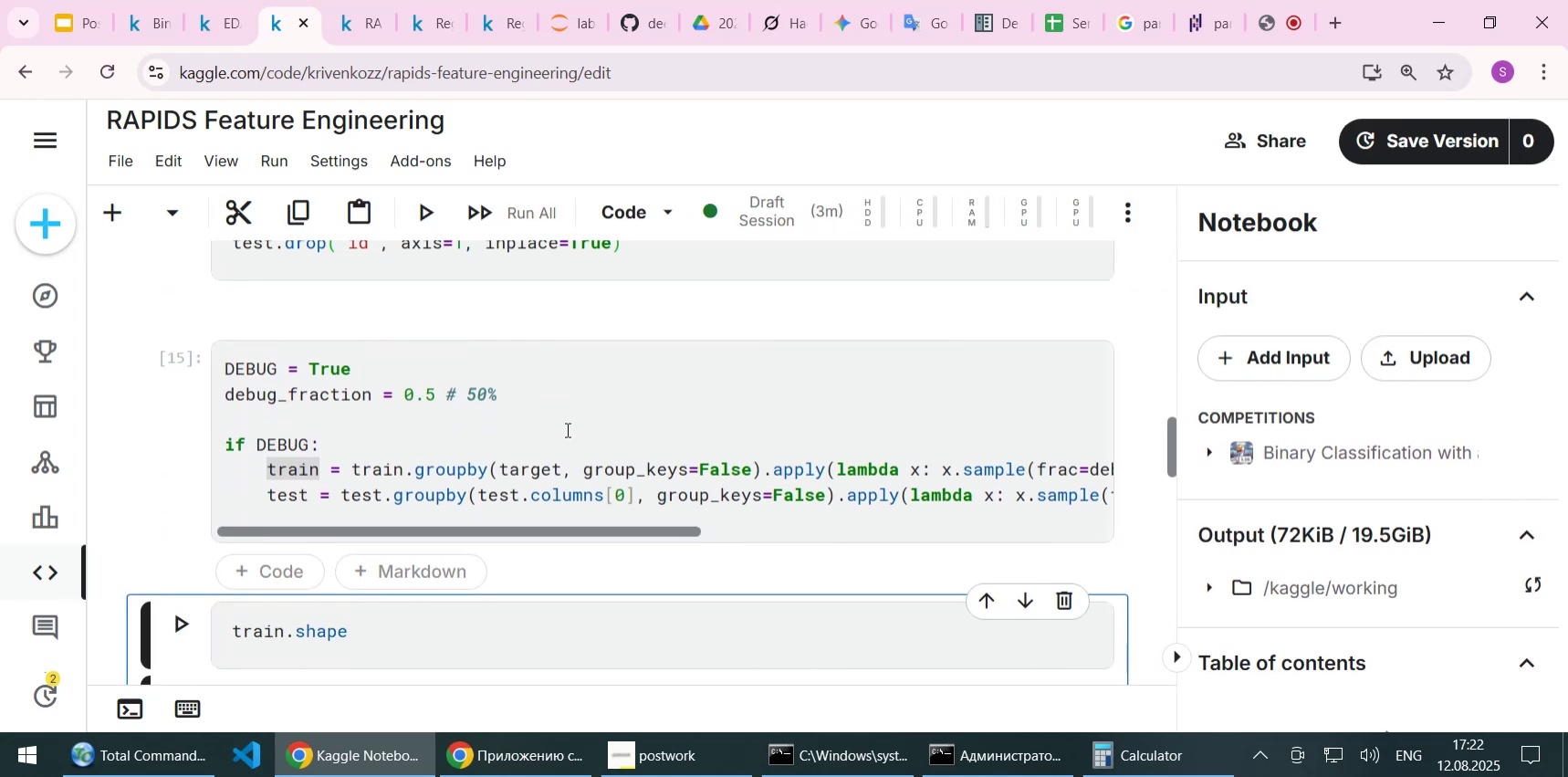 
left_click([566, 429])
 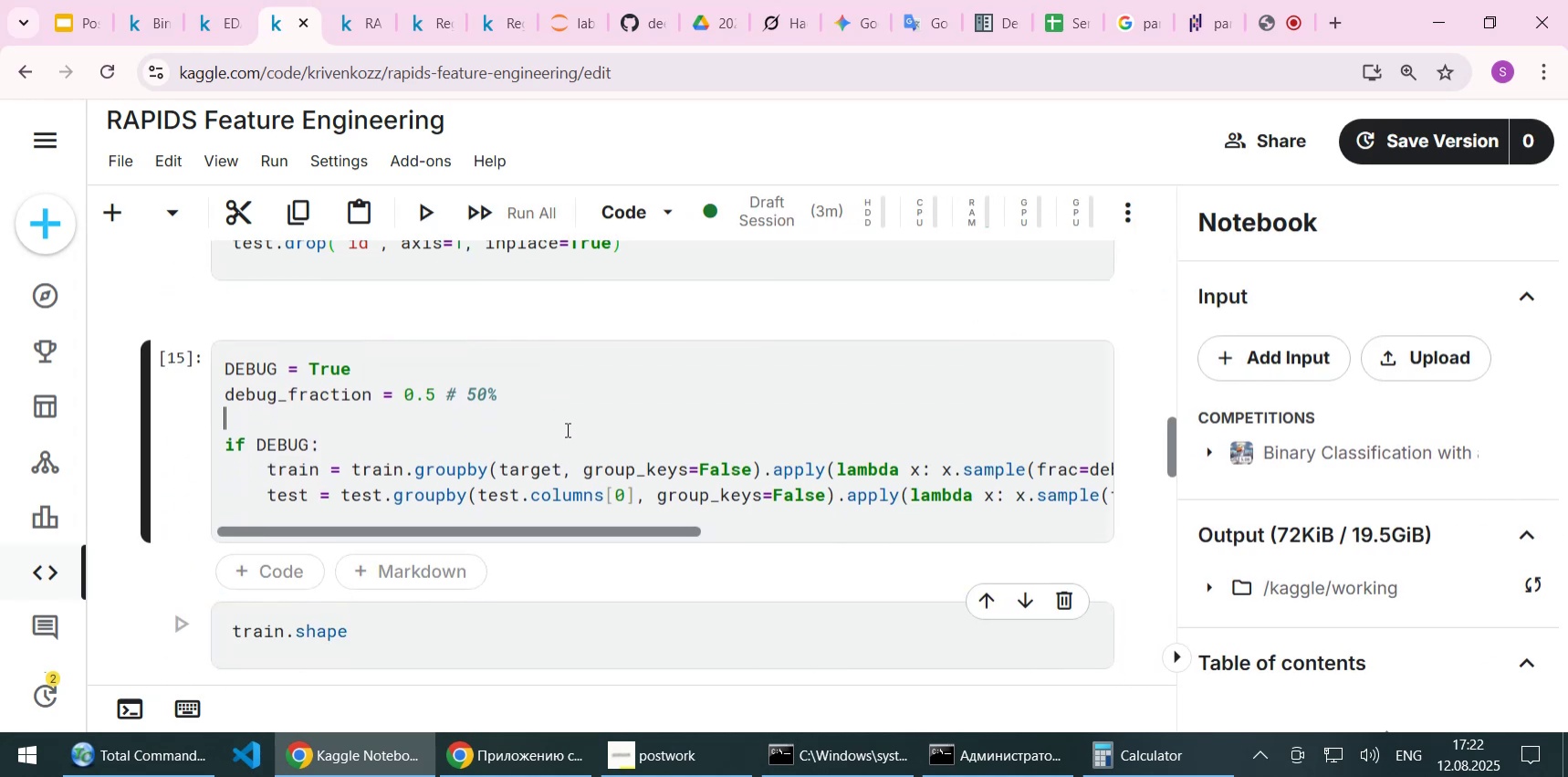 
scroll: coordinate [566, 429], scroll_direction: down, amount: 1.0
 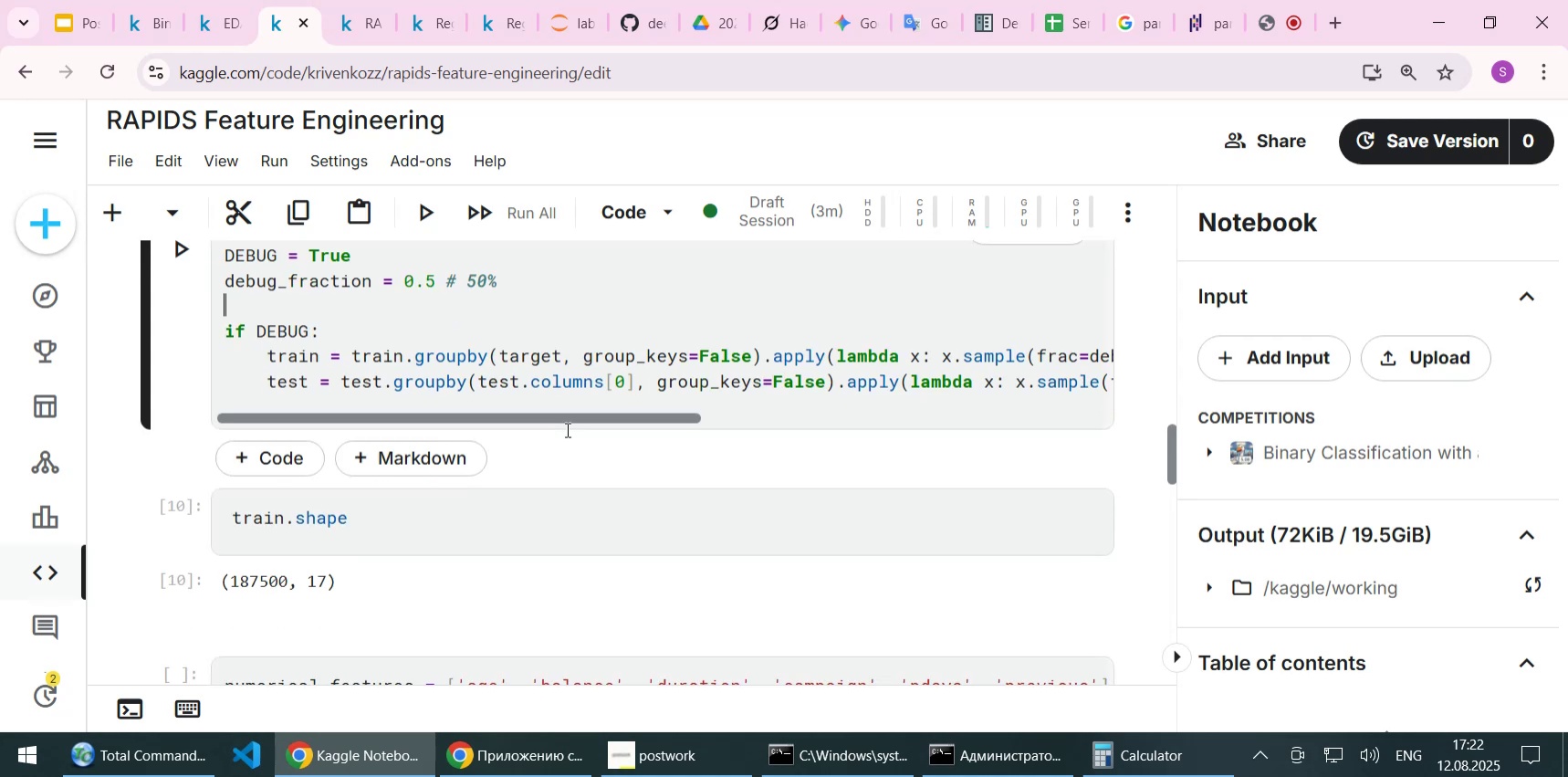 
key(Shift+ShiftLeft)
 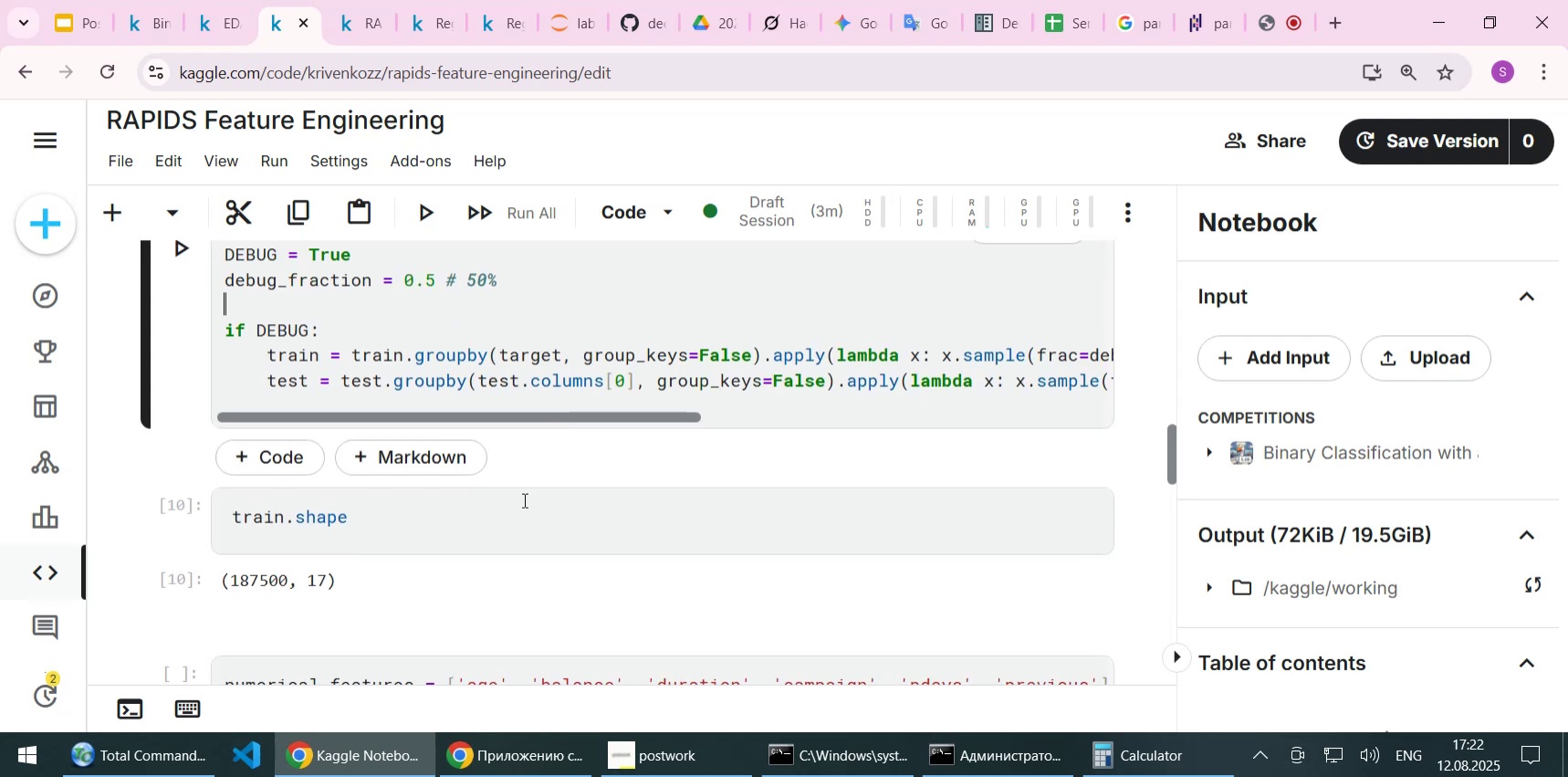 
left_click([487, 531])
 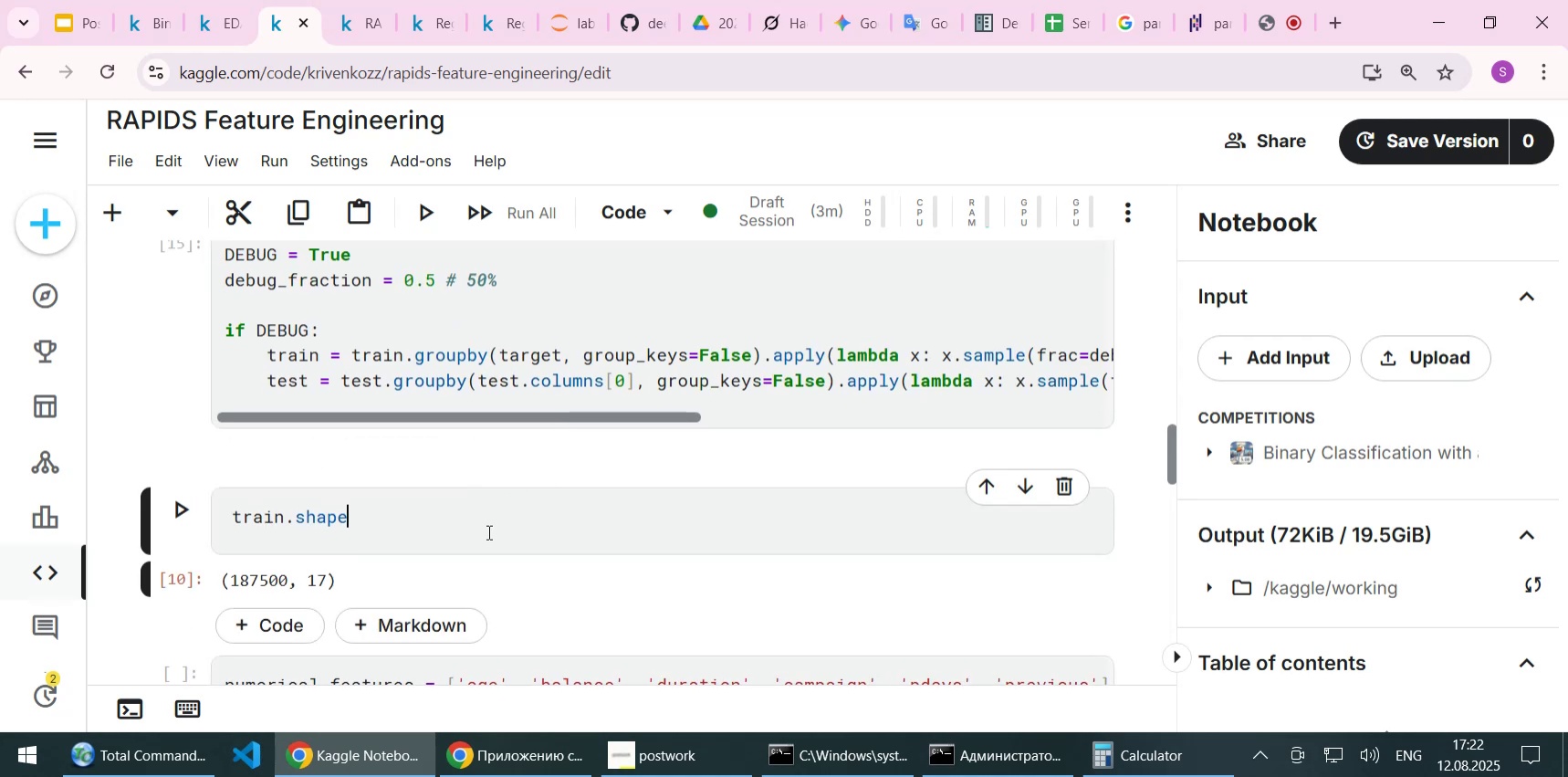 
key(Shift+Enter)
 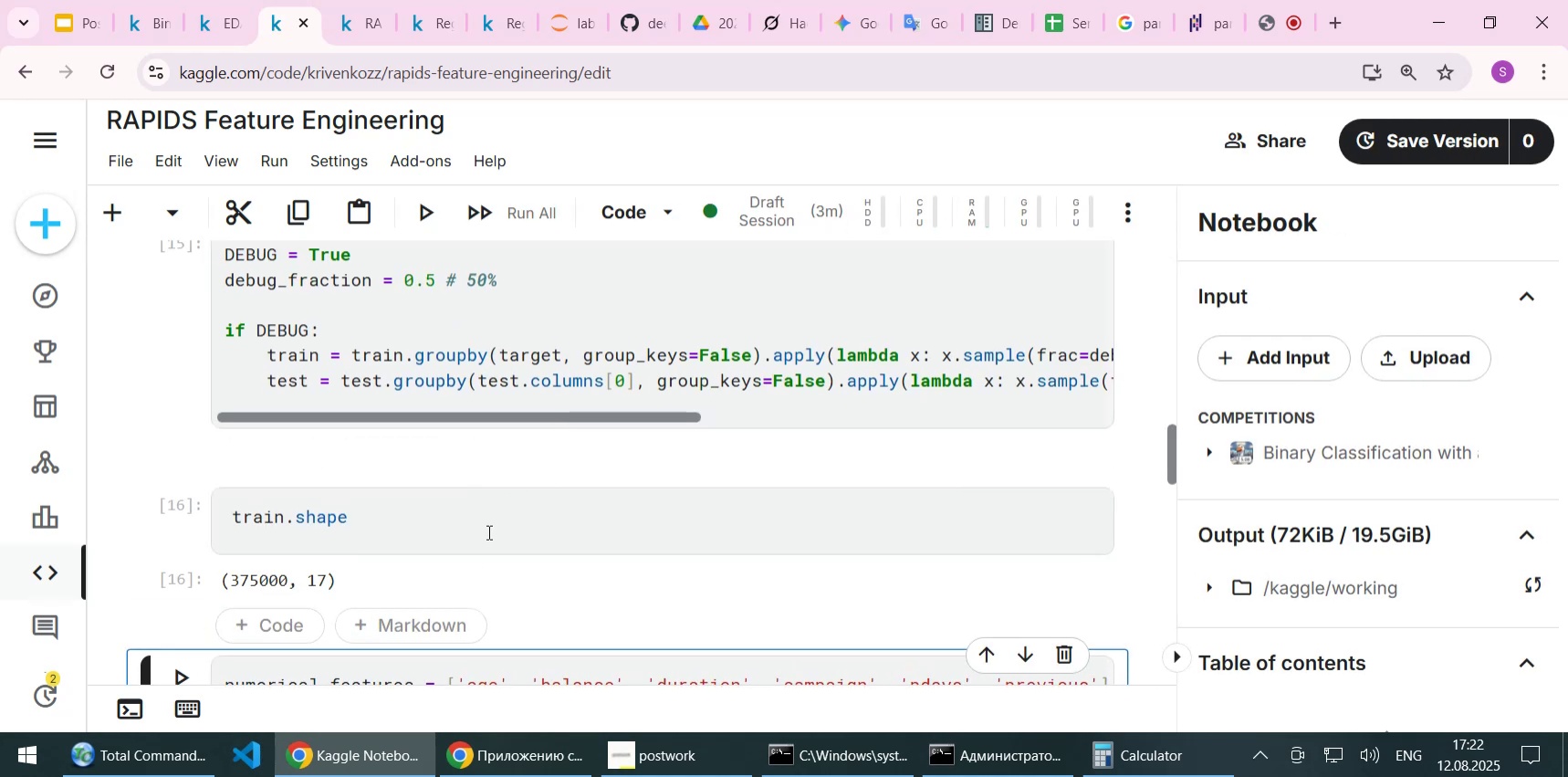 
scroll: coordinate [487, 531], scroll_direction: down, amount: 1.0
 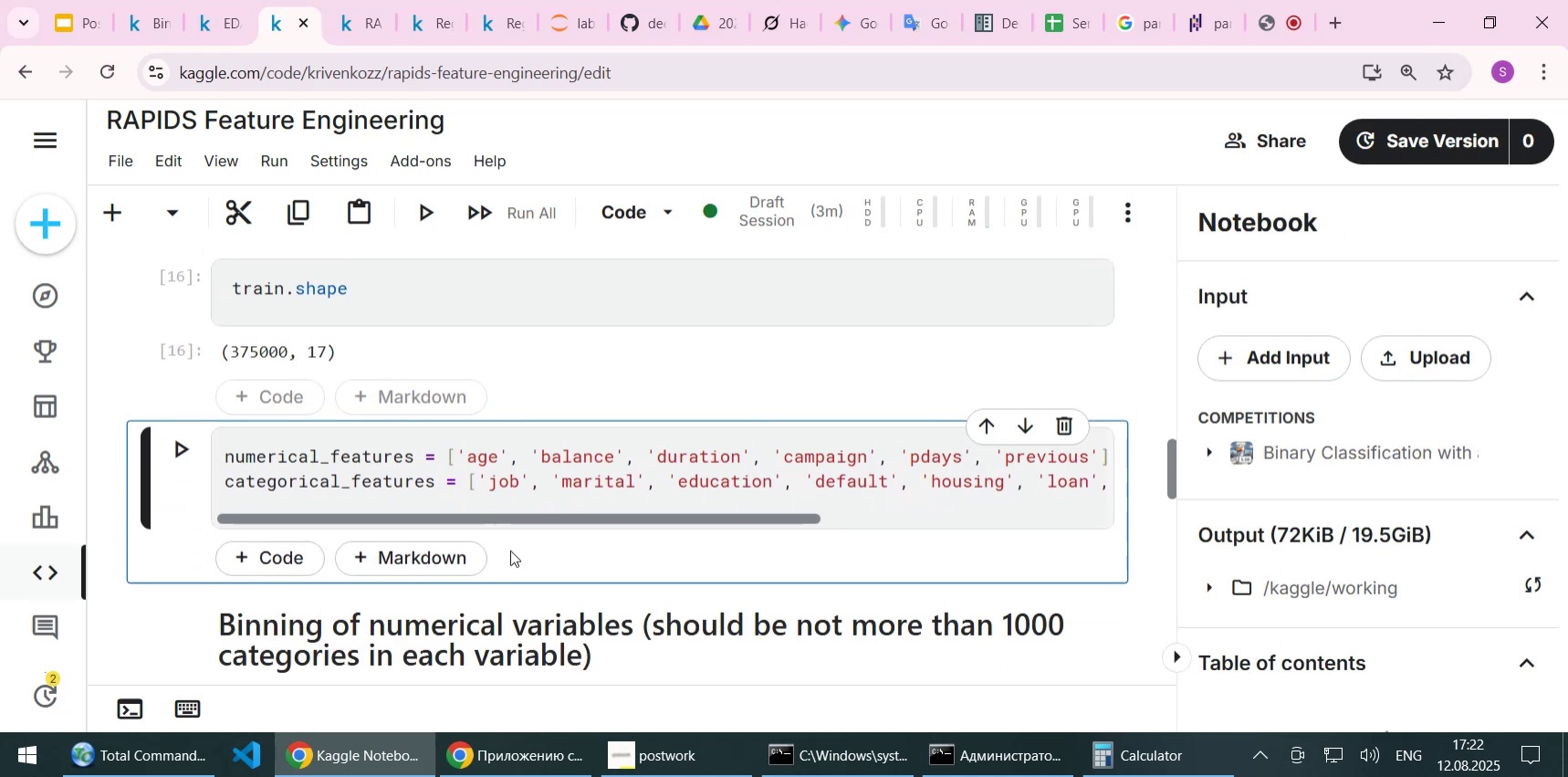 
key(Shift+Enter)
 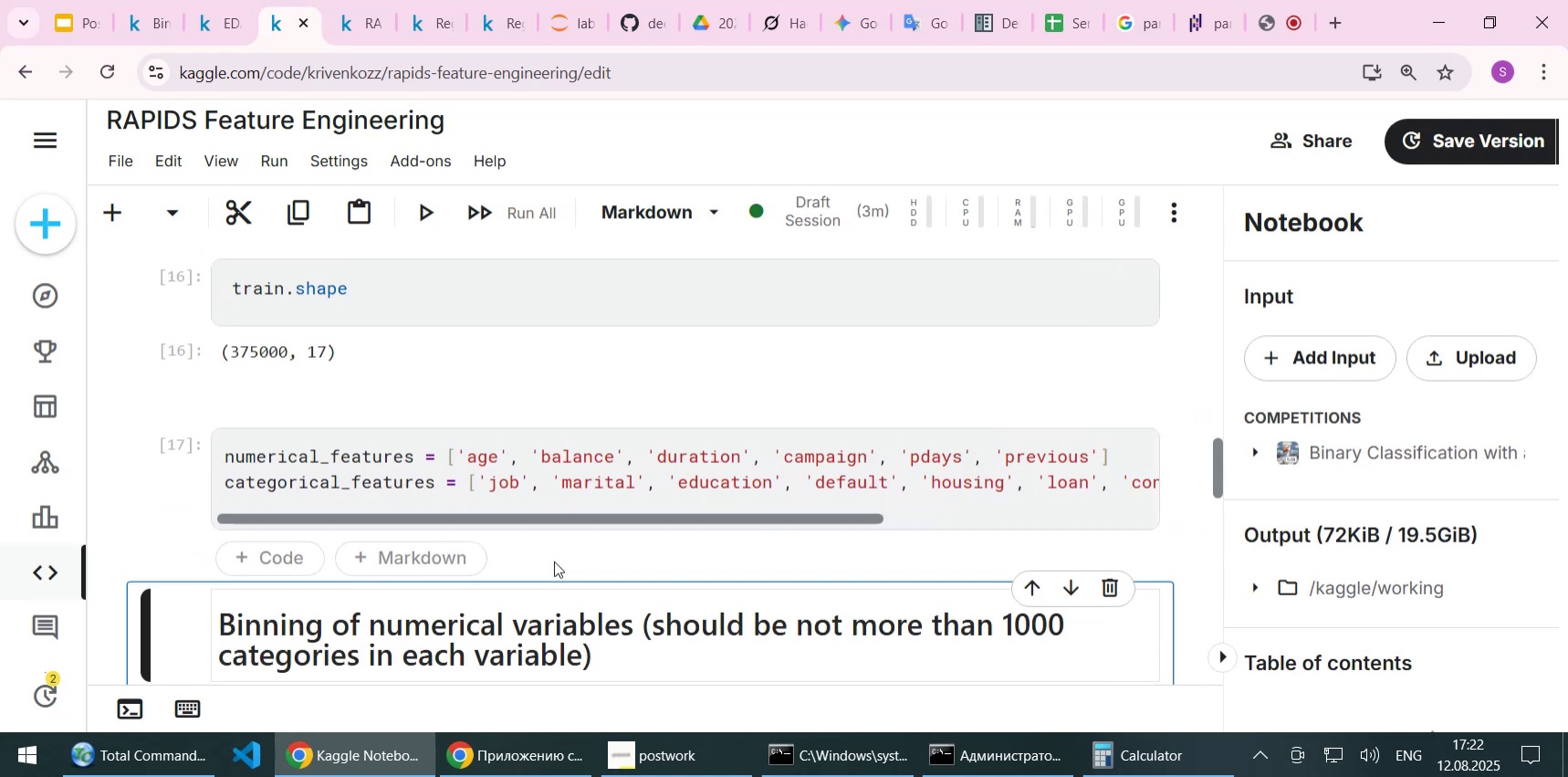 
scroll: coordinate [554, 561], scroll_direction: down, amount: 2.0
 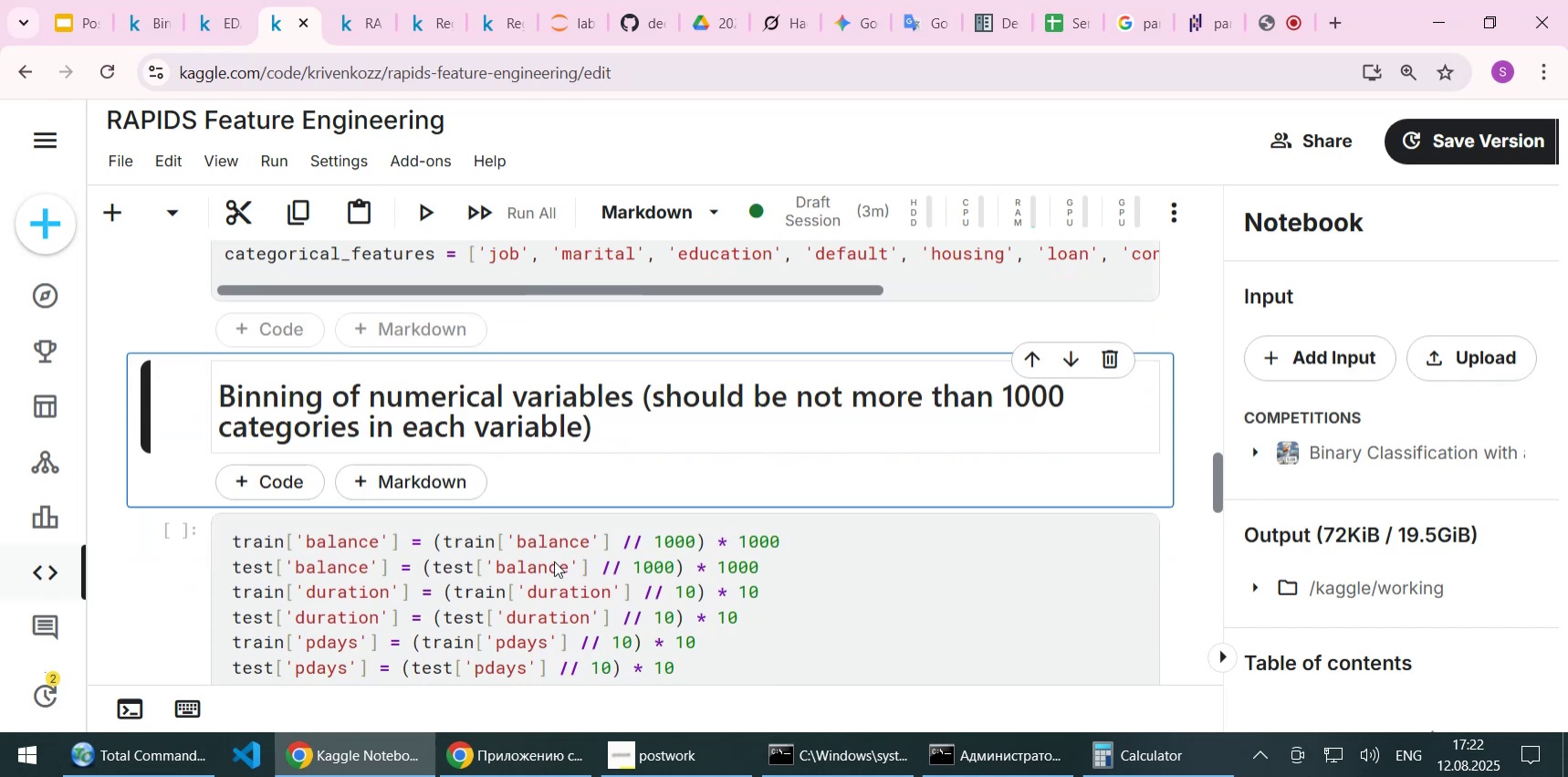 
scroll: coordinate [530, 490], scroll_direction: up, amount: 5.0
 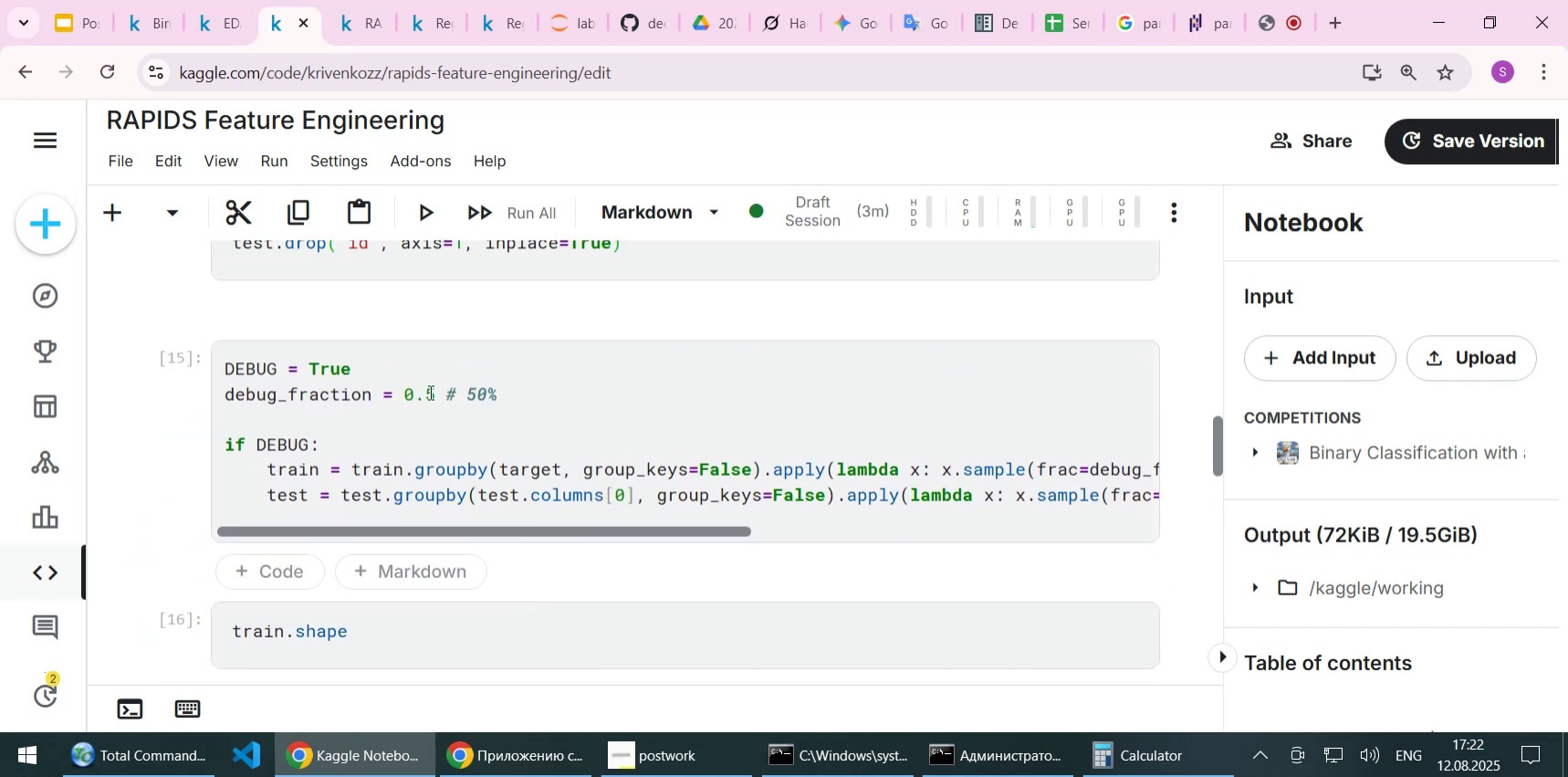 
left_click([429, 392])
 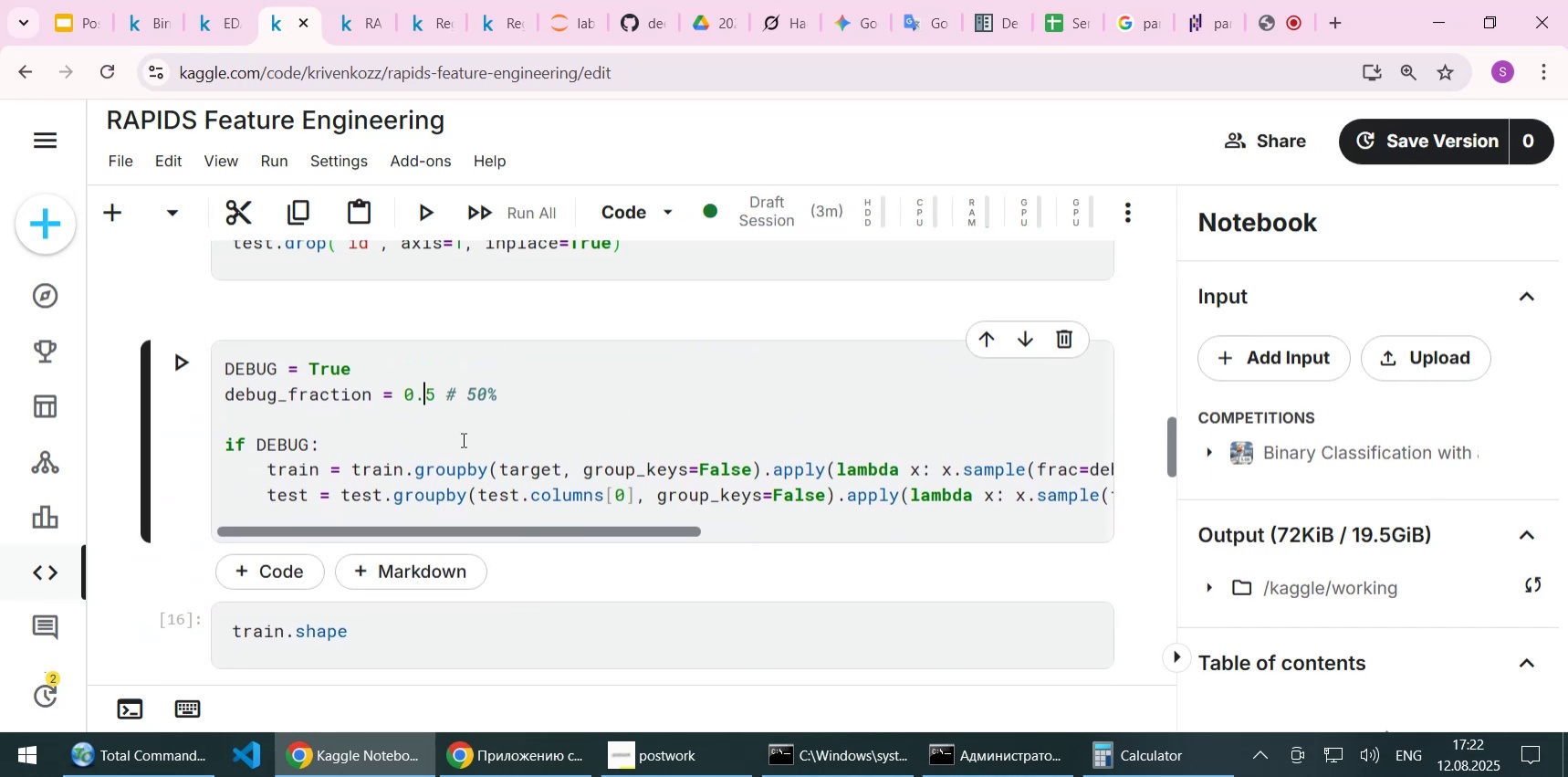 
key(Delete)
 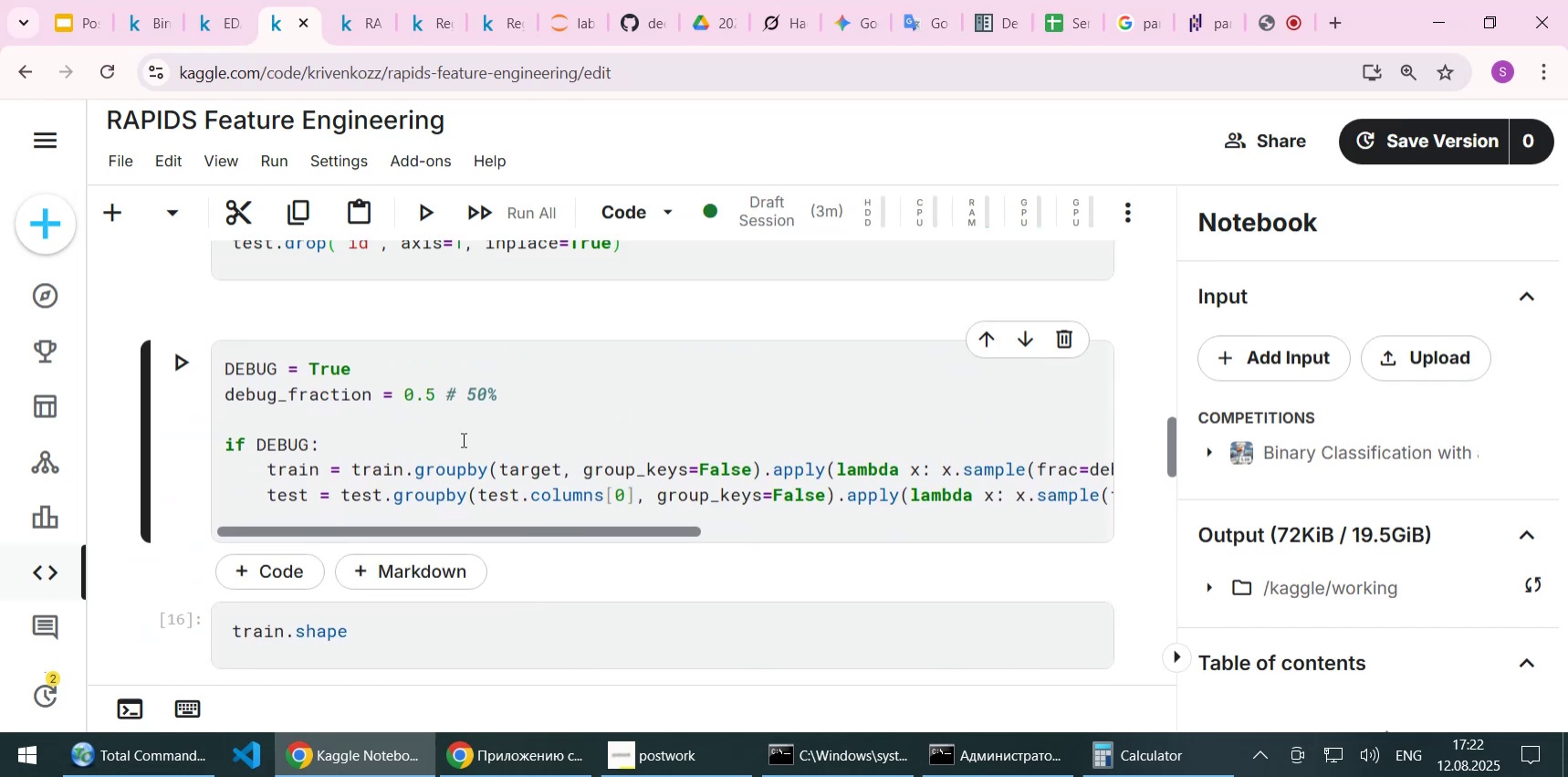 
key(1)
 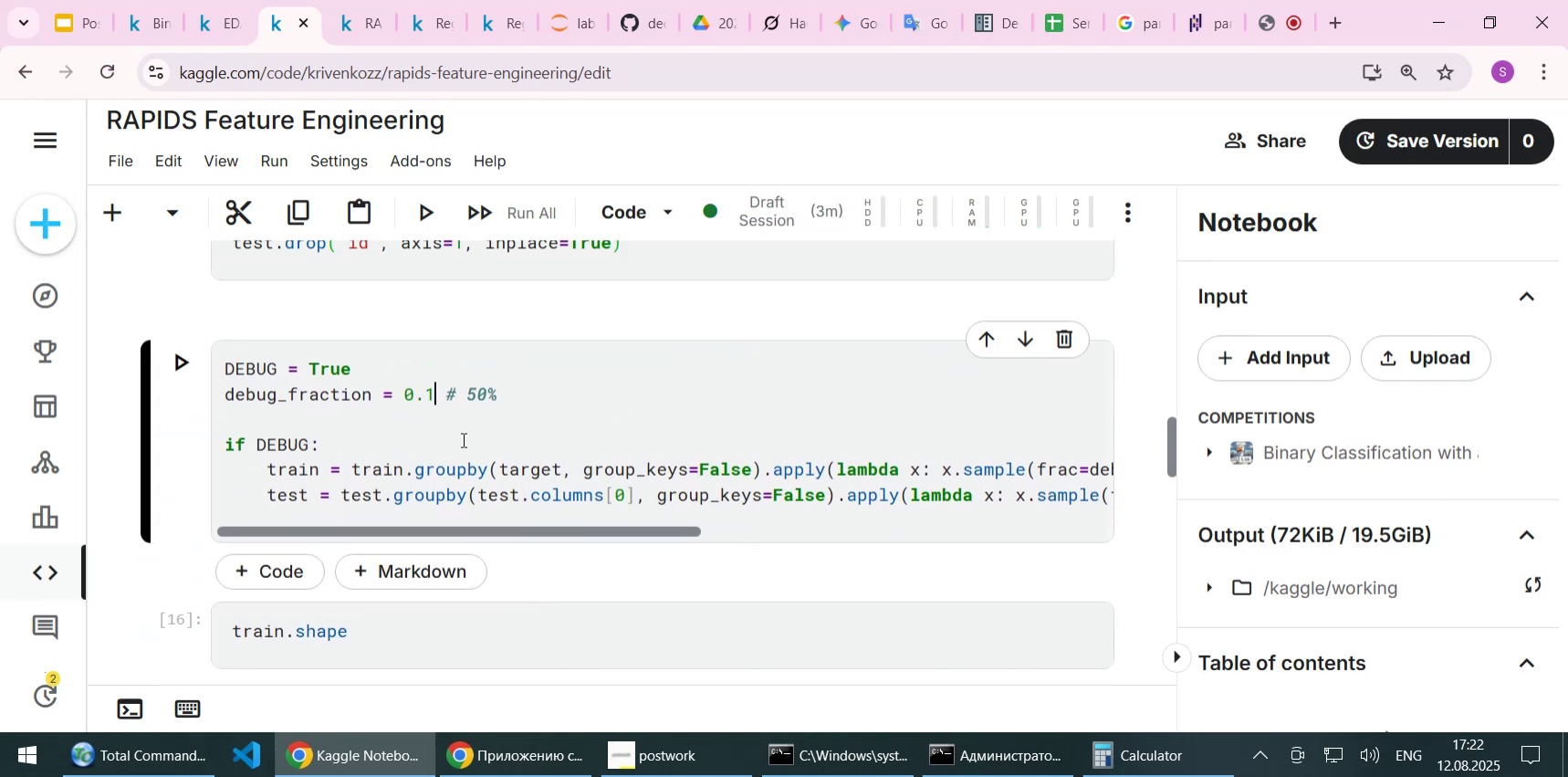 
key(ArrowRight)
 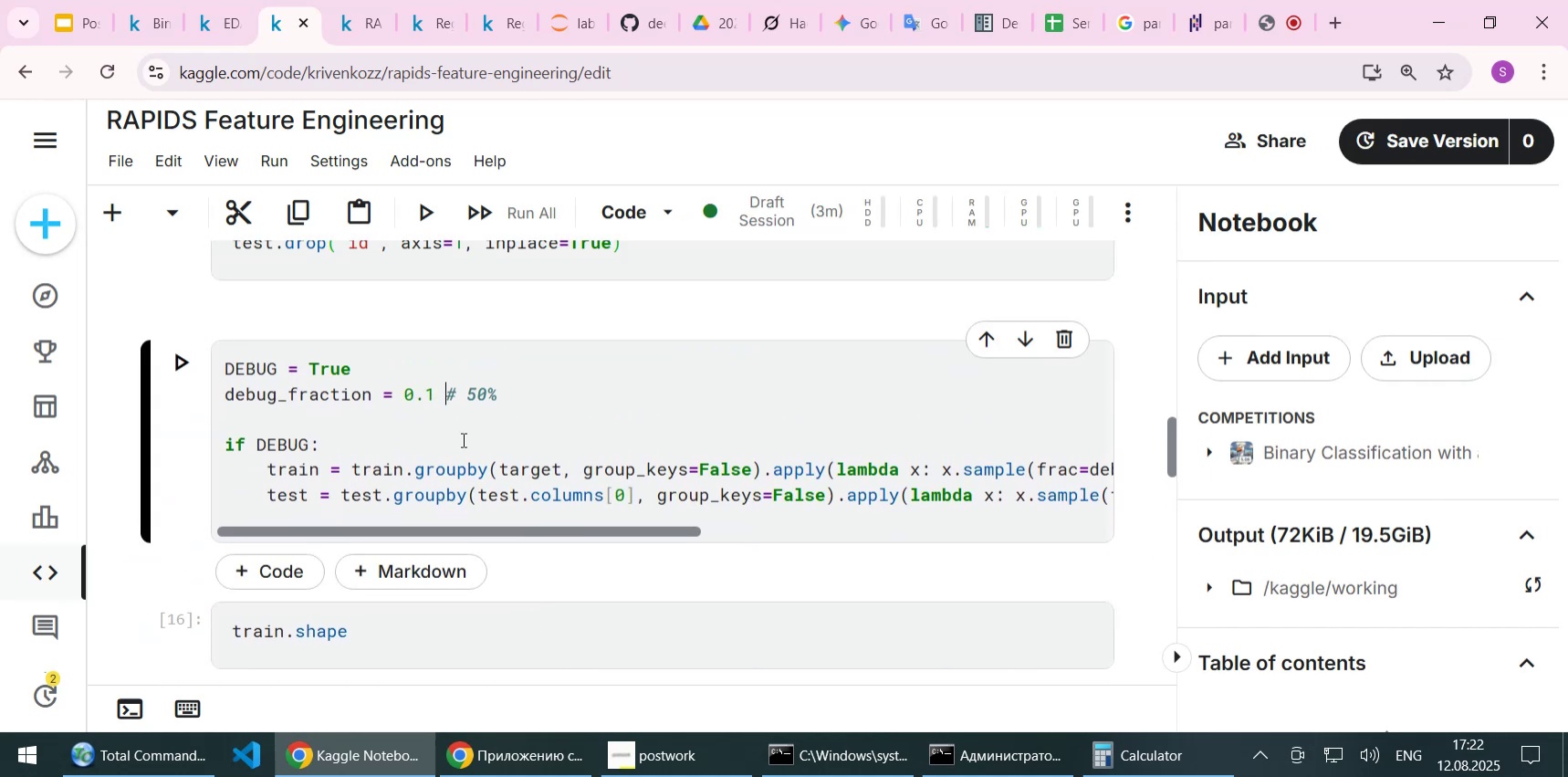 
key(ArrowRight)
 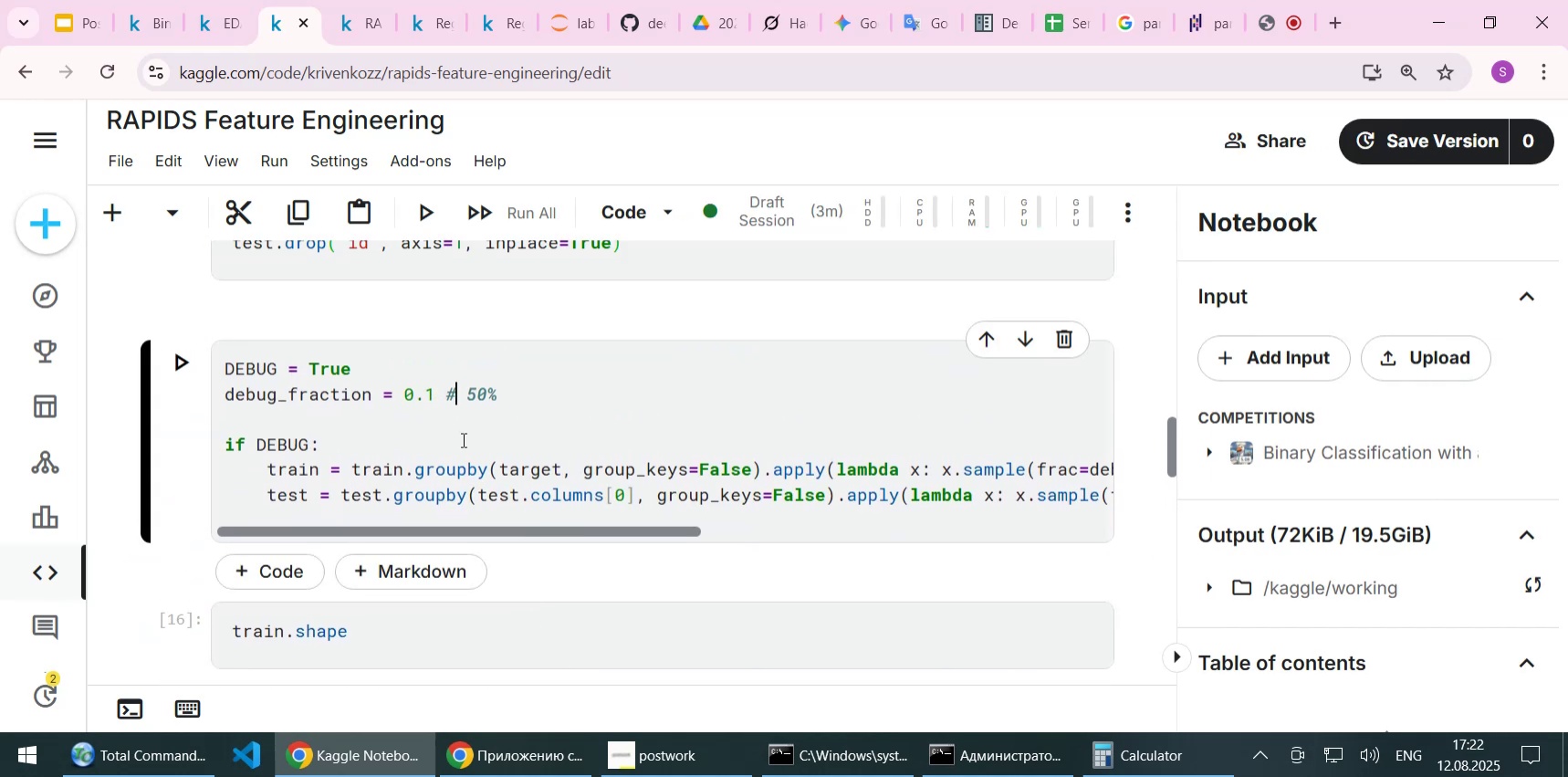 
key(ArrowRight)
 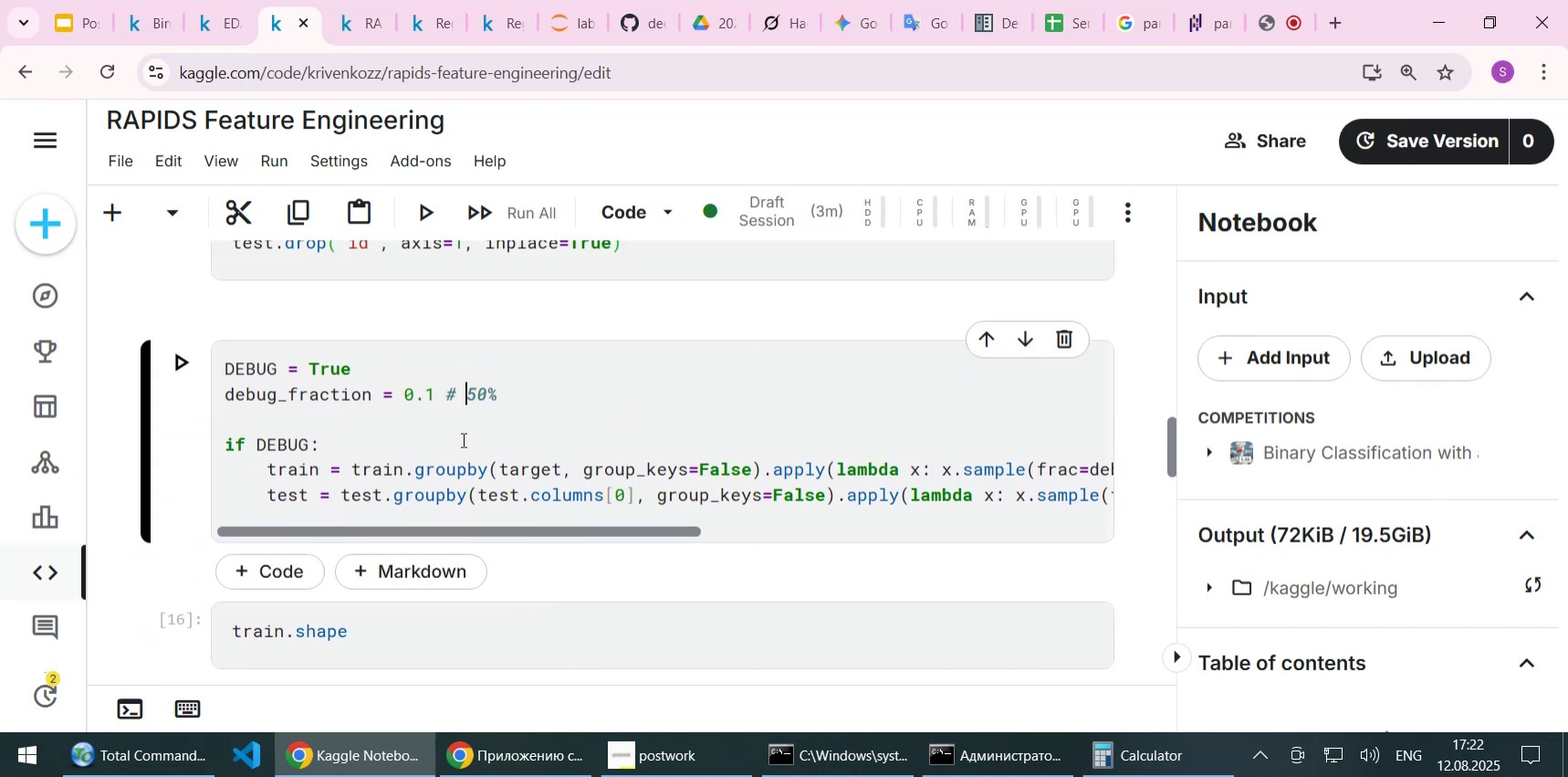 
key(Delete)
 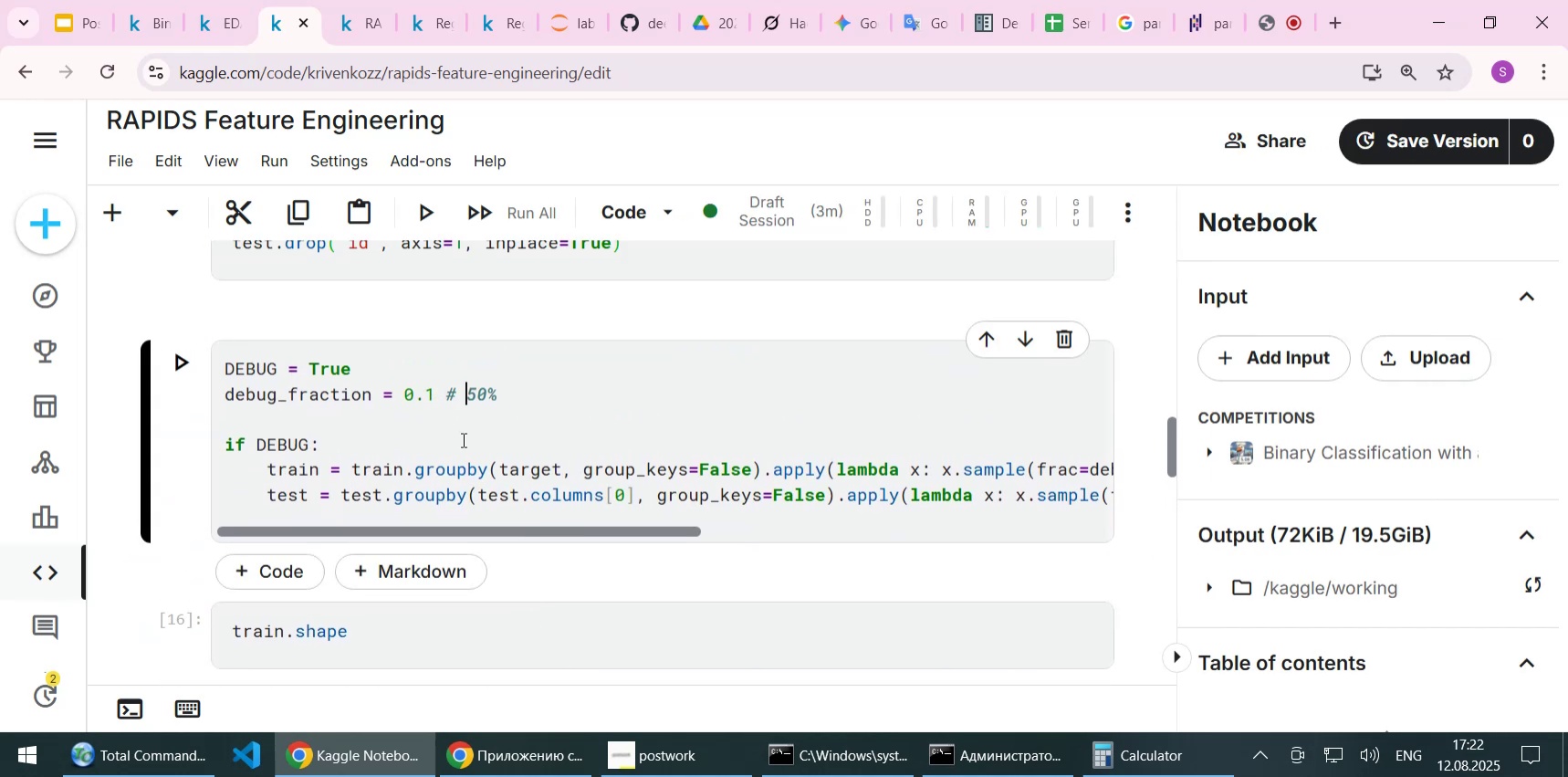 
key(1)
 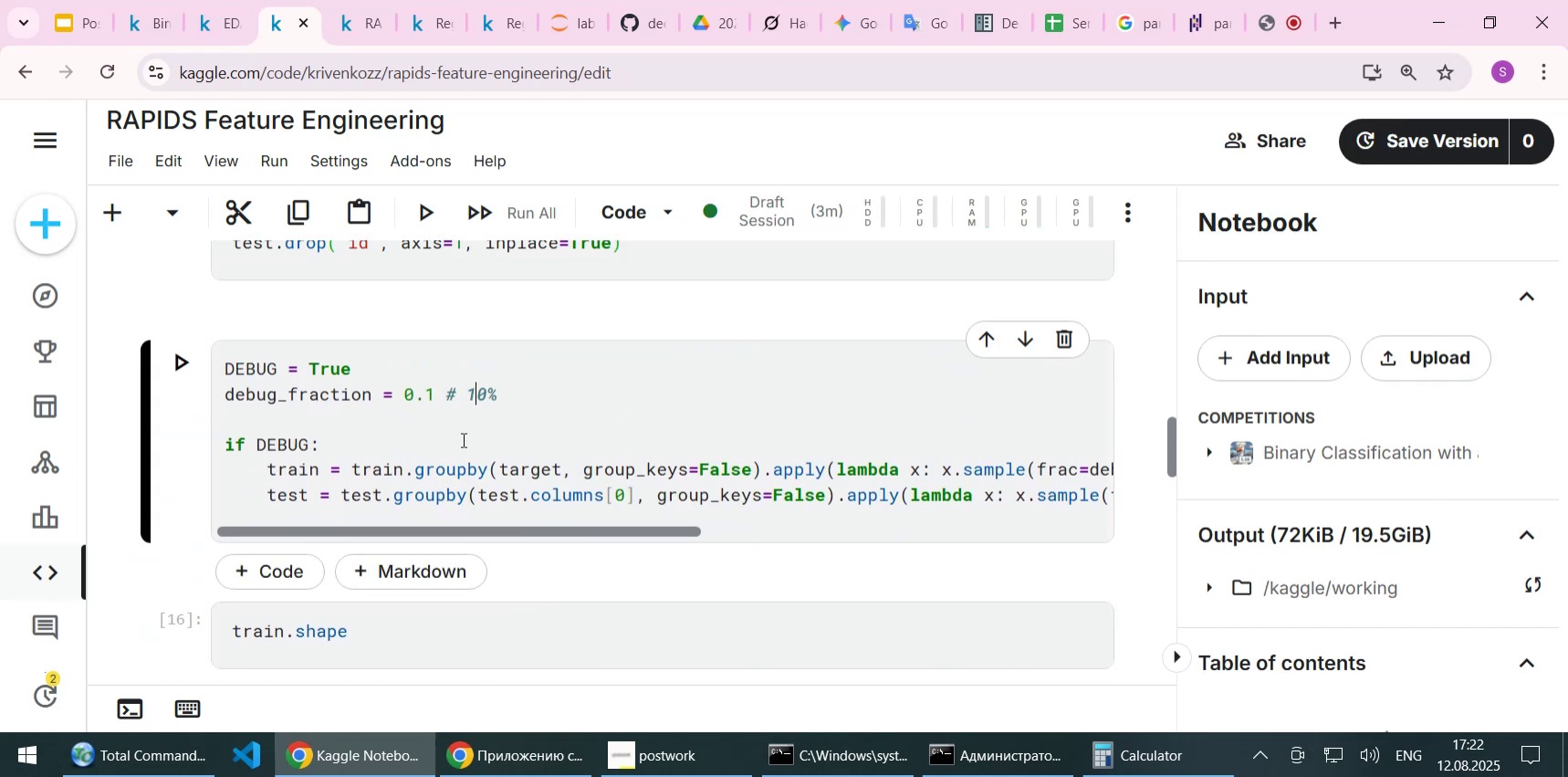 
key(Control+S)
 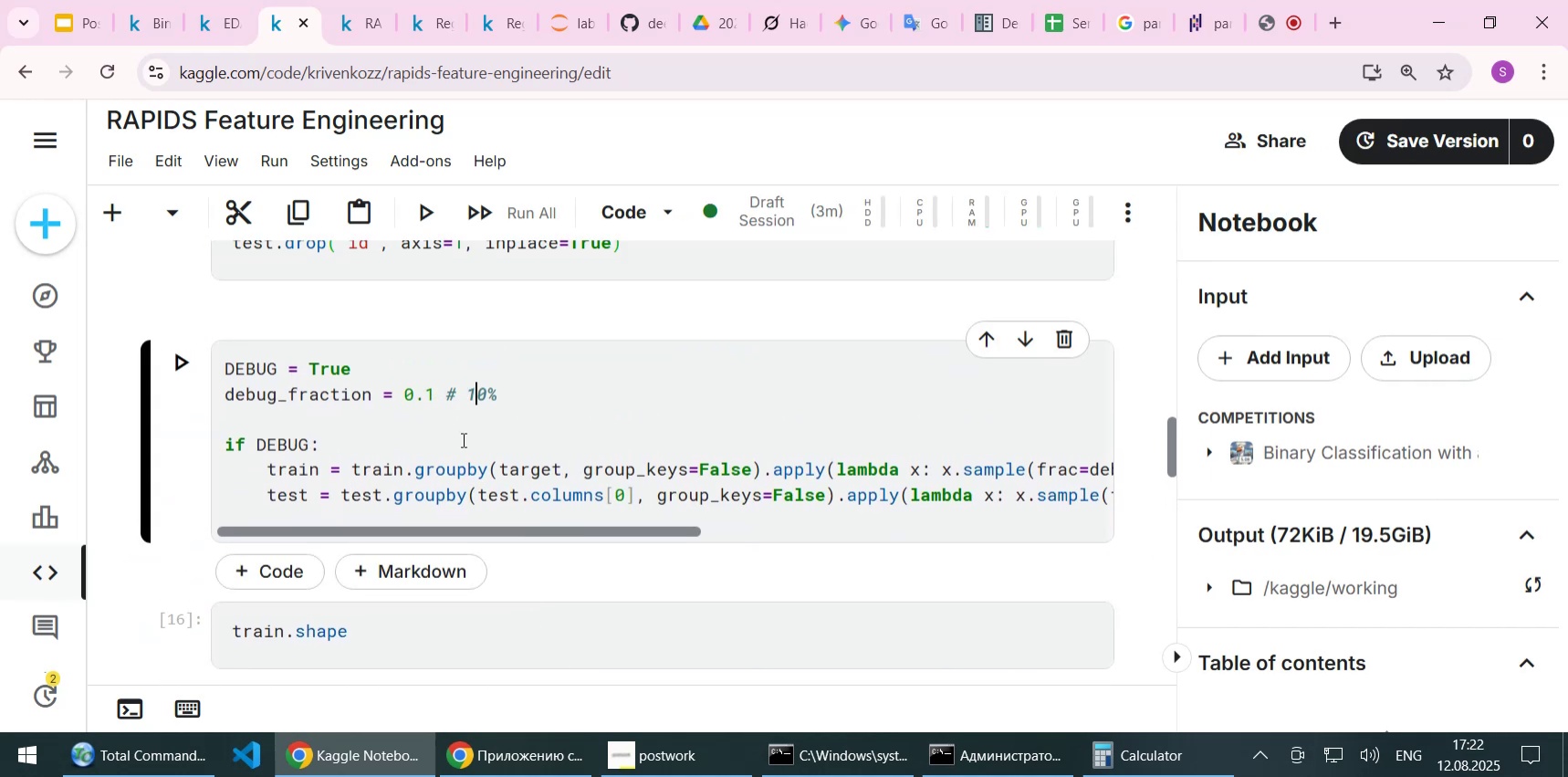 
scroll: coordinate [517, 349], scroll_direction: up, amount: 12.0
 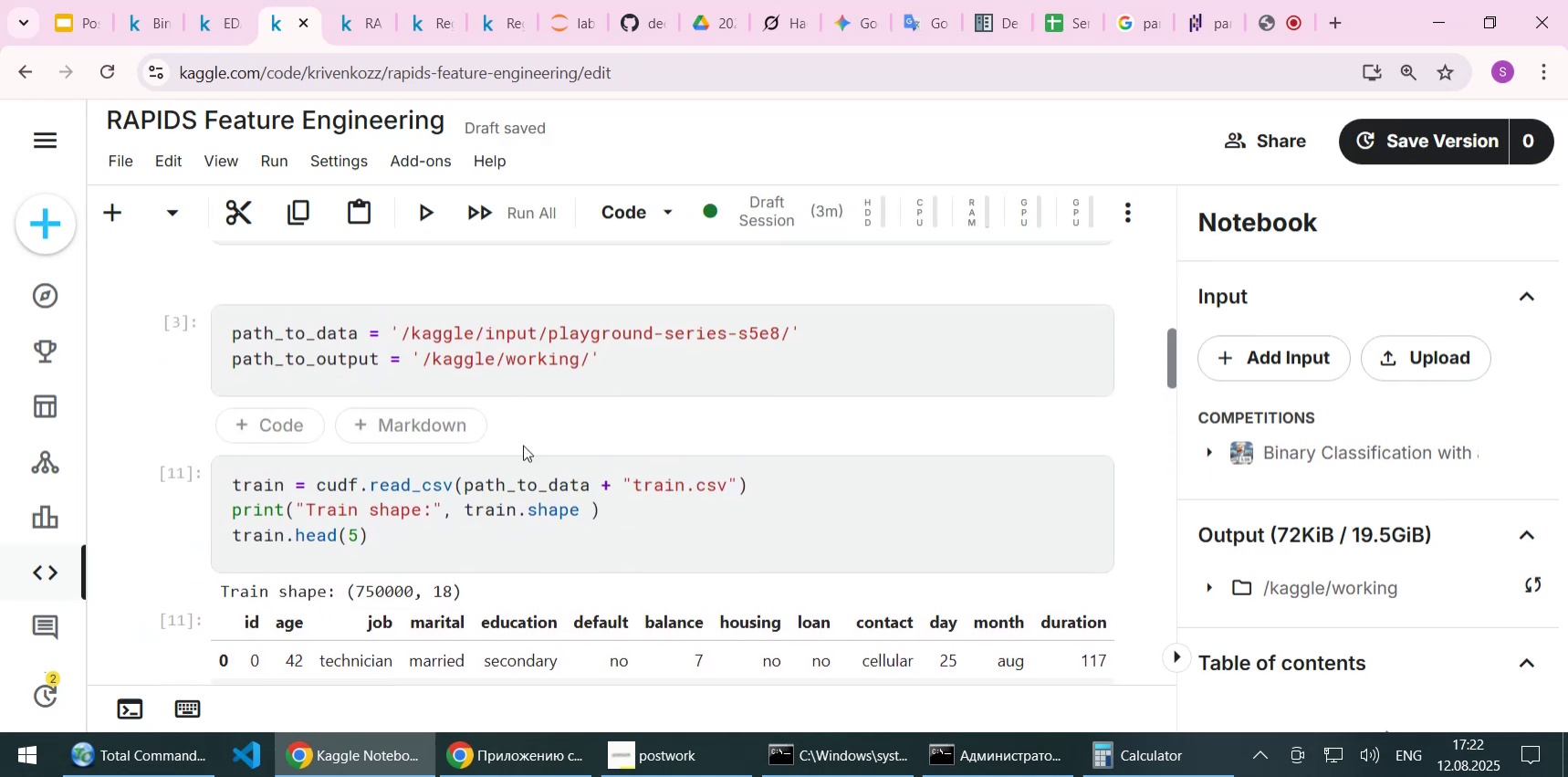 
left_click([501, 524])
 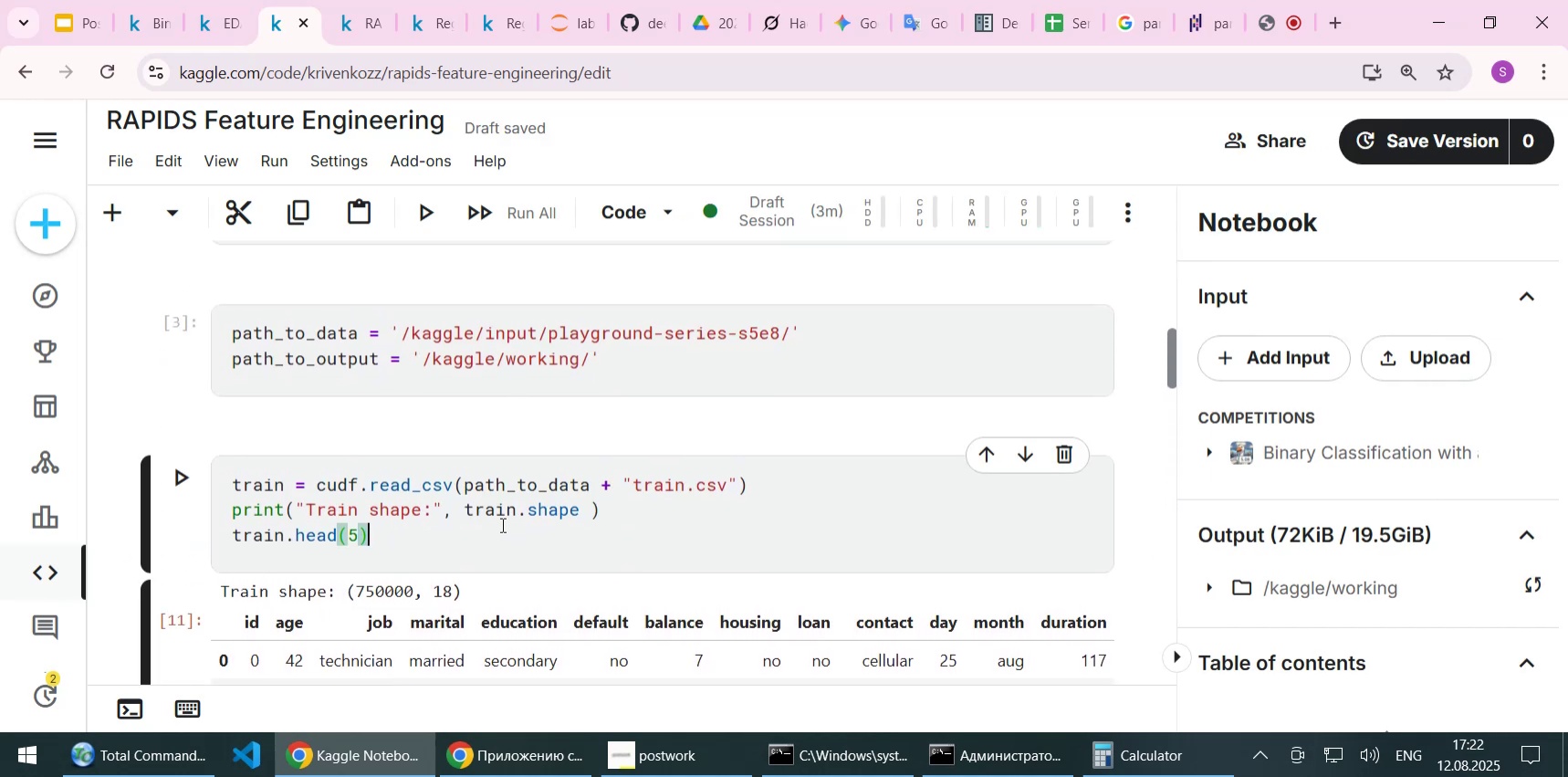 
key(Shift+Enter)
 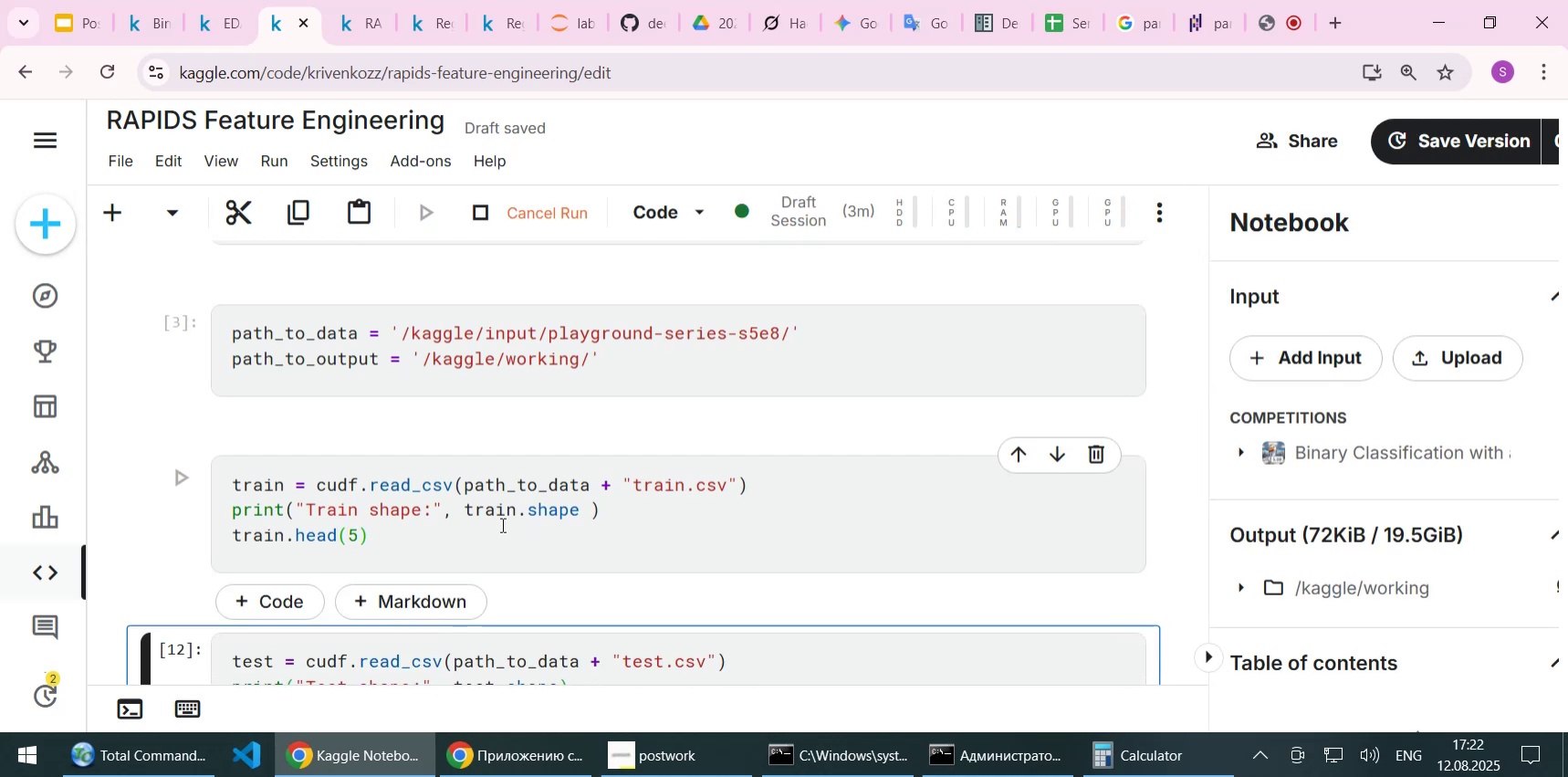 
key(Shift+Enter)
 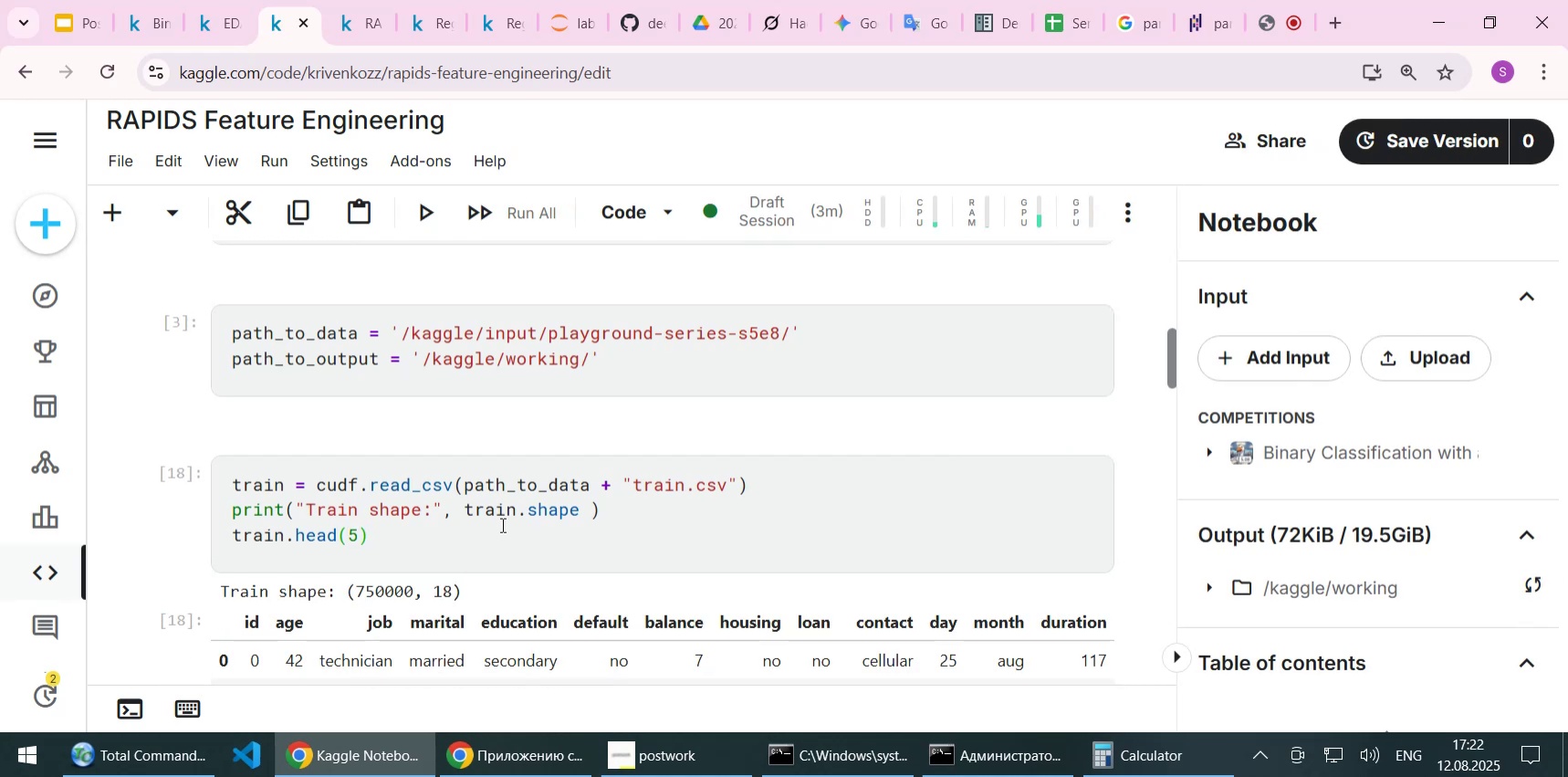 
key(Shift+ShiftLeft)
 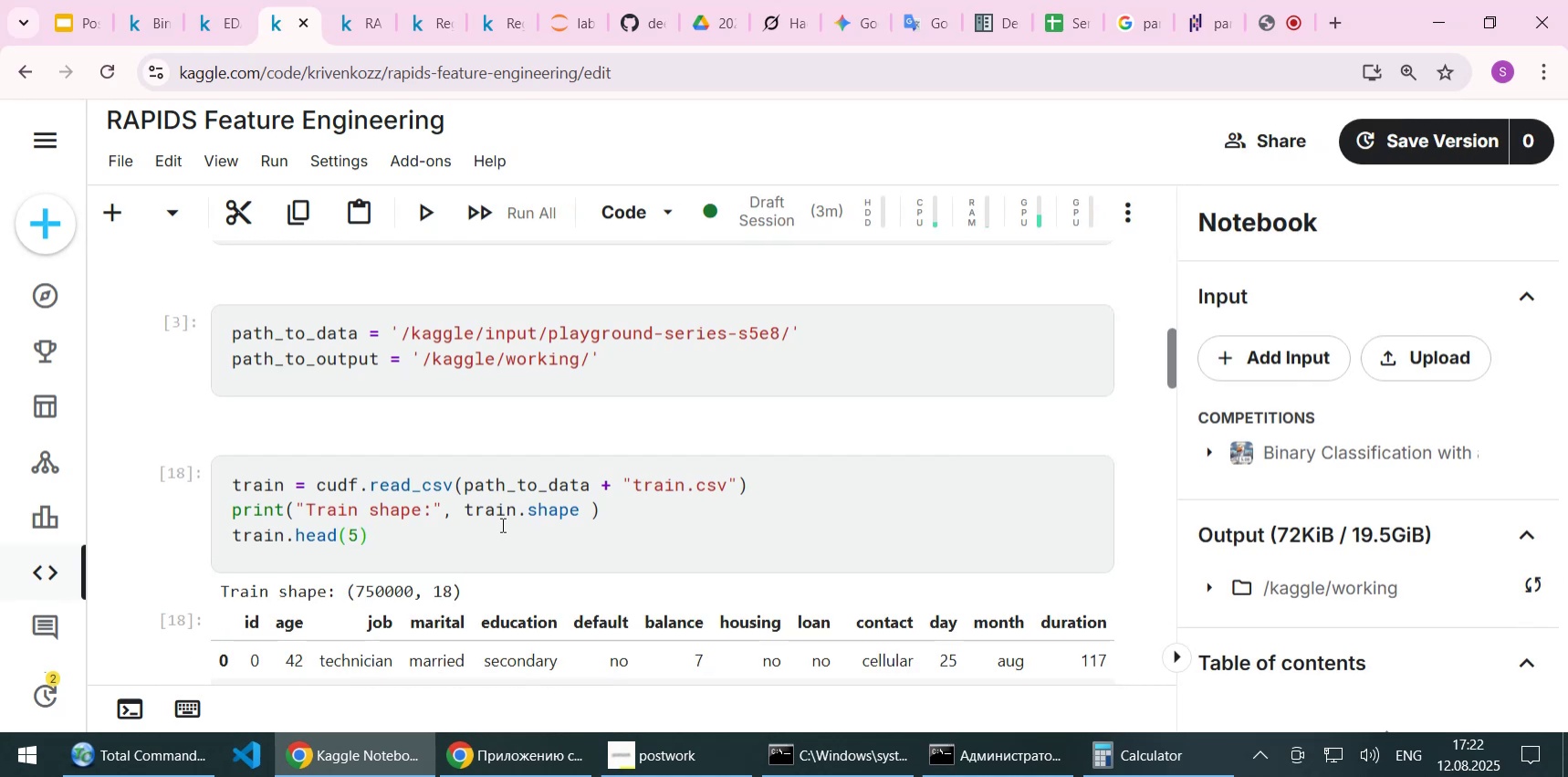 
key(Shift+Enter)
 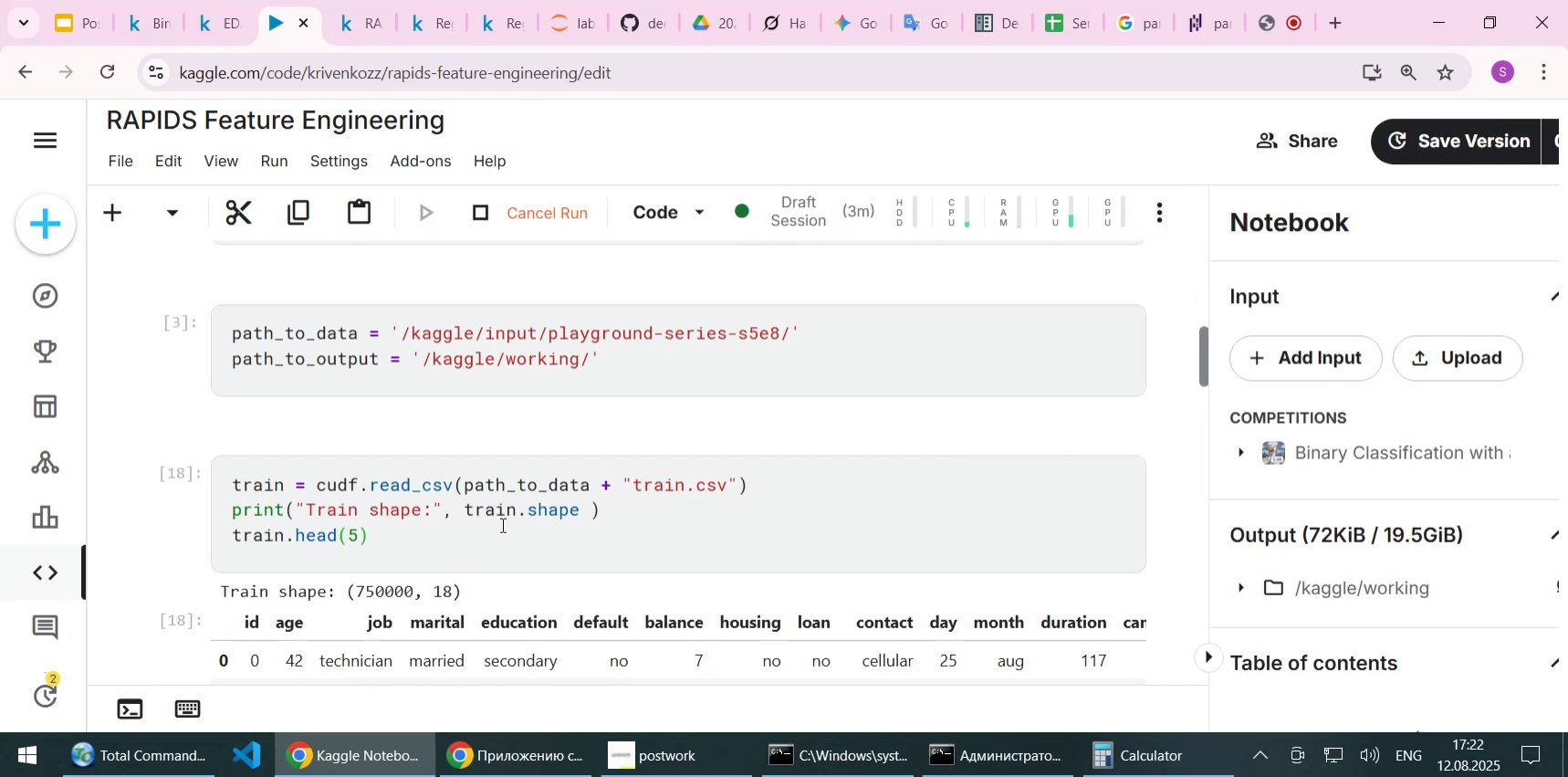 
scroll: coordinate [492, 546], scroll_direction: down, amount: 11.0
 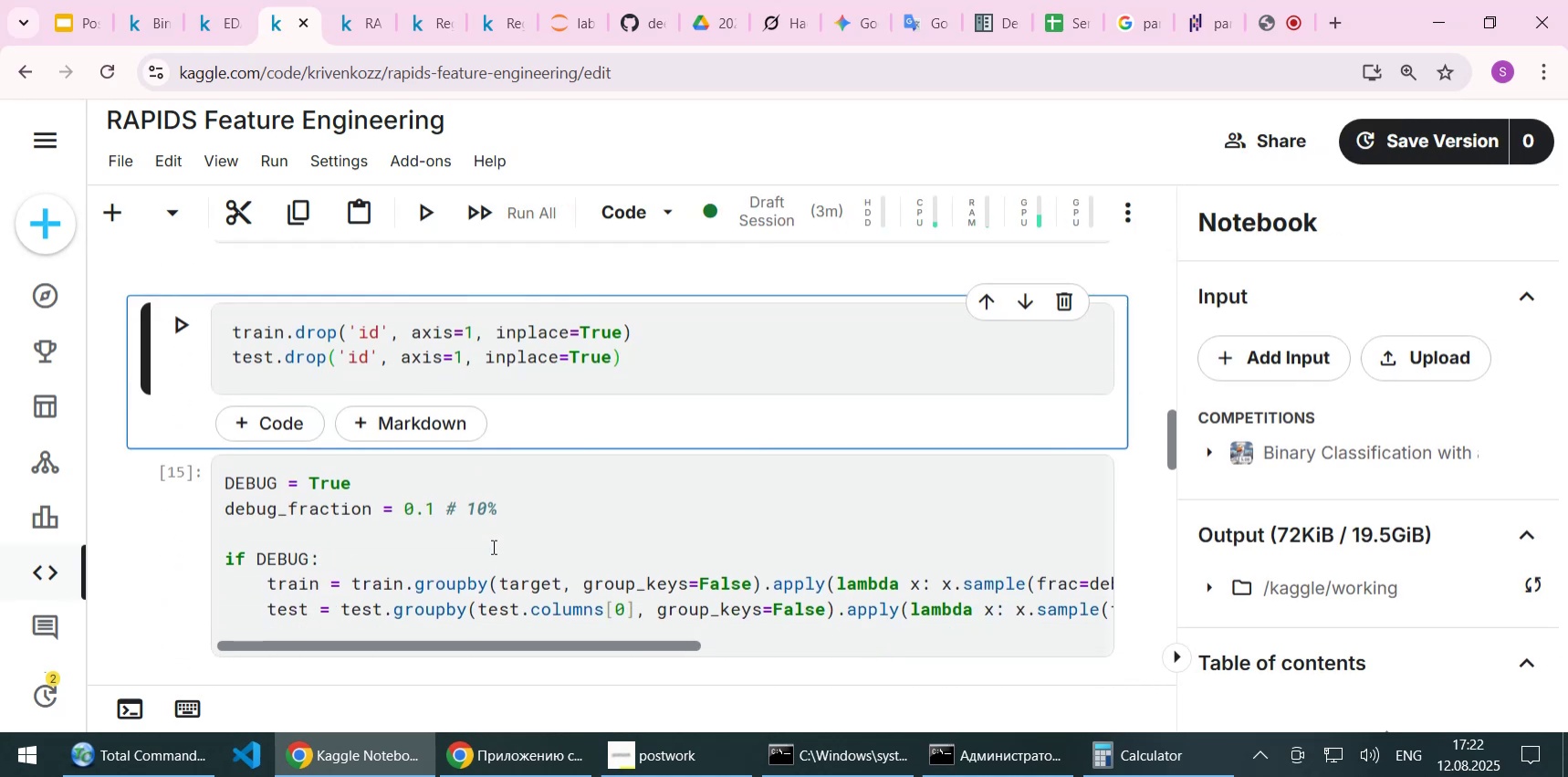 
key(Shift+Enter)
 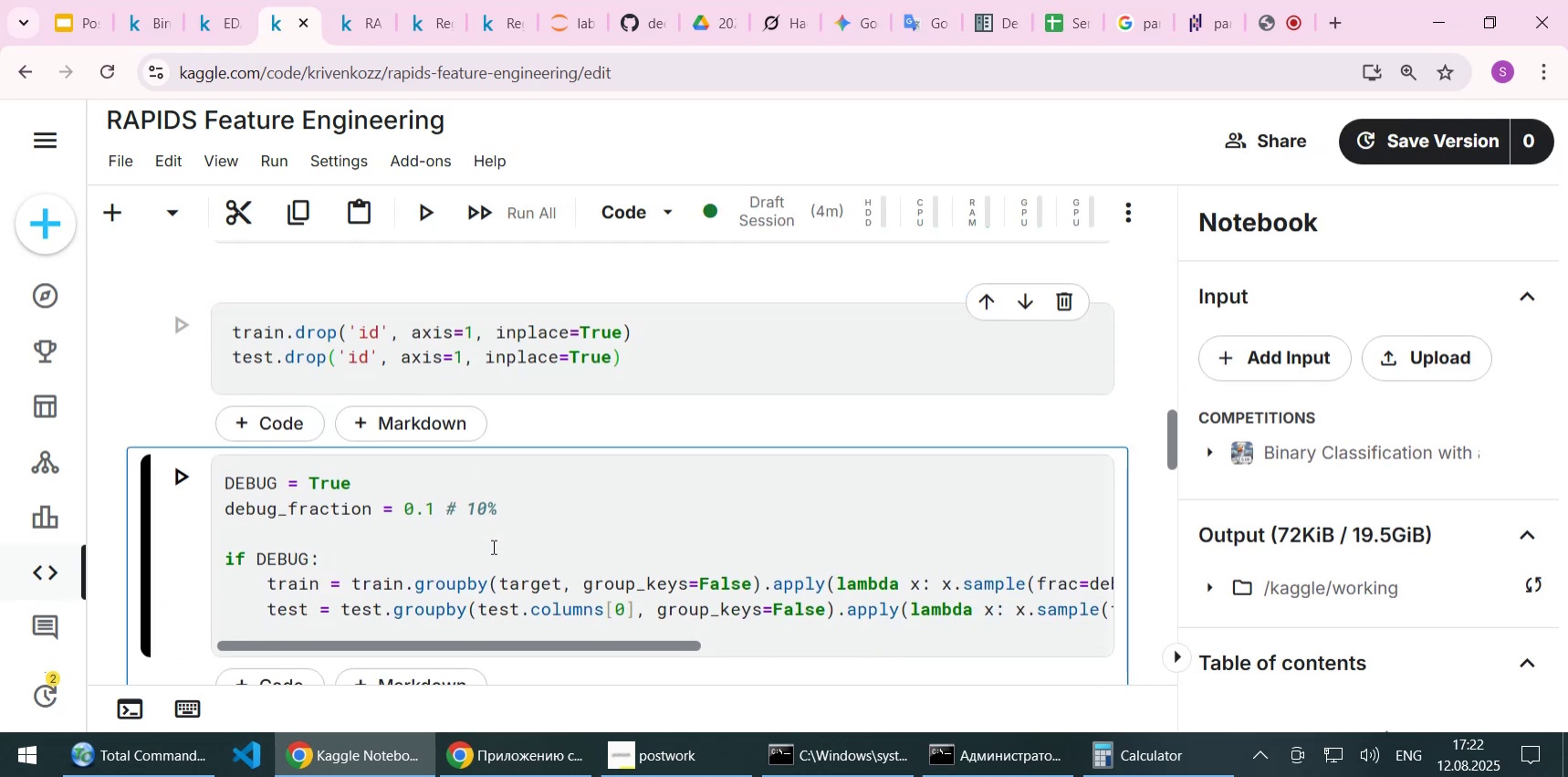 
key(Shift+ShiftLeft)
 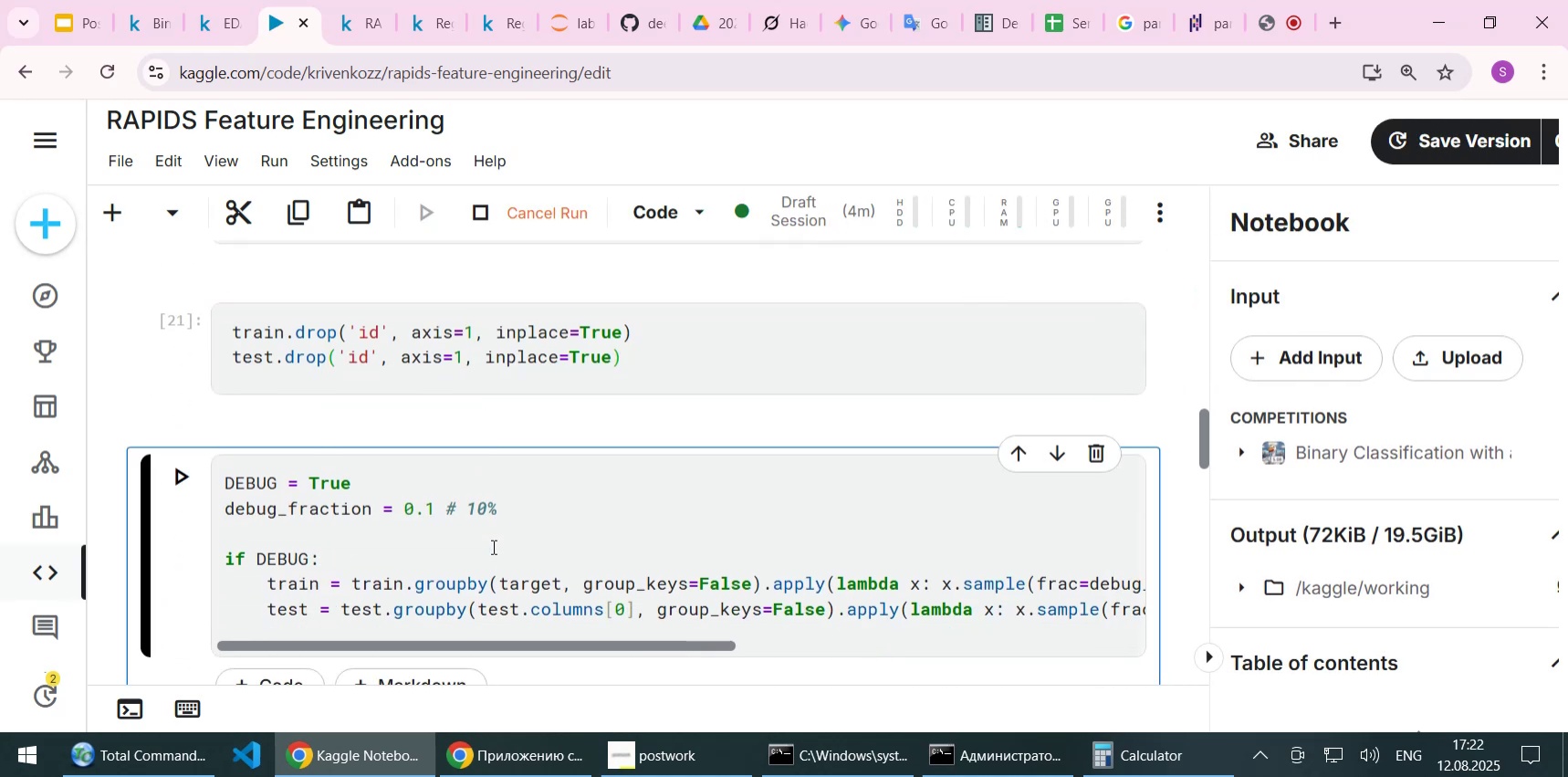 
key(Shift+Enter)
 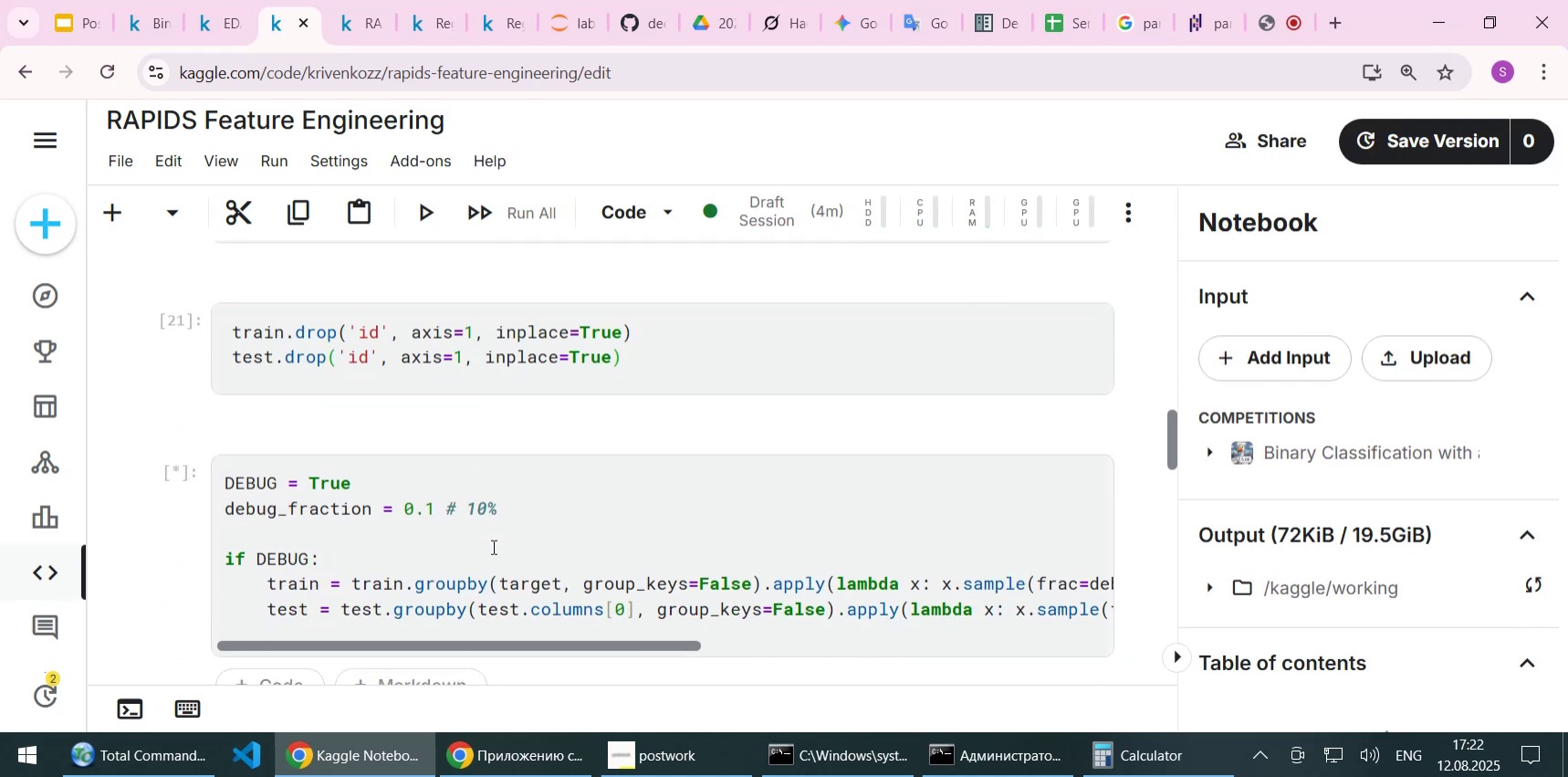 
scroll: coordinate [492, 546], scroll_direction: down, amount: 2.0
 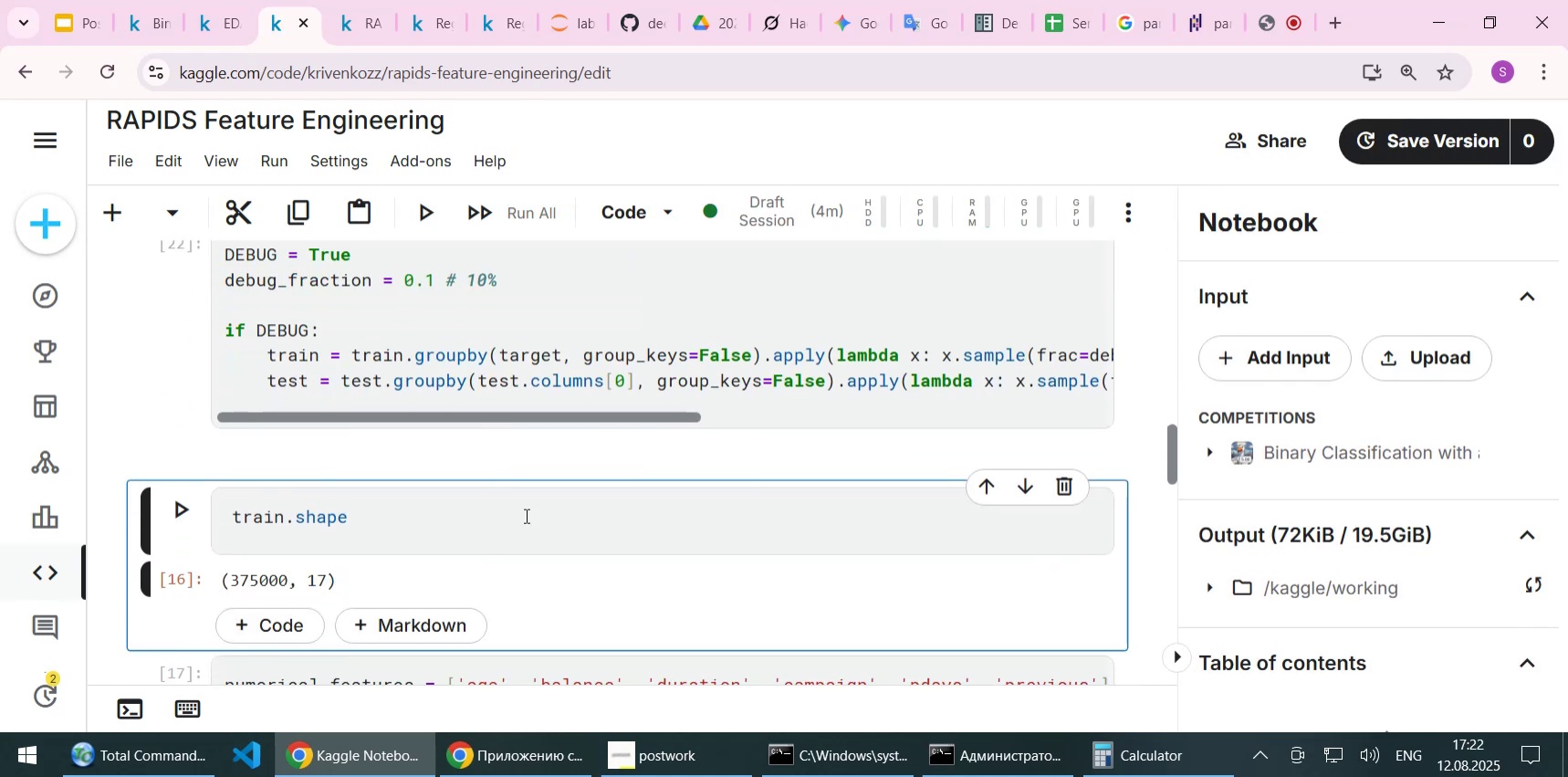 
key(Shift+Enter)
 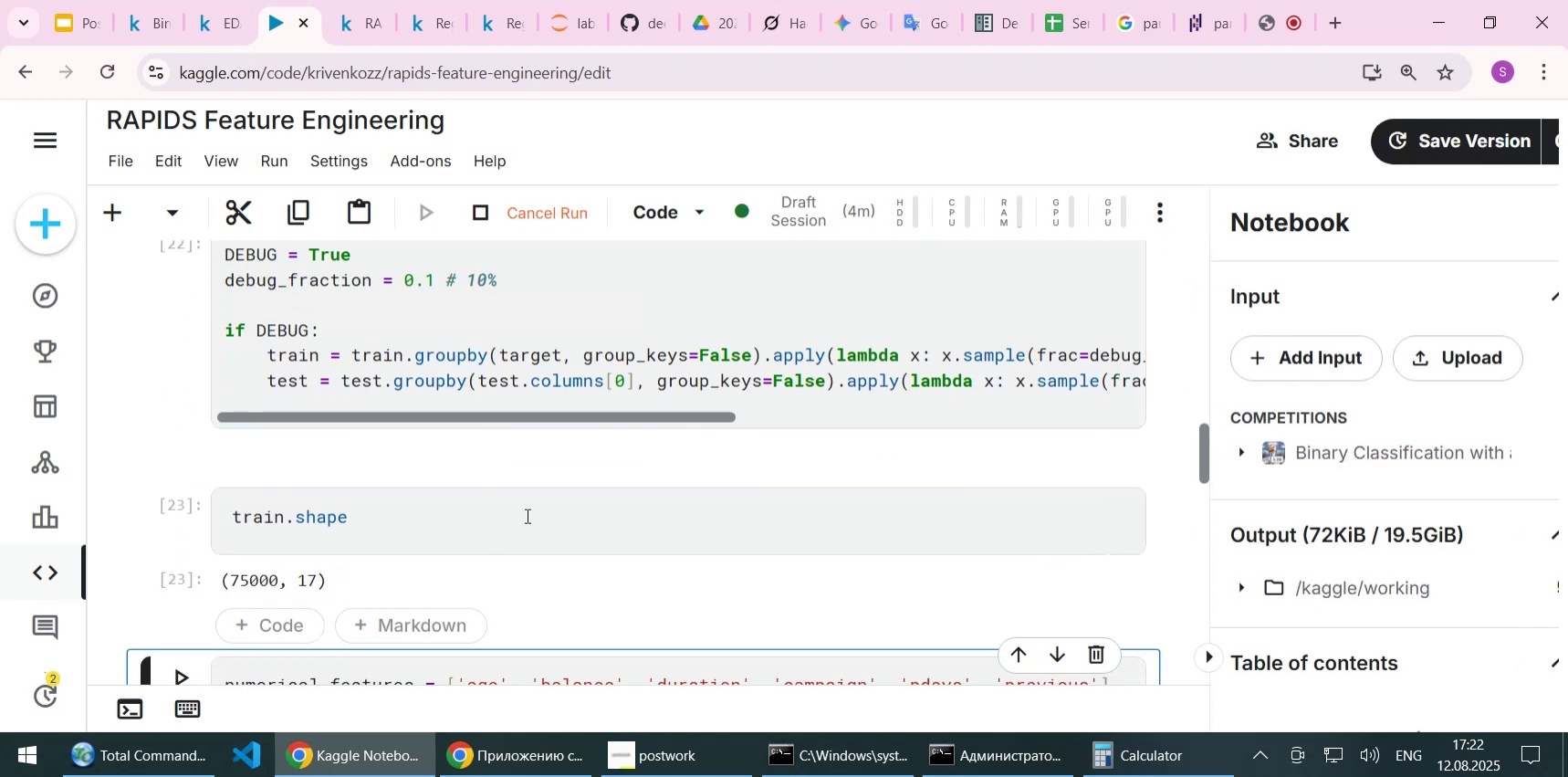 
scroll: coordinate [526, 515], scroll_direction: down, amount: 3.0
 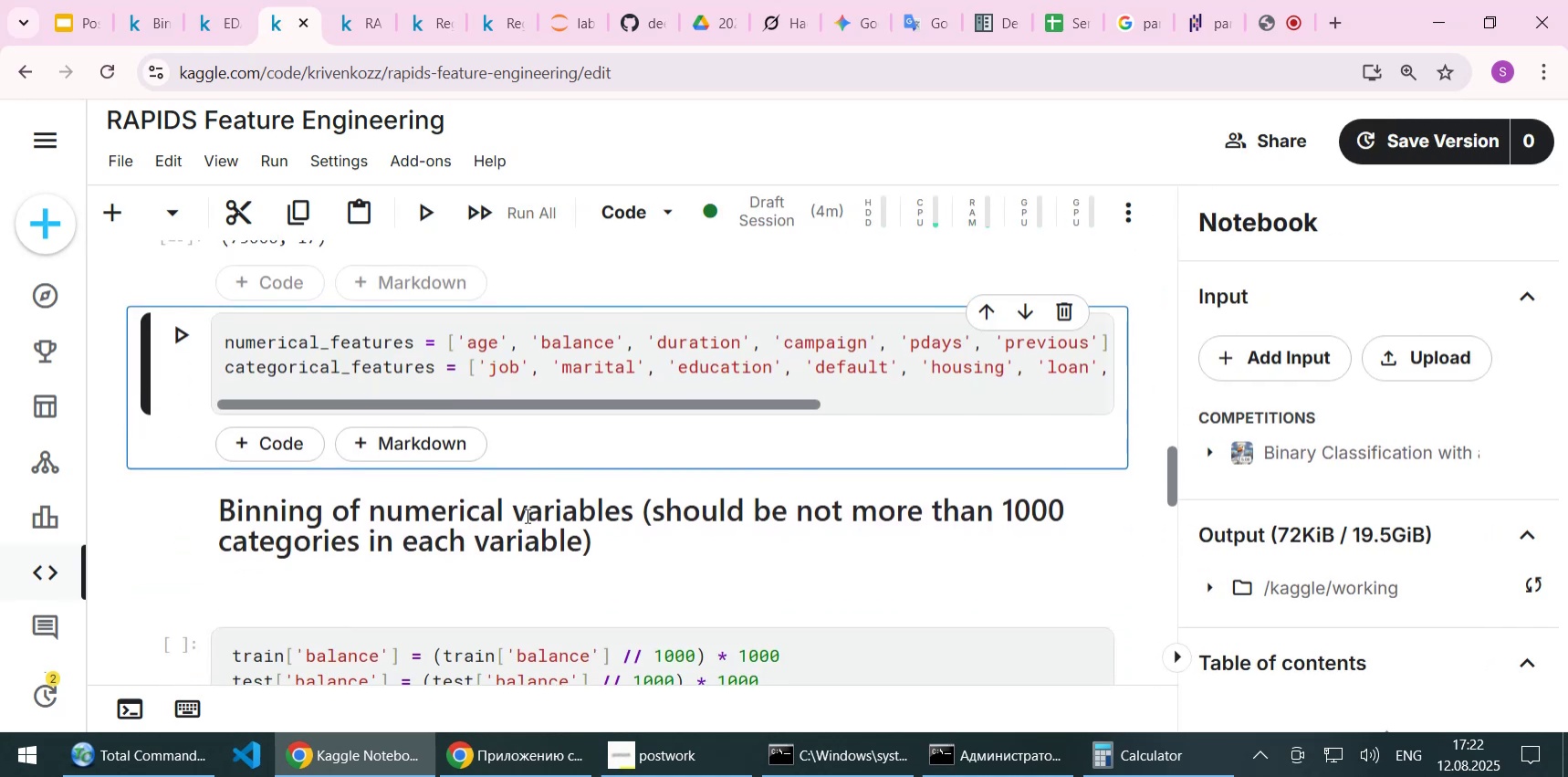 
key(Shift+Enter)
 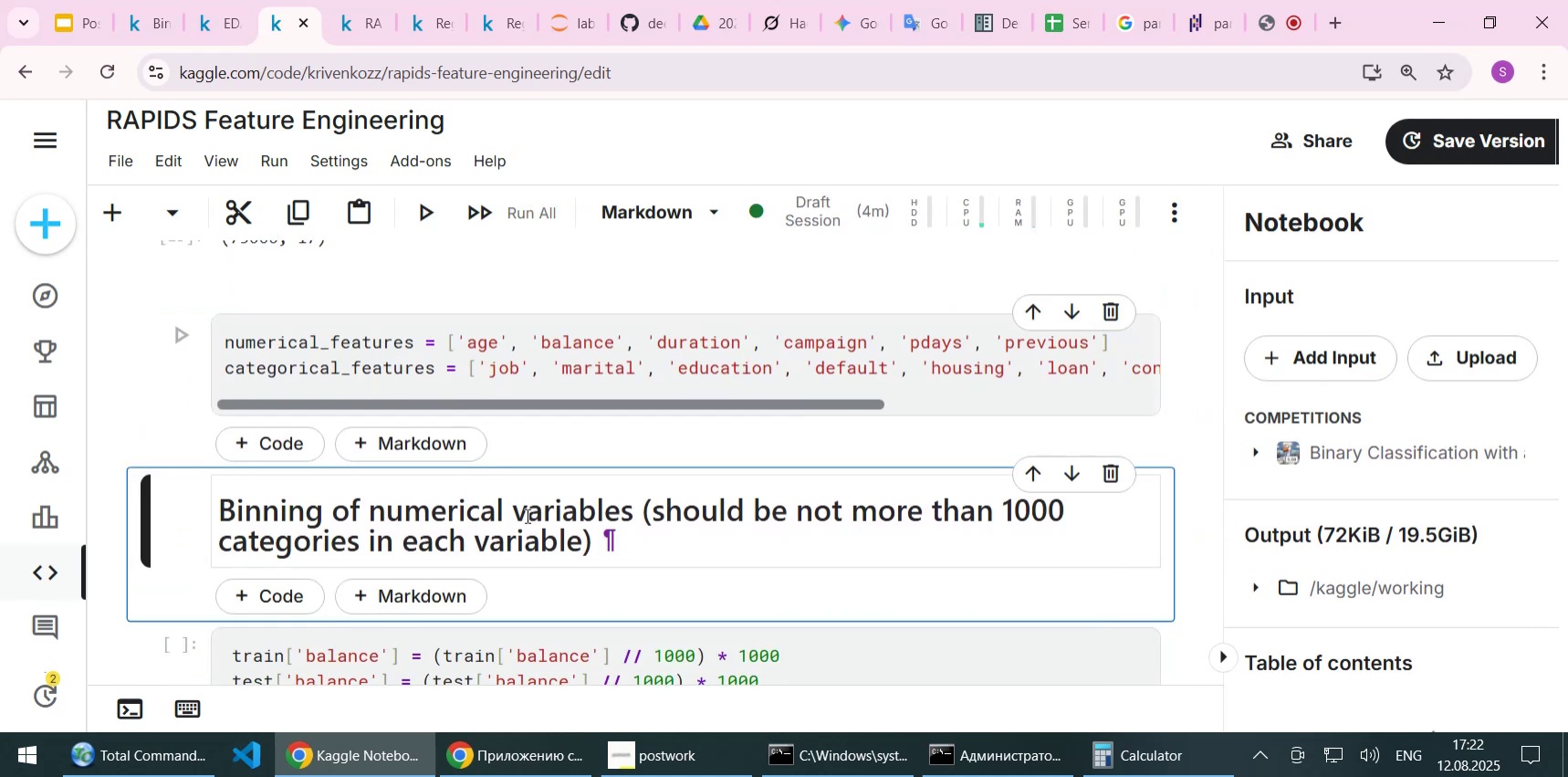 
key(Shift+Enter)
 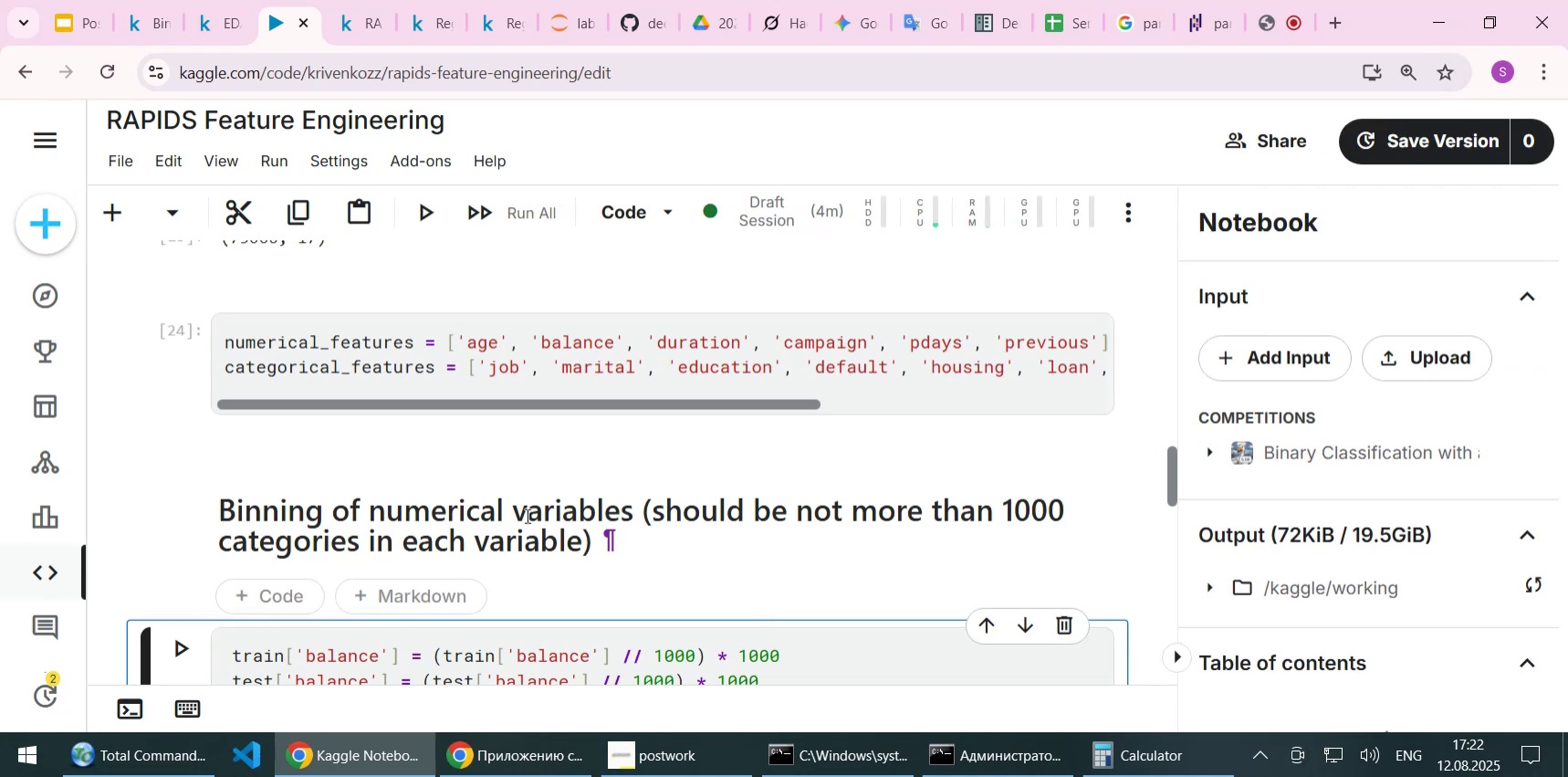 
scroll: coordinate [530, 522], scroll_direction: down, amount: 3.0
 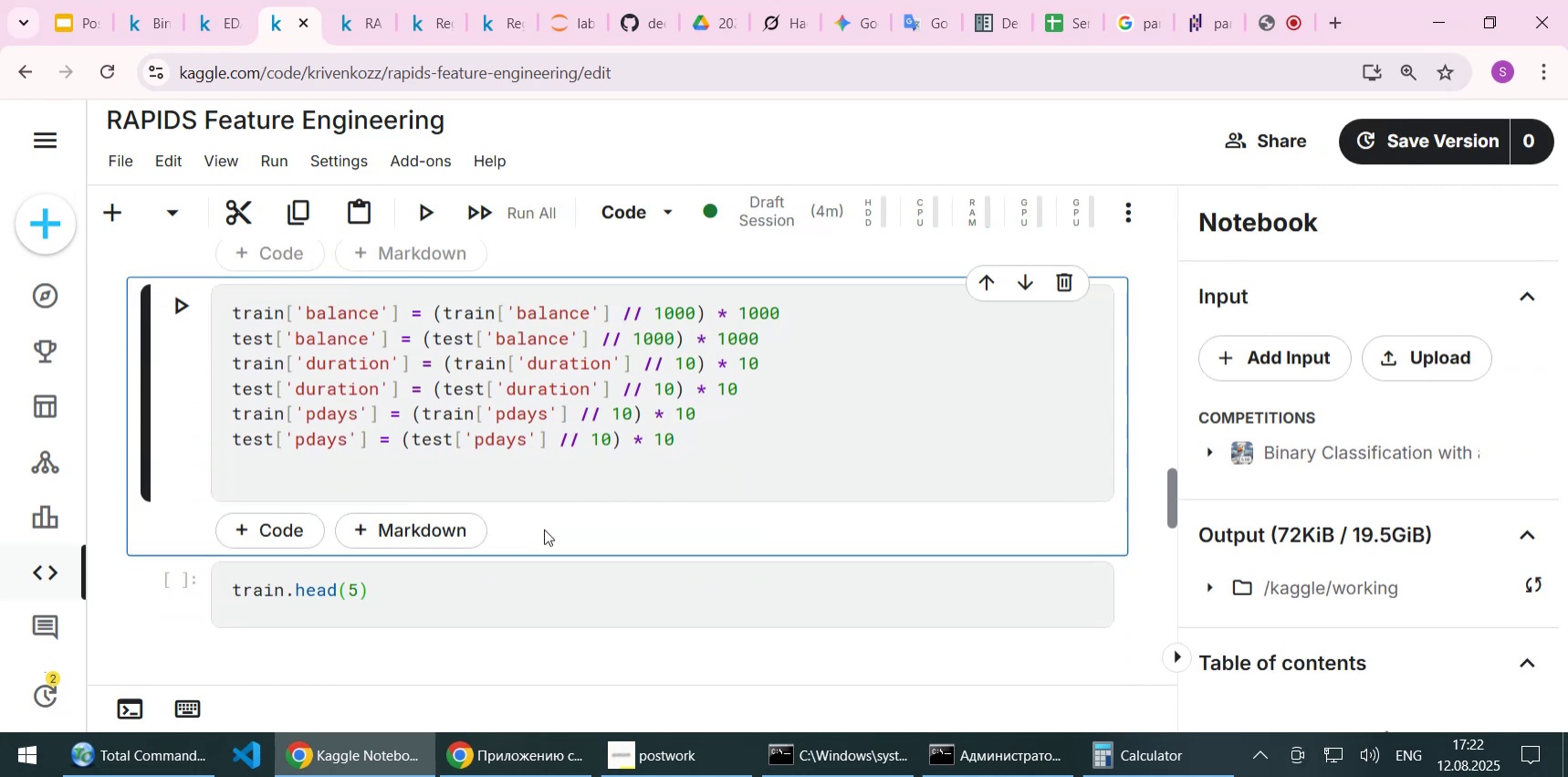 
key(Shift+Enter)
 